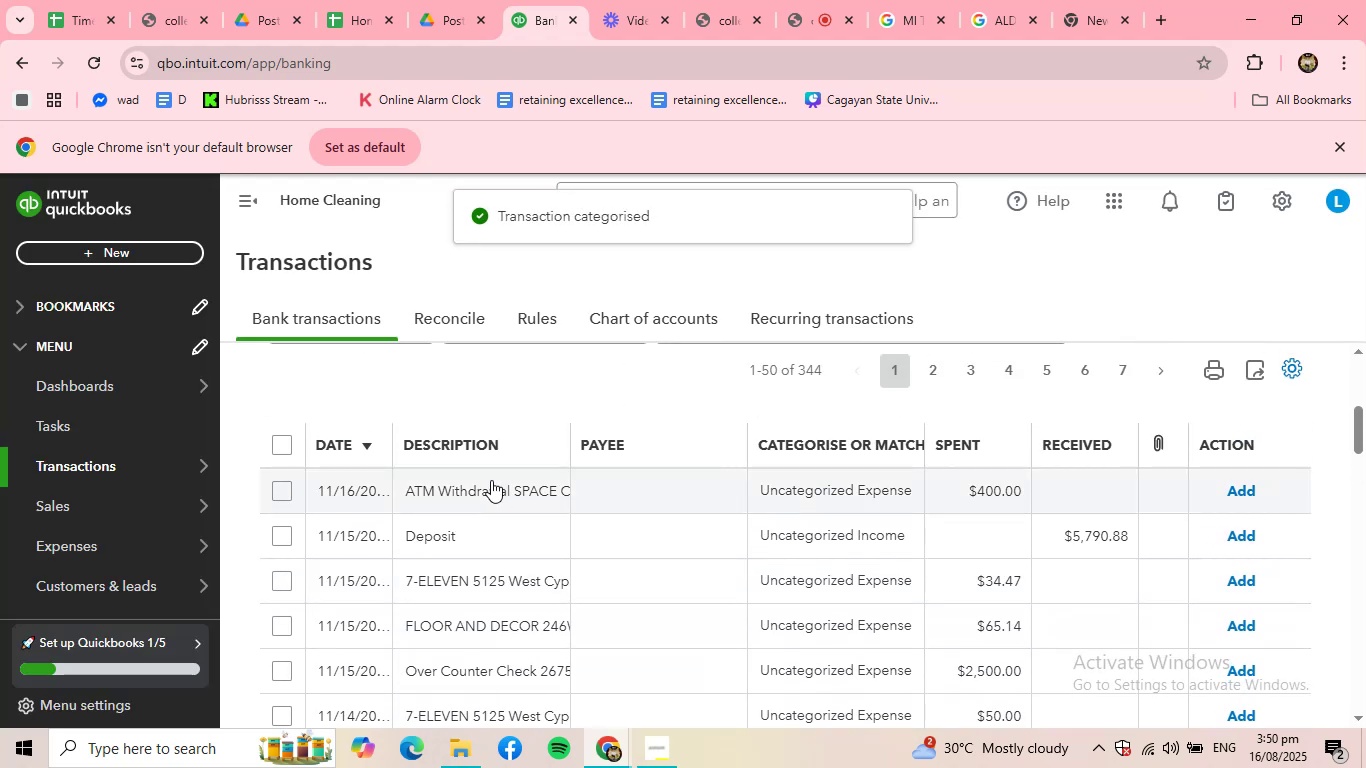 
left_click([491, 480])
 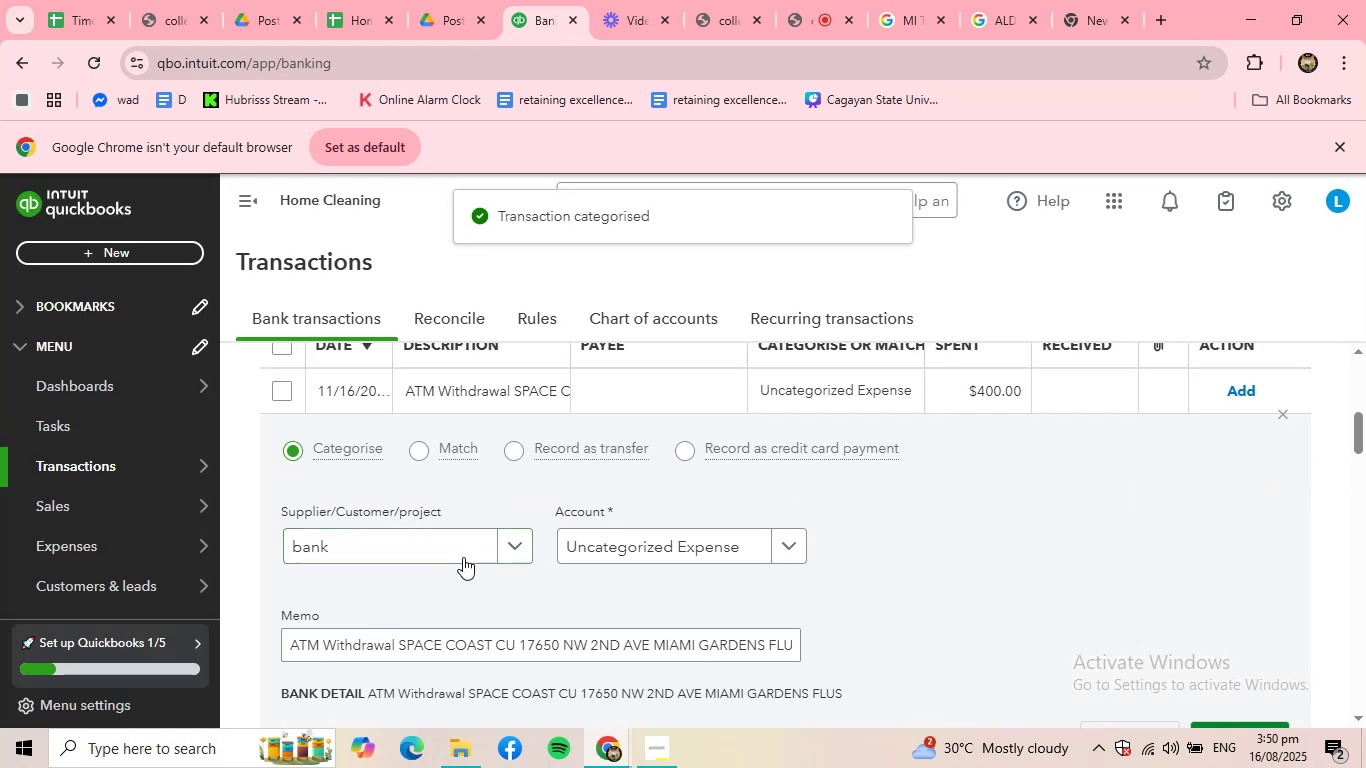 
left_click([499, 545])
 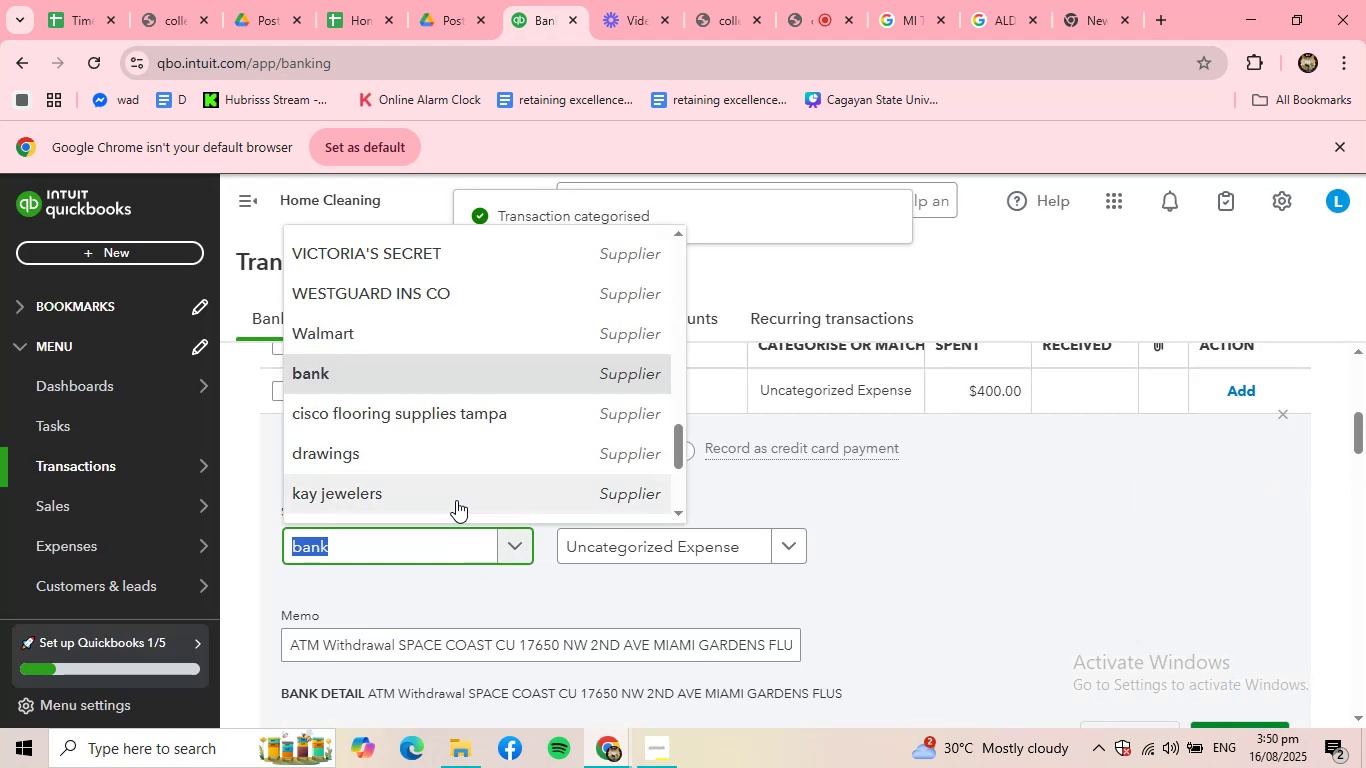 
scroll: coordinate [452, 494], scroll_direction: down, amount: 6.0
 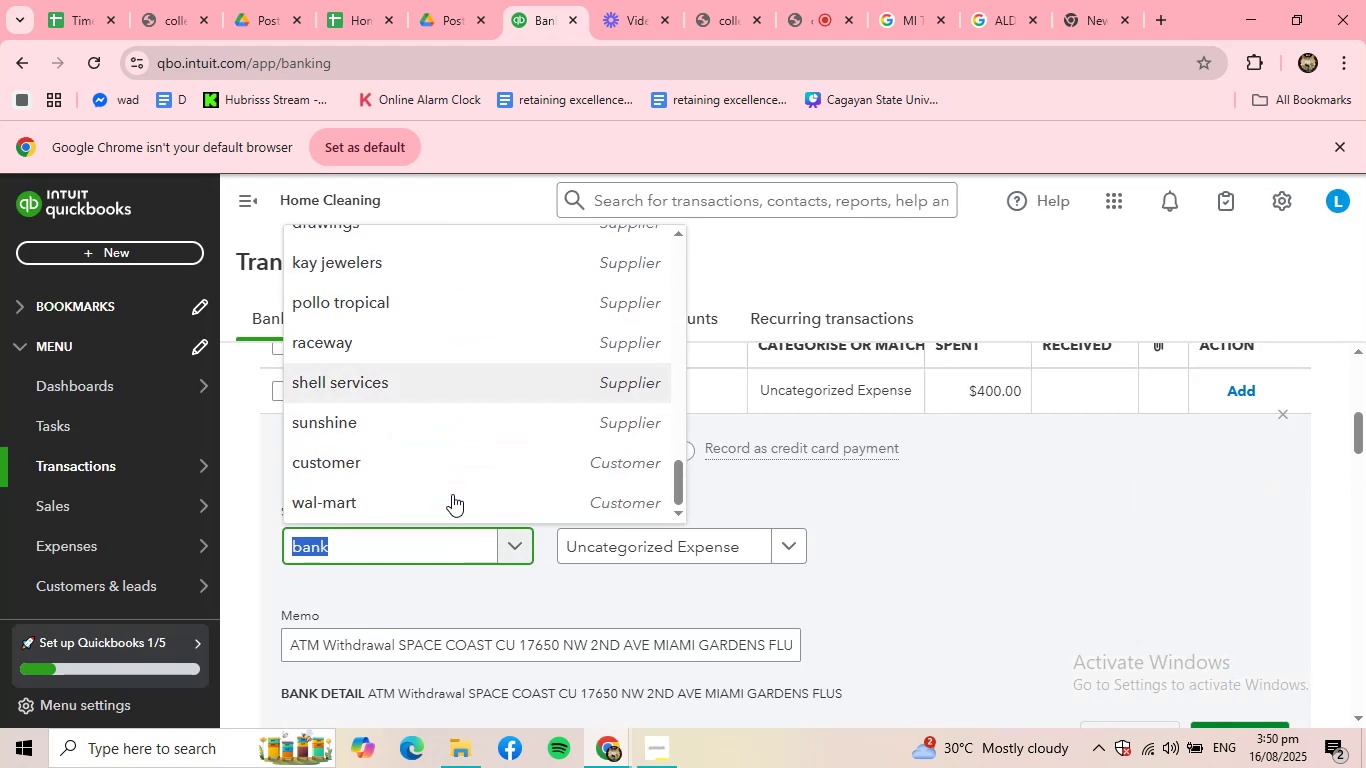 
scroll: coordinate [407, 378], scroll_direction: up, amount: 6.0
 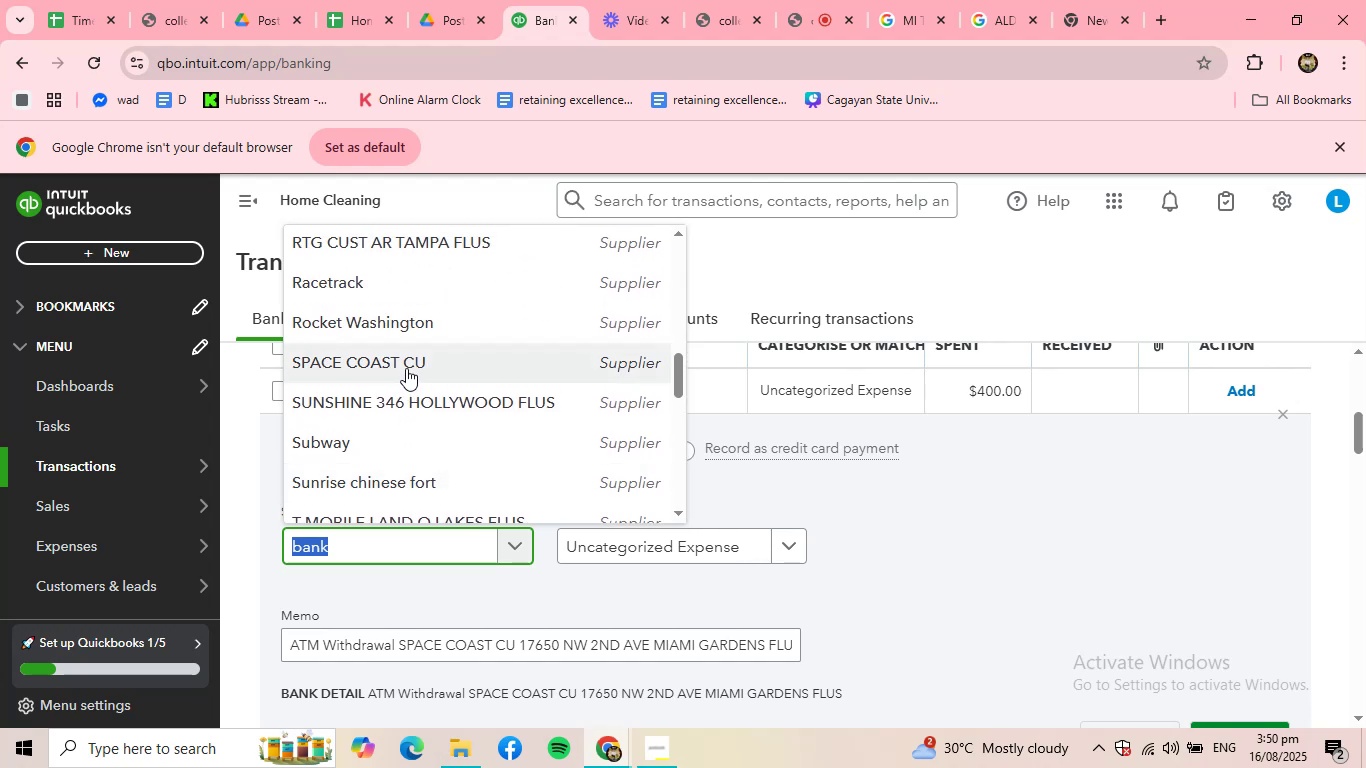 
left_click([406, 368])
 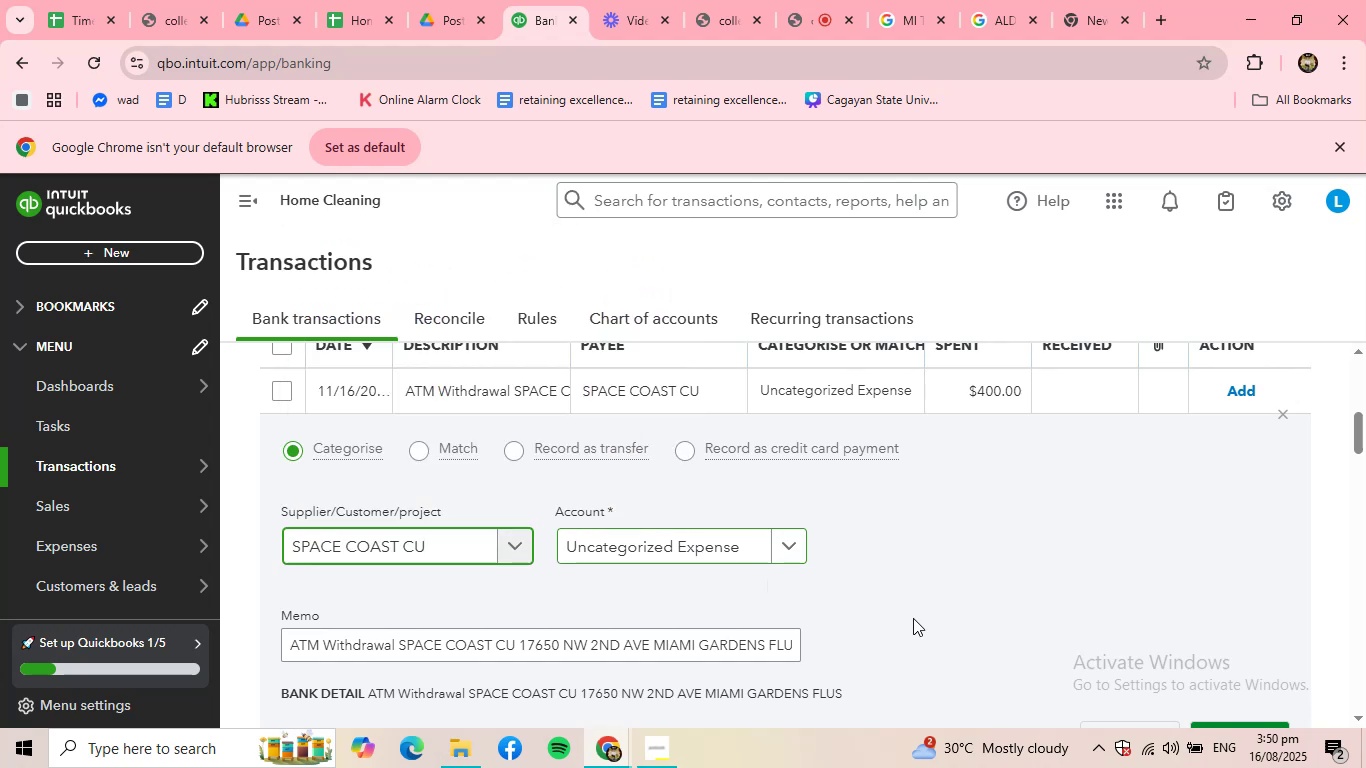 
scroll: coordinate [1021, 626], scroll_direction: down, amount: 2.0
 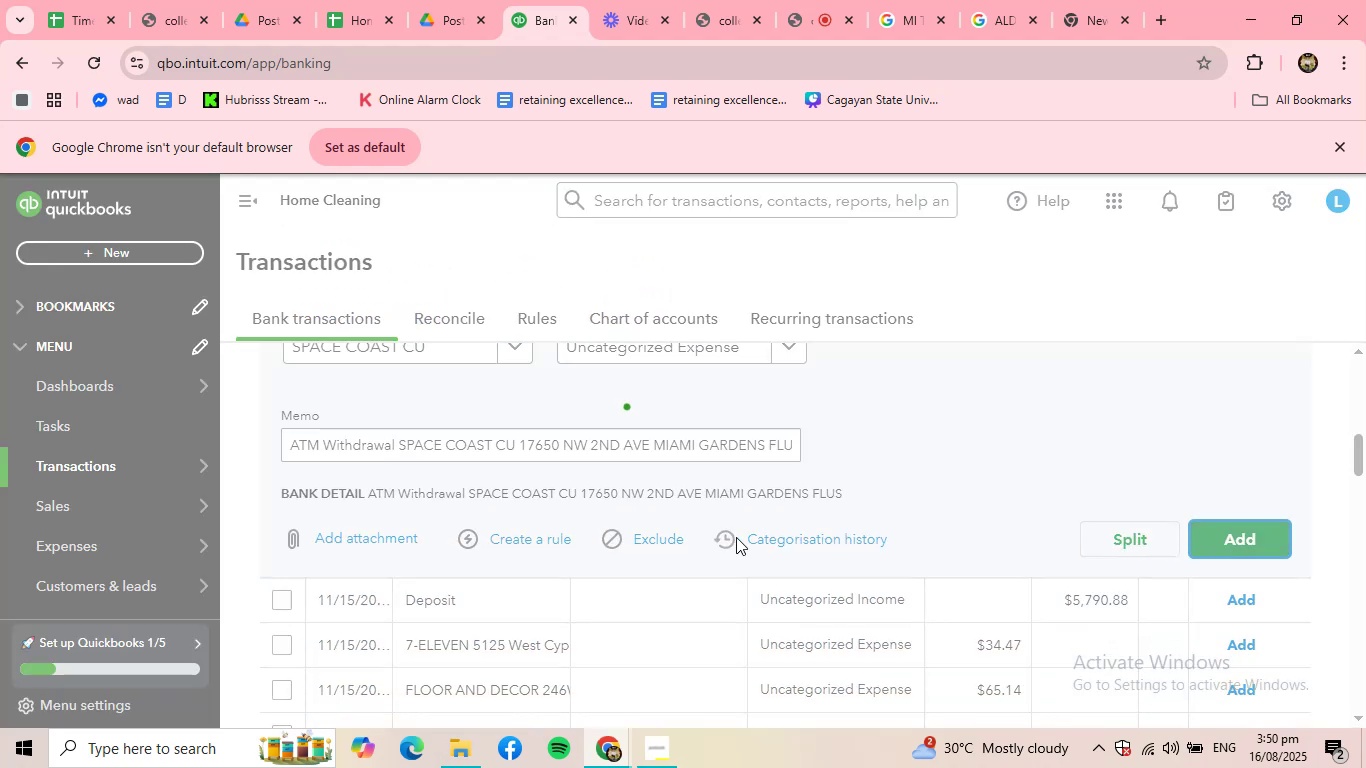 
scroll: coordinate [646, 496], scroll_direction: up, amount: 4.0
 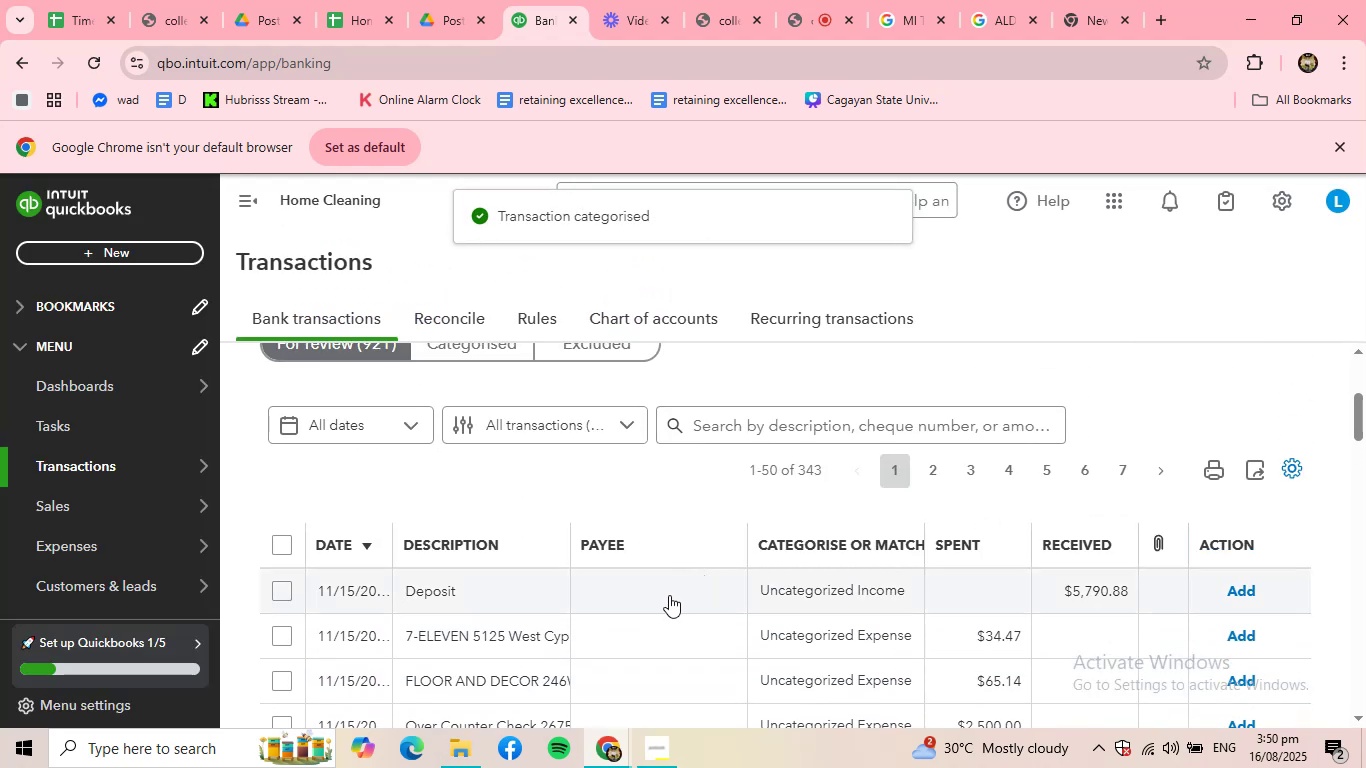 
left_click([669, 595])
 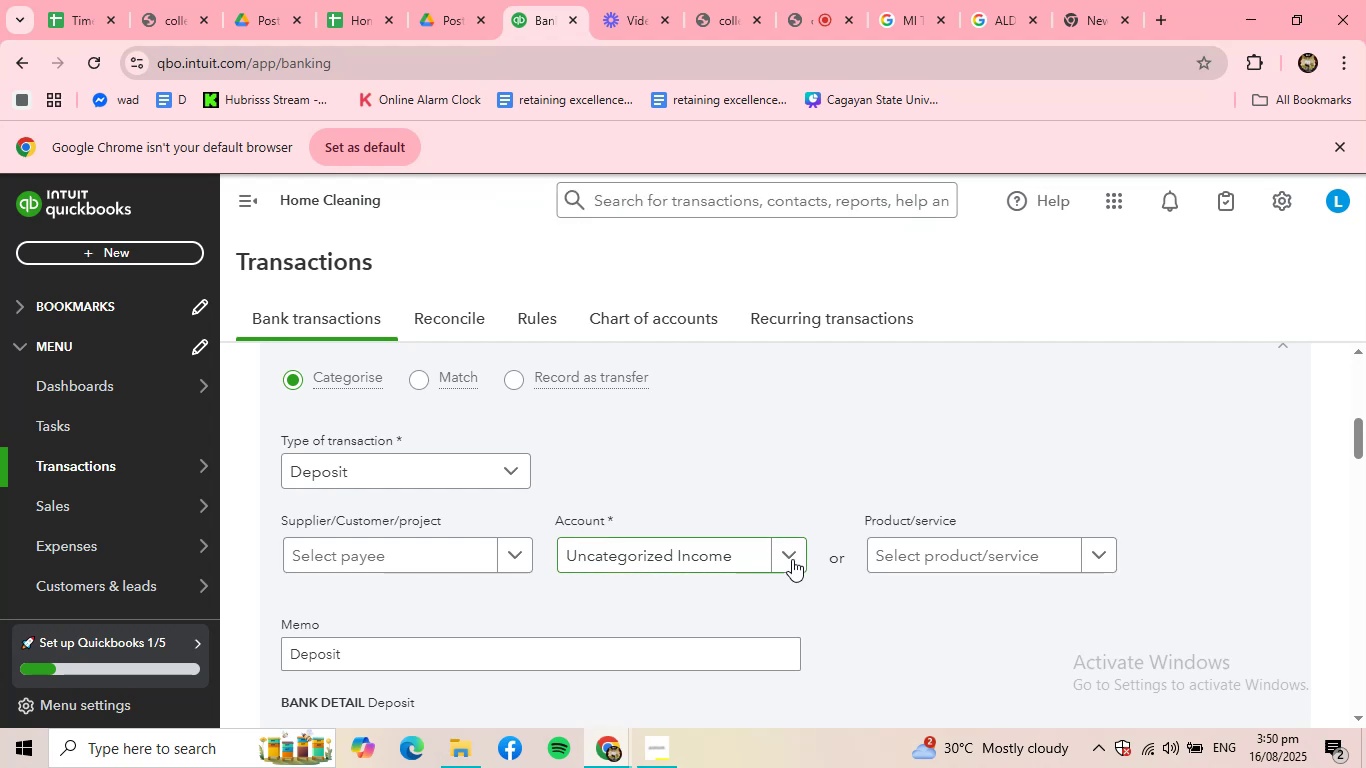 
scroll: coordinate [794, 559], scroll_direction: down, amount: 1.0
 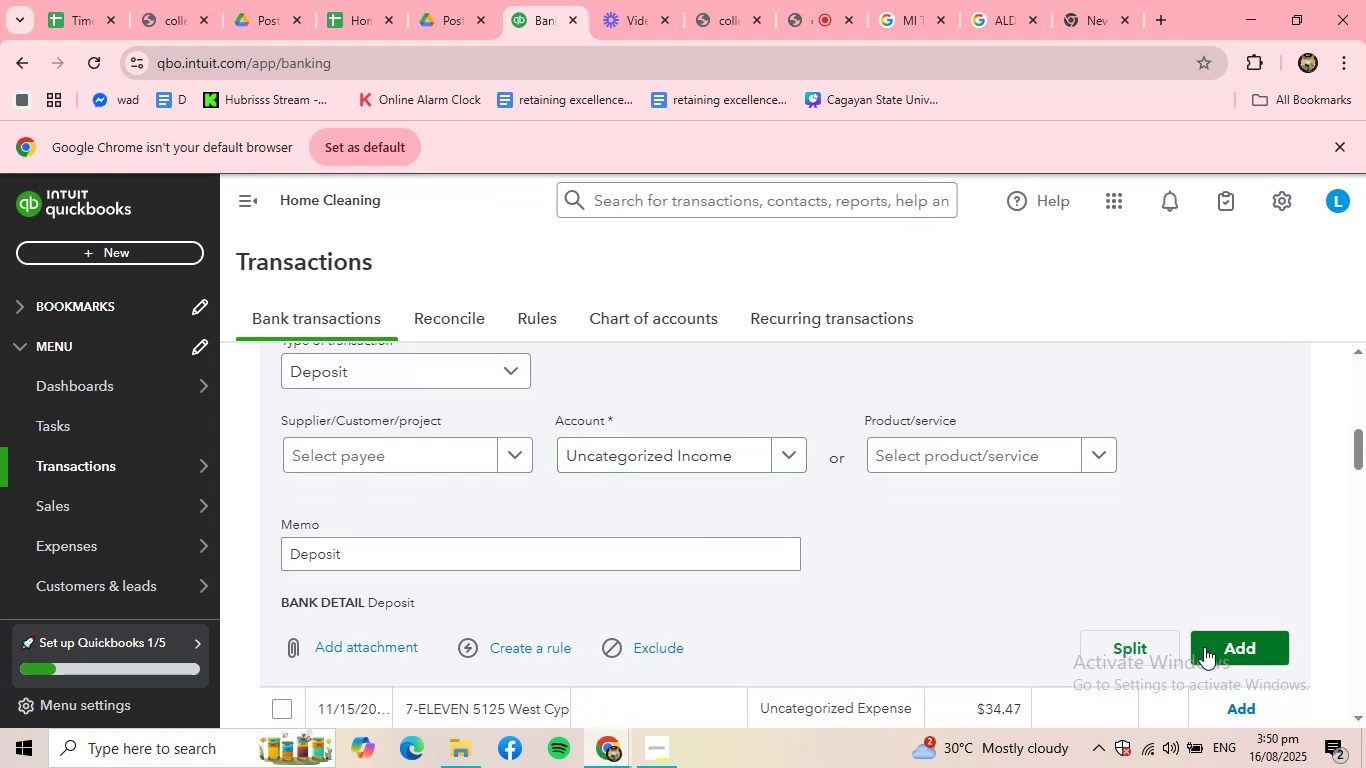 
left_click([1206, 648])
 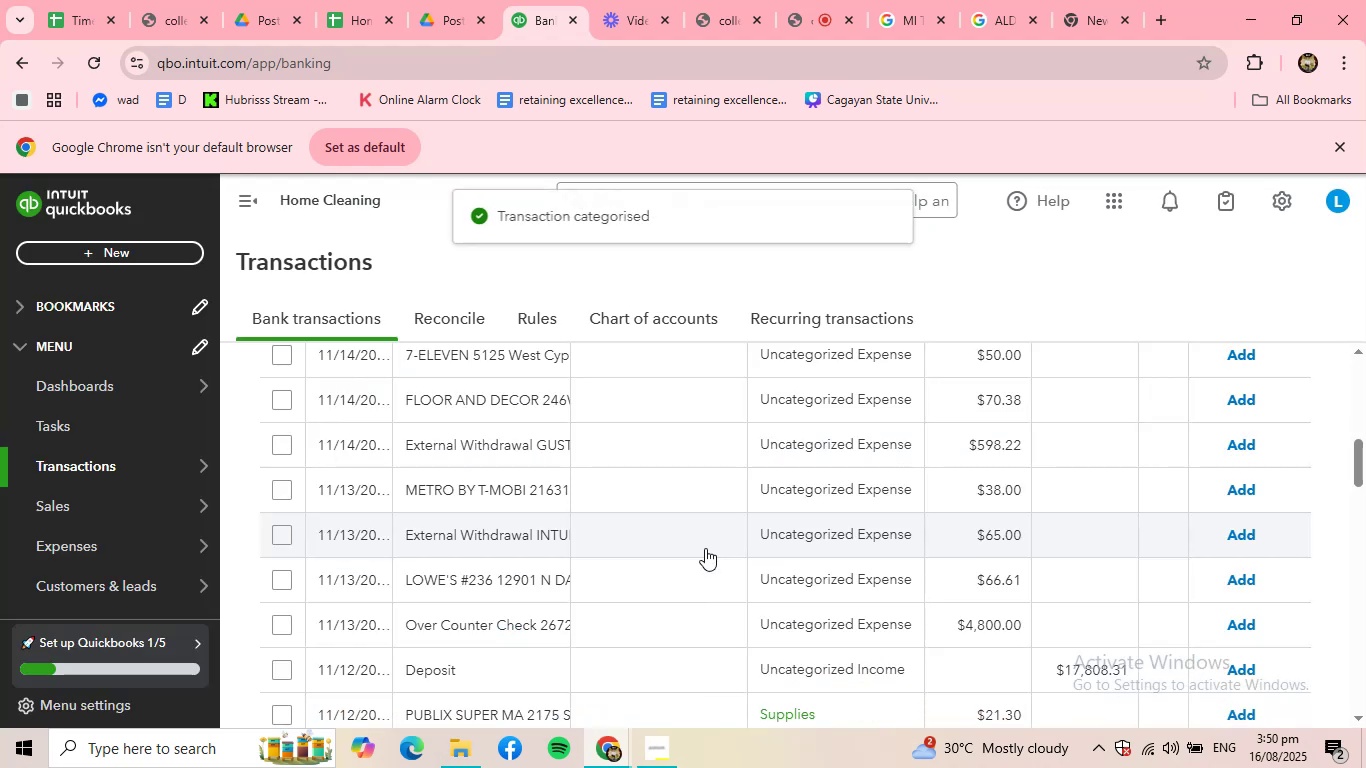 
scroll: coordinate [564, 479], scroll_direction: up, amount: 3.0
 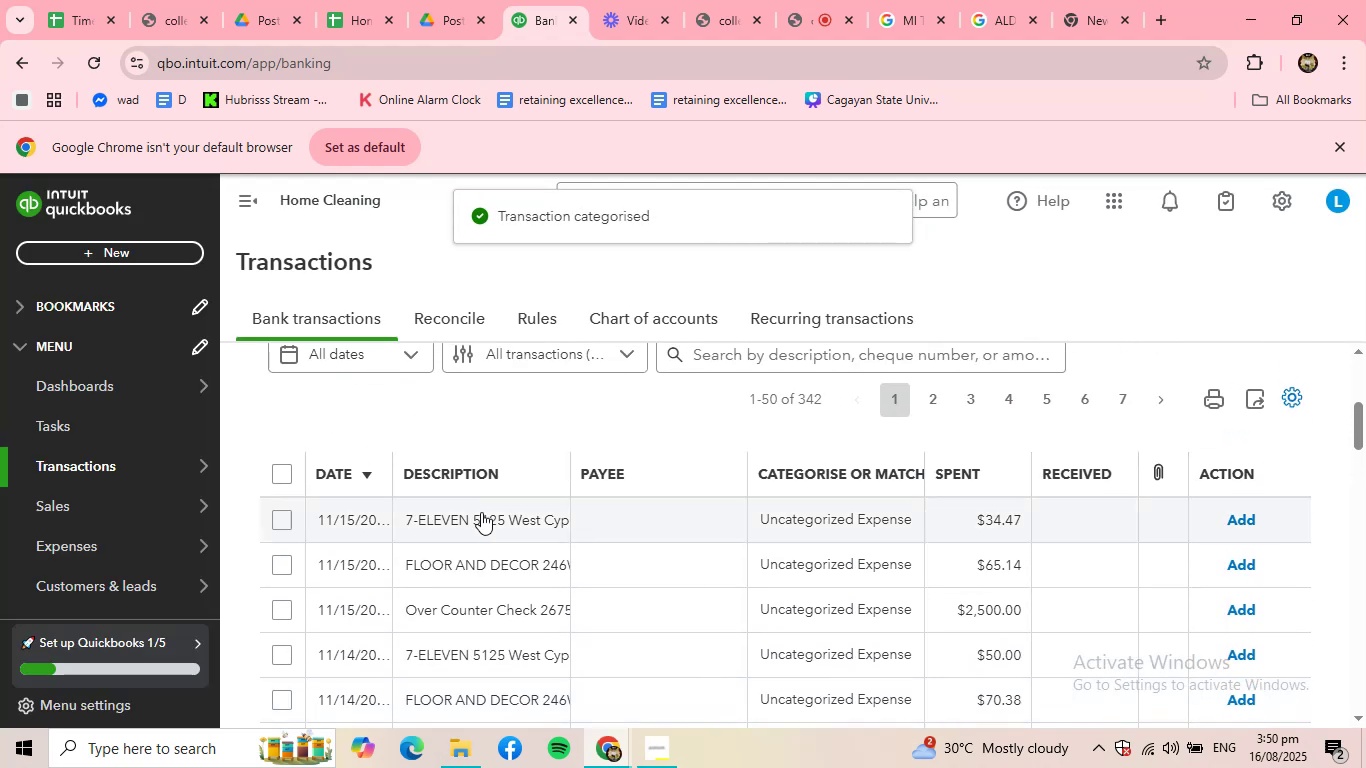 
left_click([481, 512])
 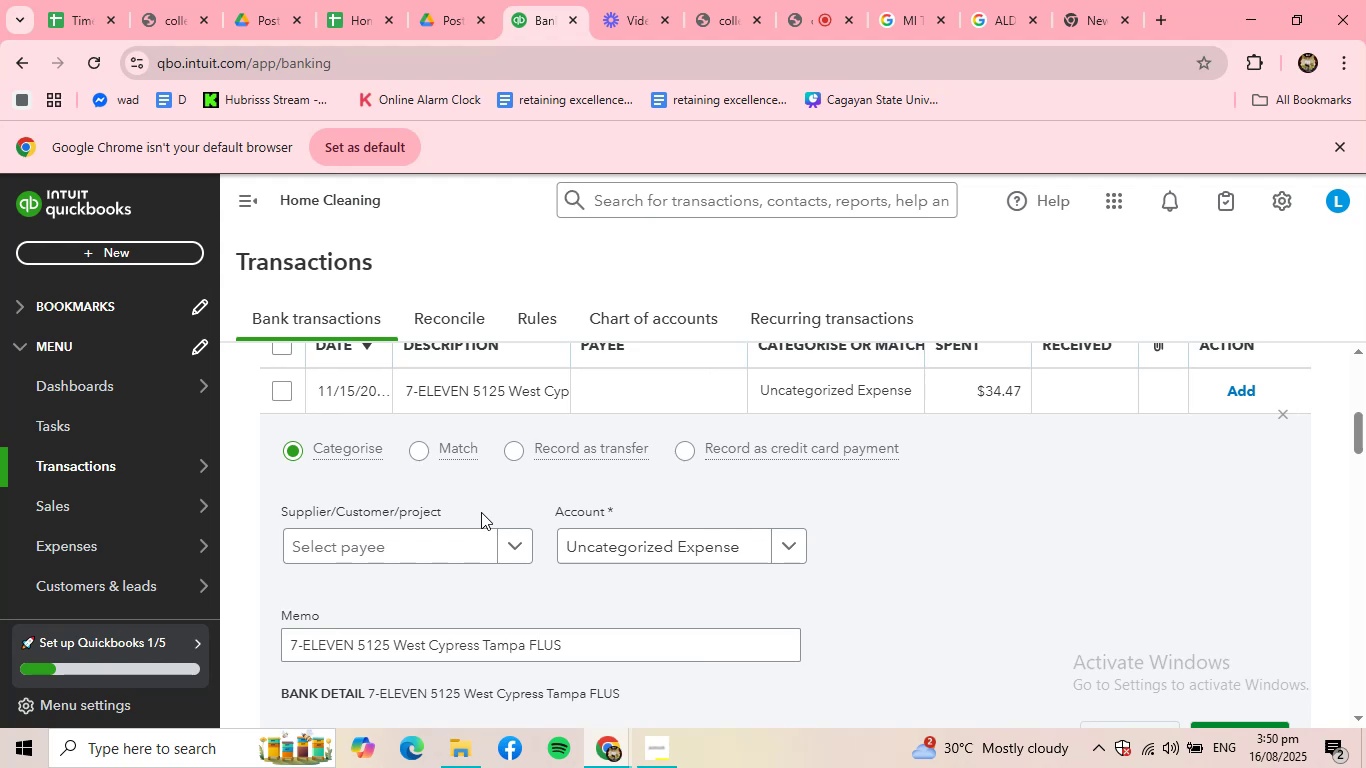 
wait(5.78)
 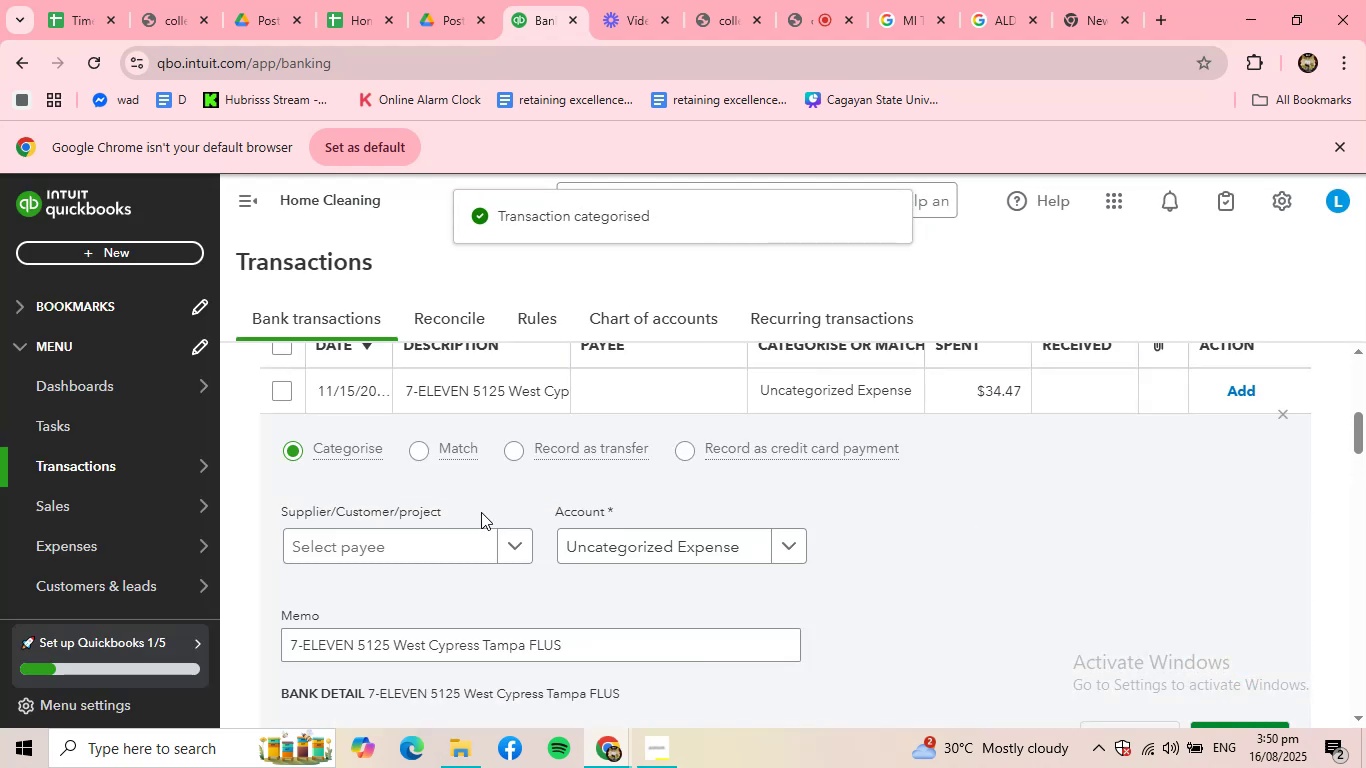 
left_click([458, 542])
 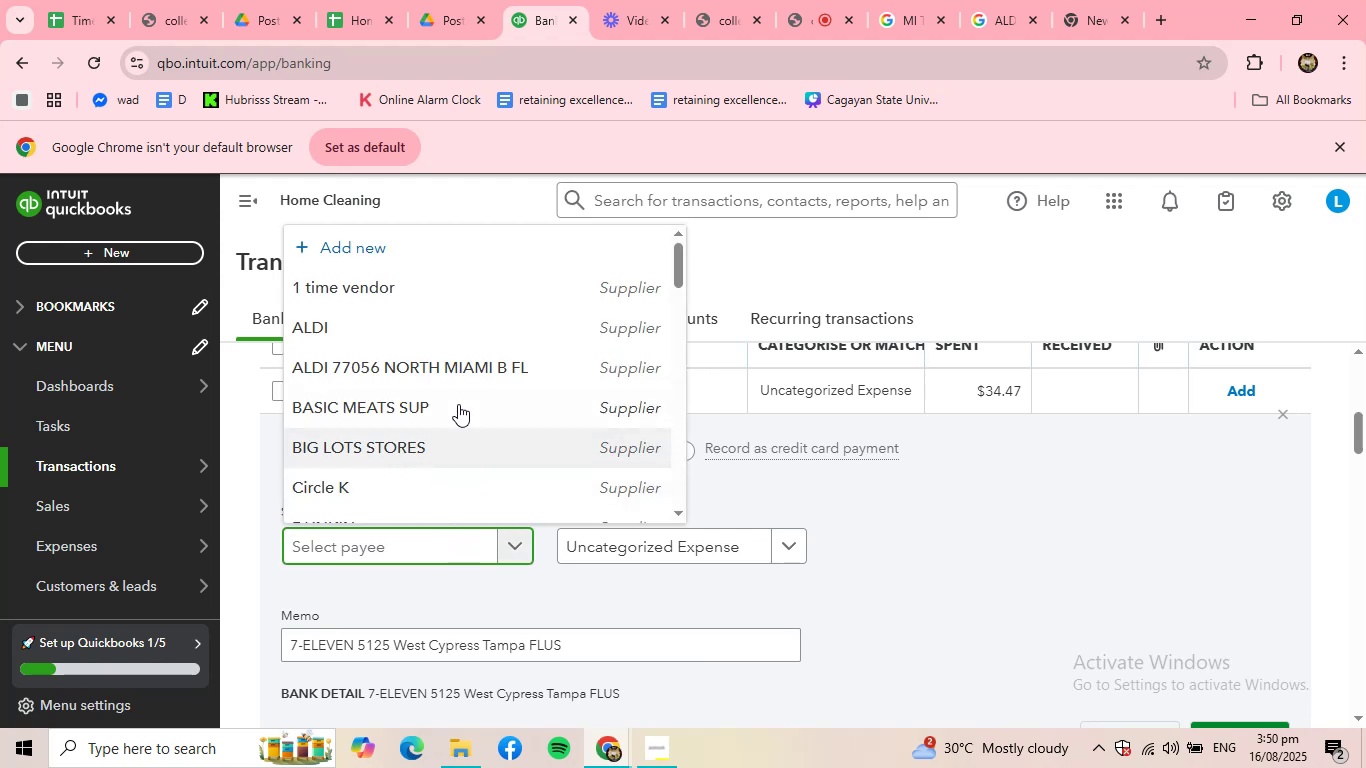 
wait(6.61)
 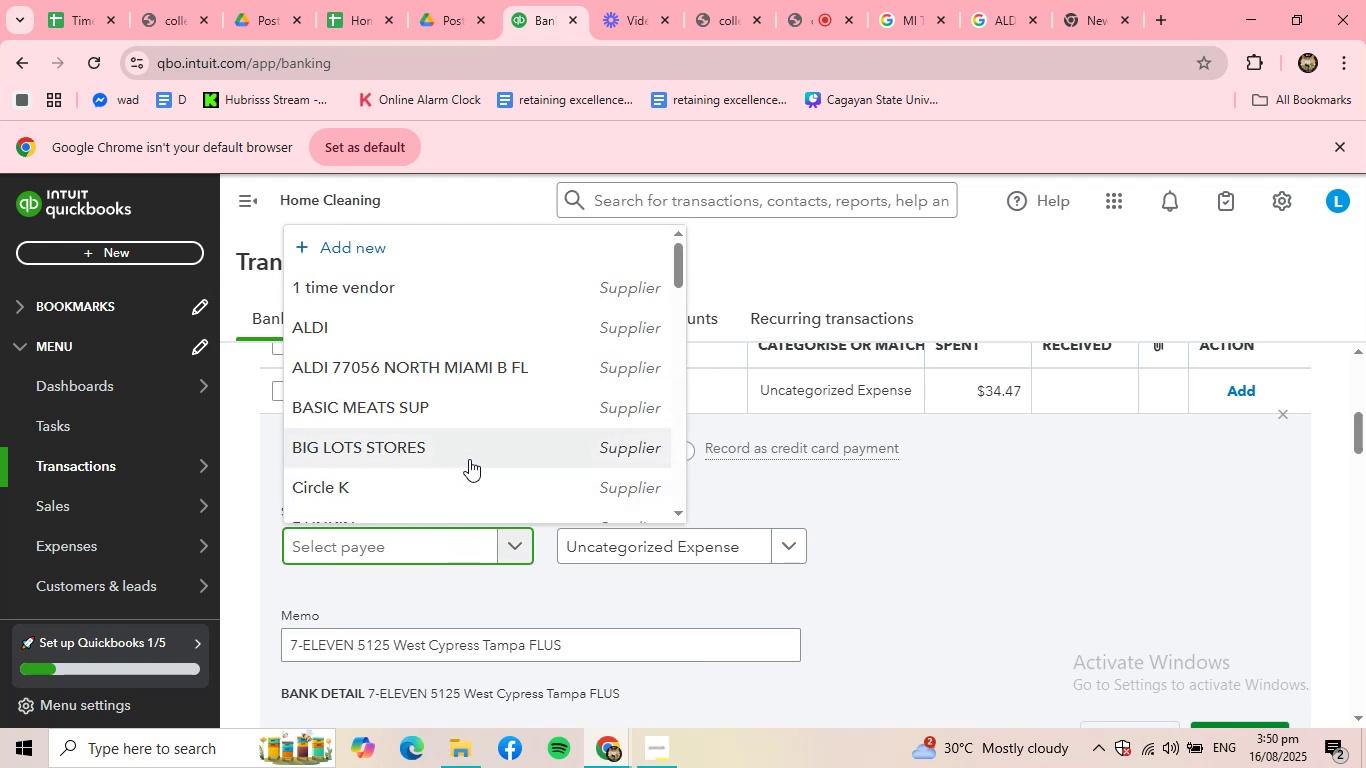 
left_click([358, 242])
 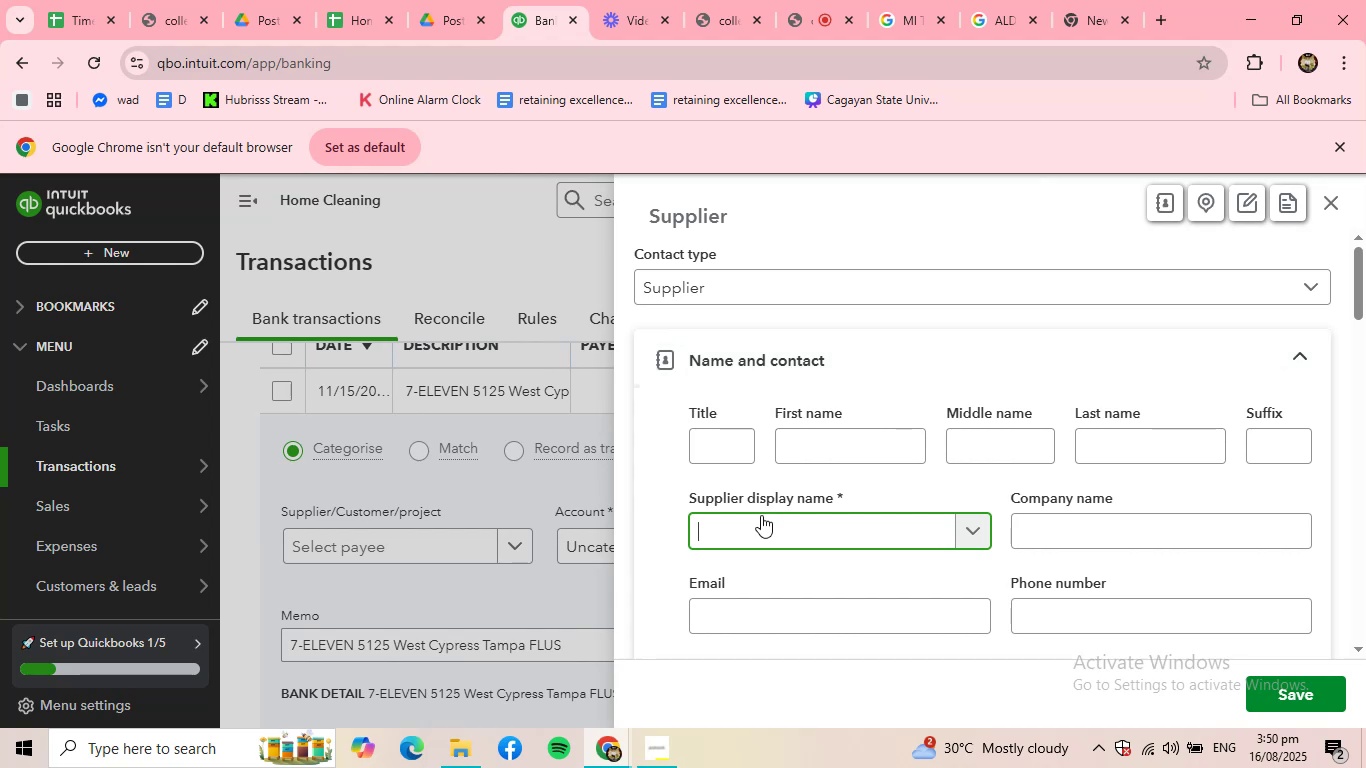 
type([Home]-Elef[NumLock]7-El)
key(Backspace)
key(Backspace)
type(elevel)
key(Backspace)
type(n)
 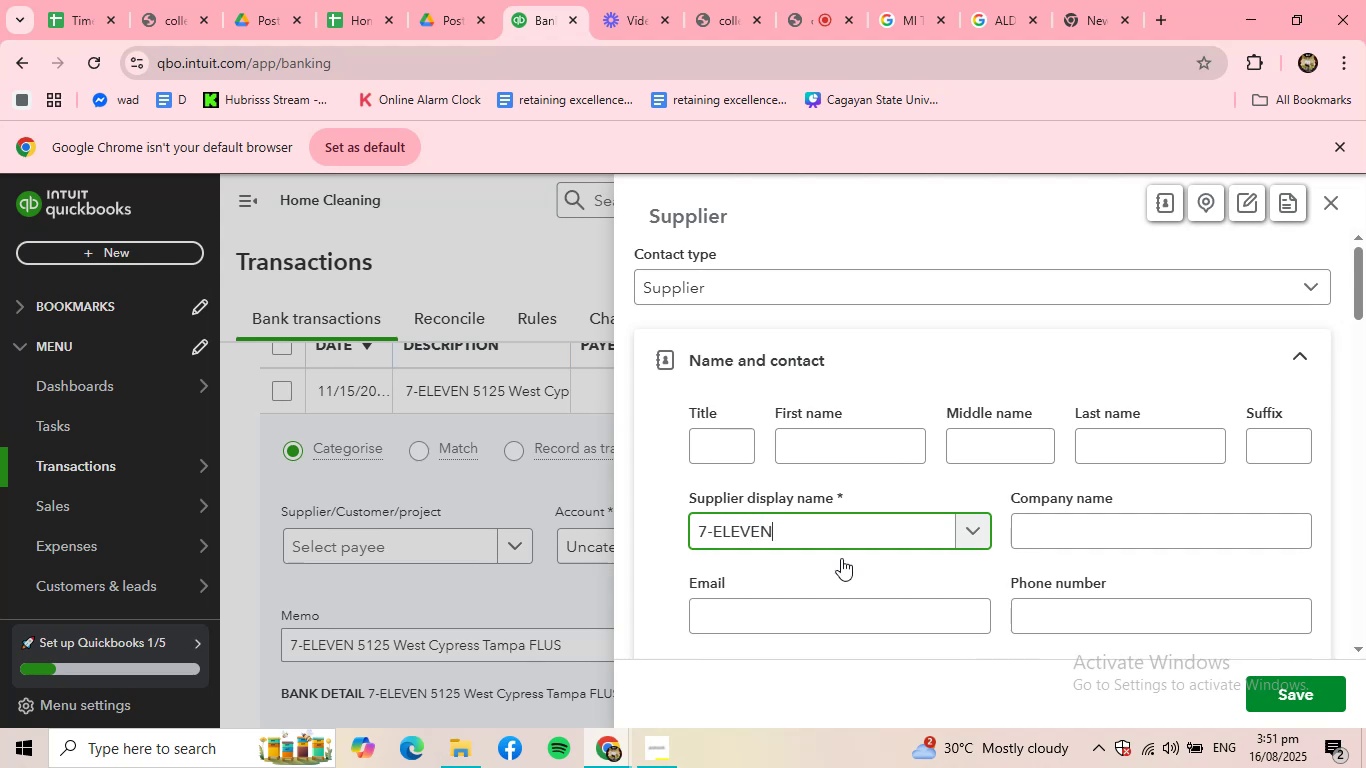 
left_click([1293, 683])
 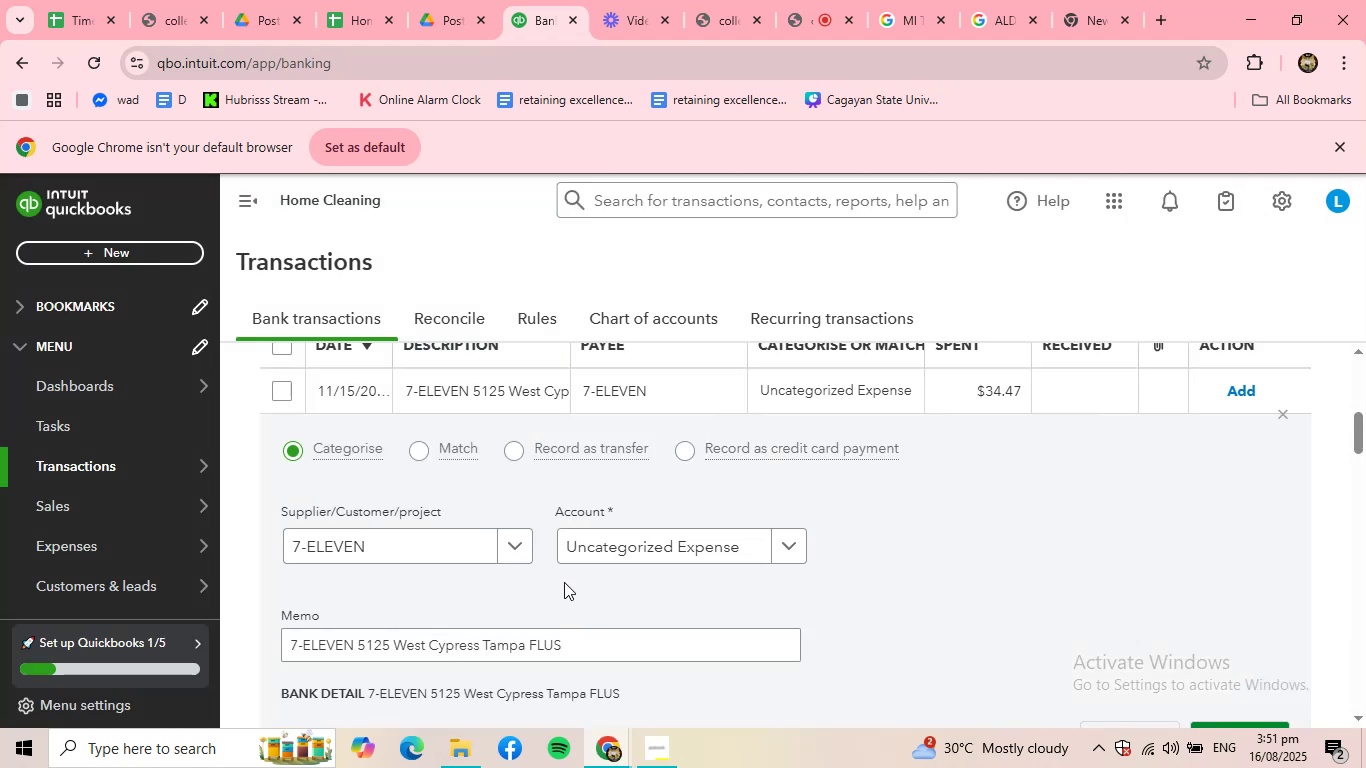 
left_click([633, 563])
 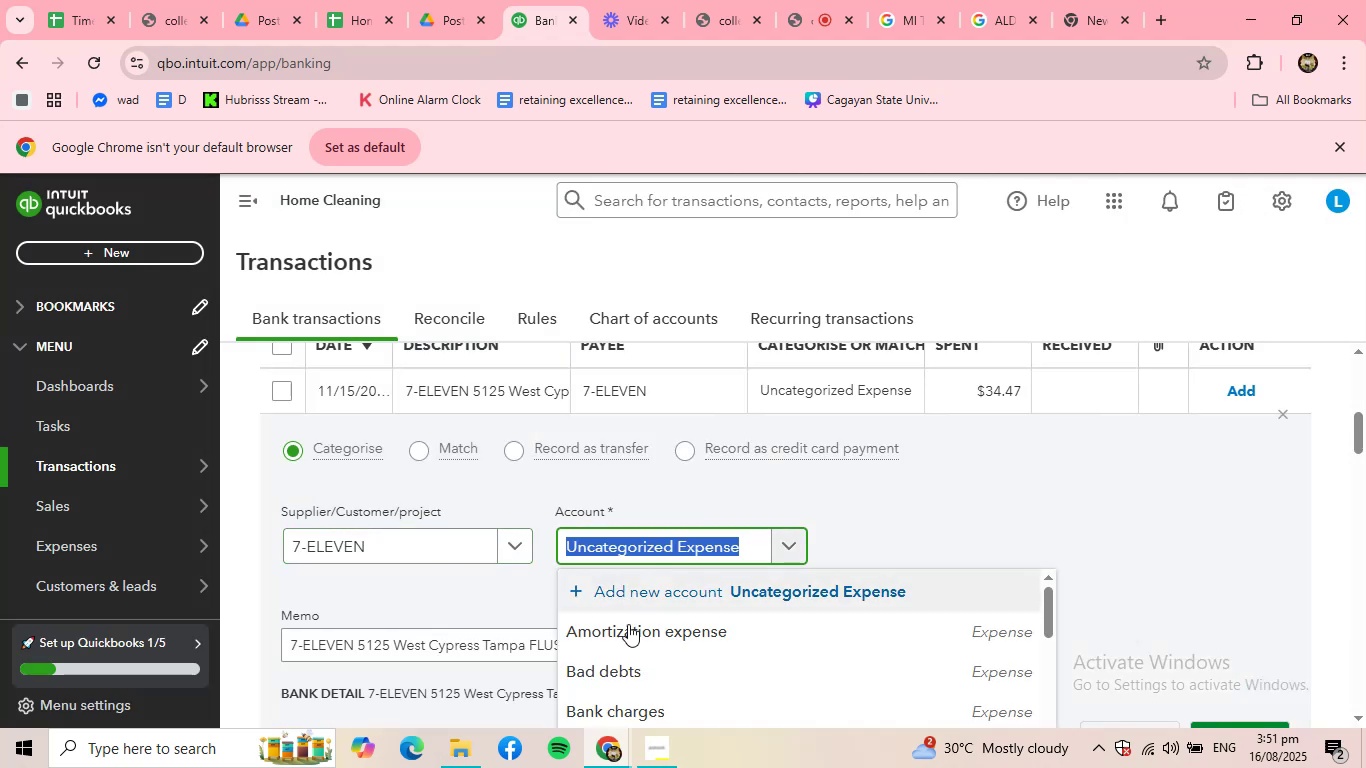 
scroll: coordinate [644, 669], scroll_direction: down, amount: 2.0
 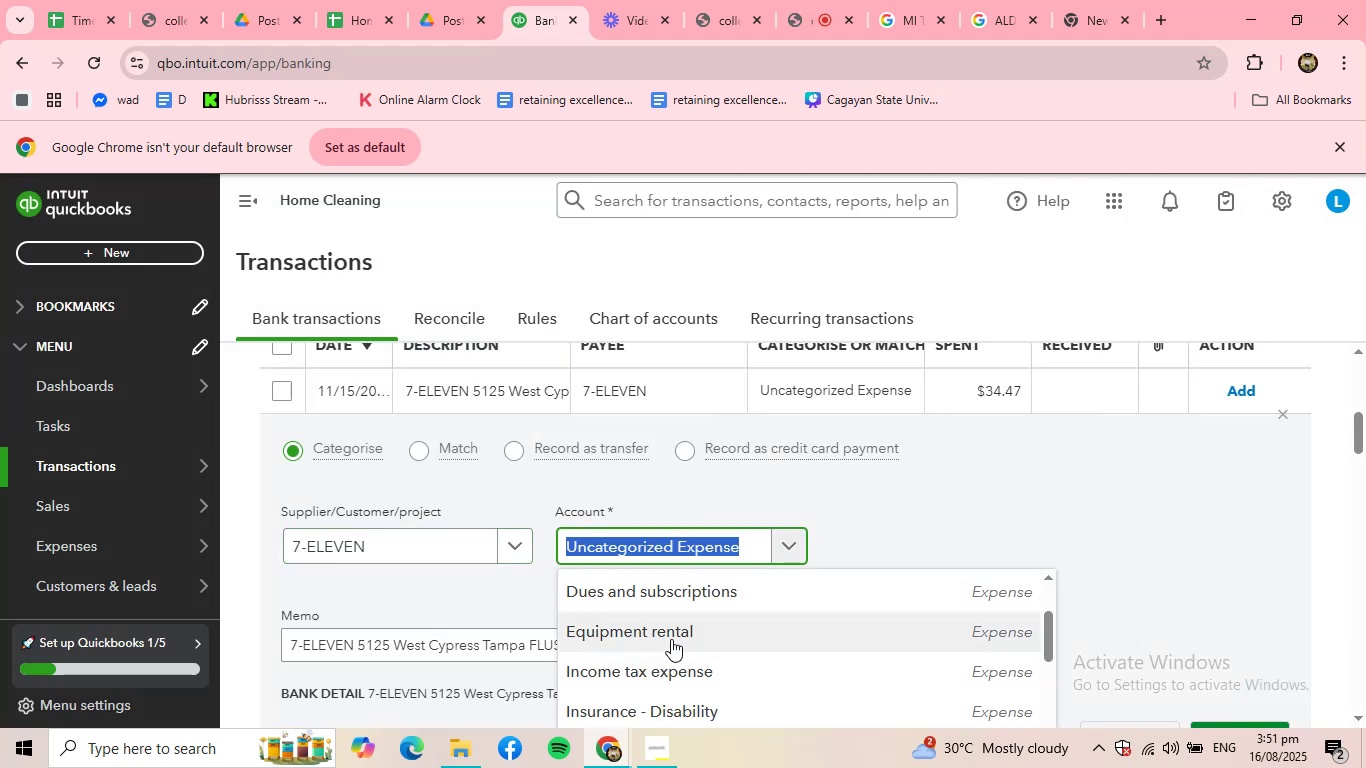 
type(suppl;)
key(Backspace)
 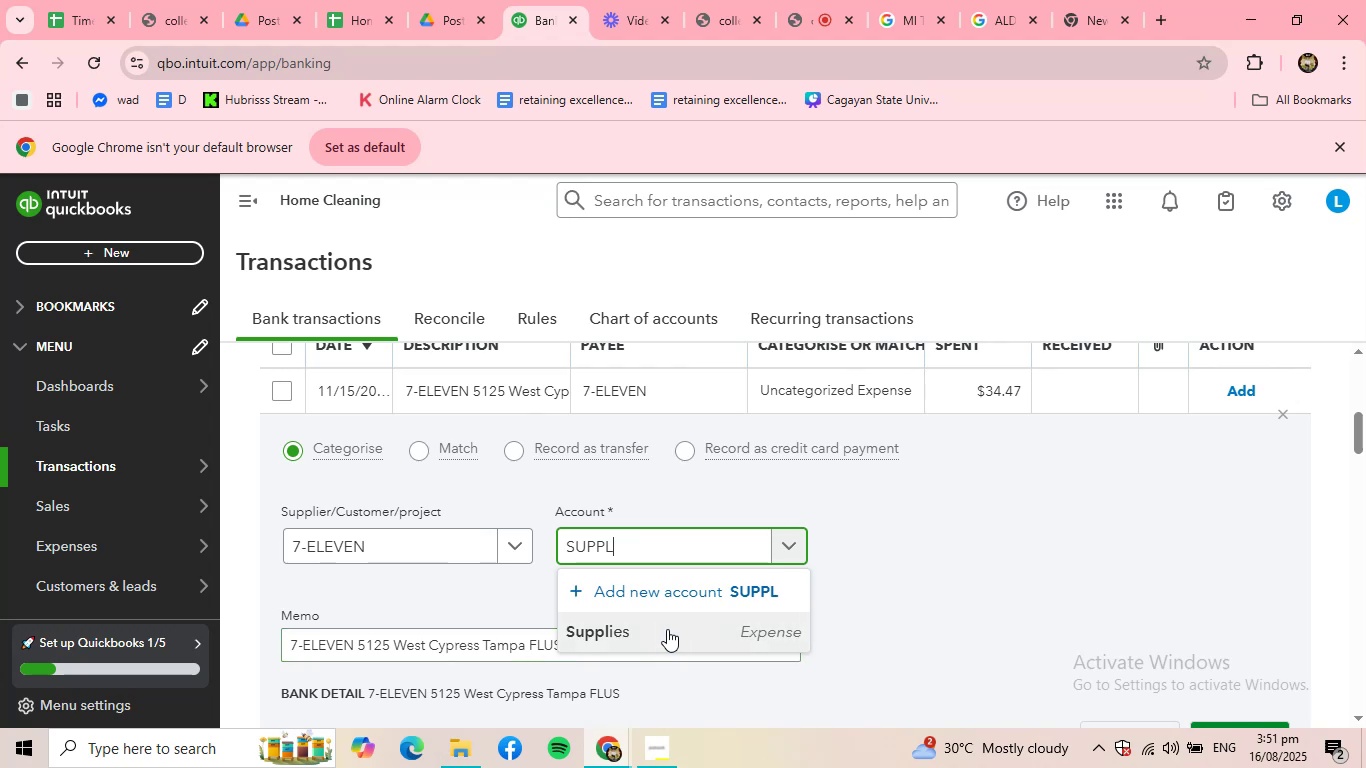 
left_click([667, 629])
 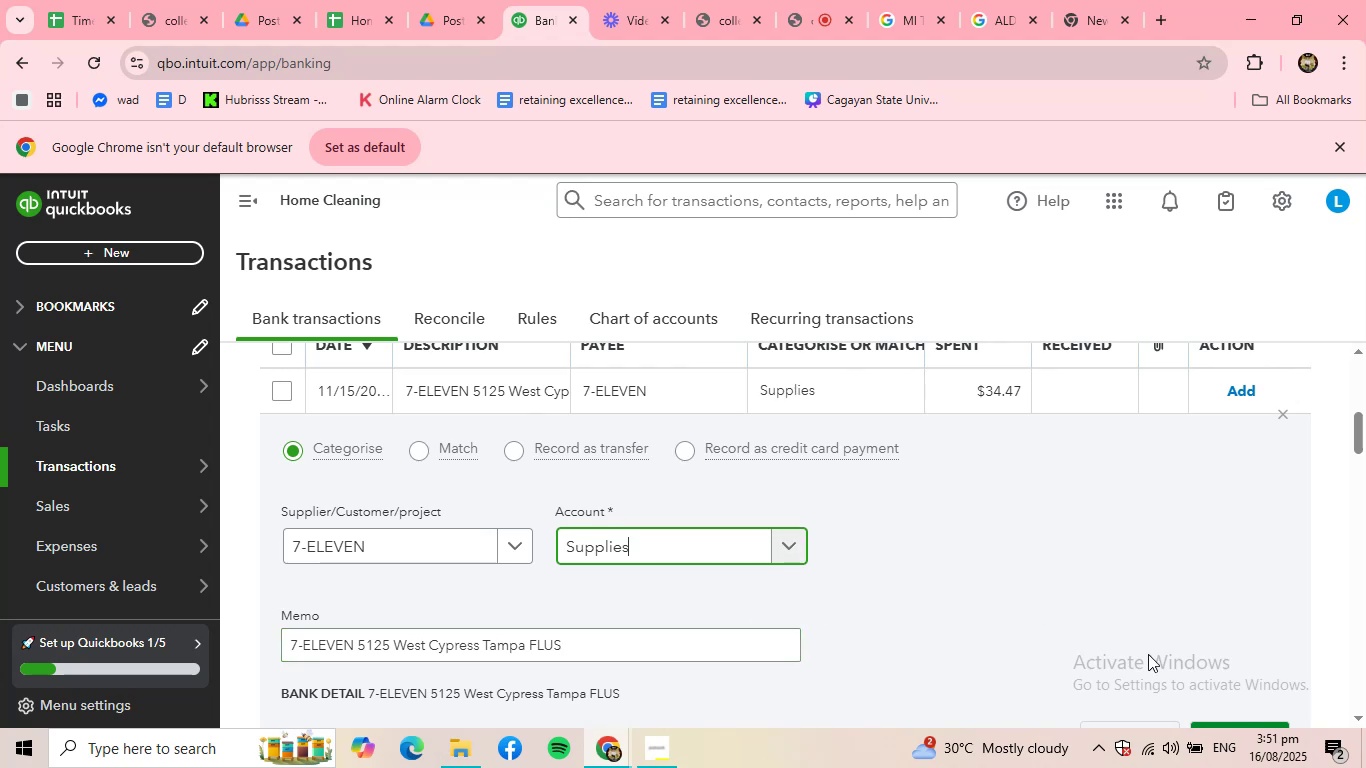 
scroll: coordinate [1168, 651], scroll_direction: down, amount: 1.0
 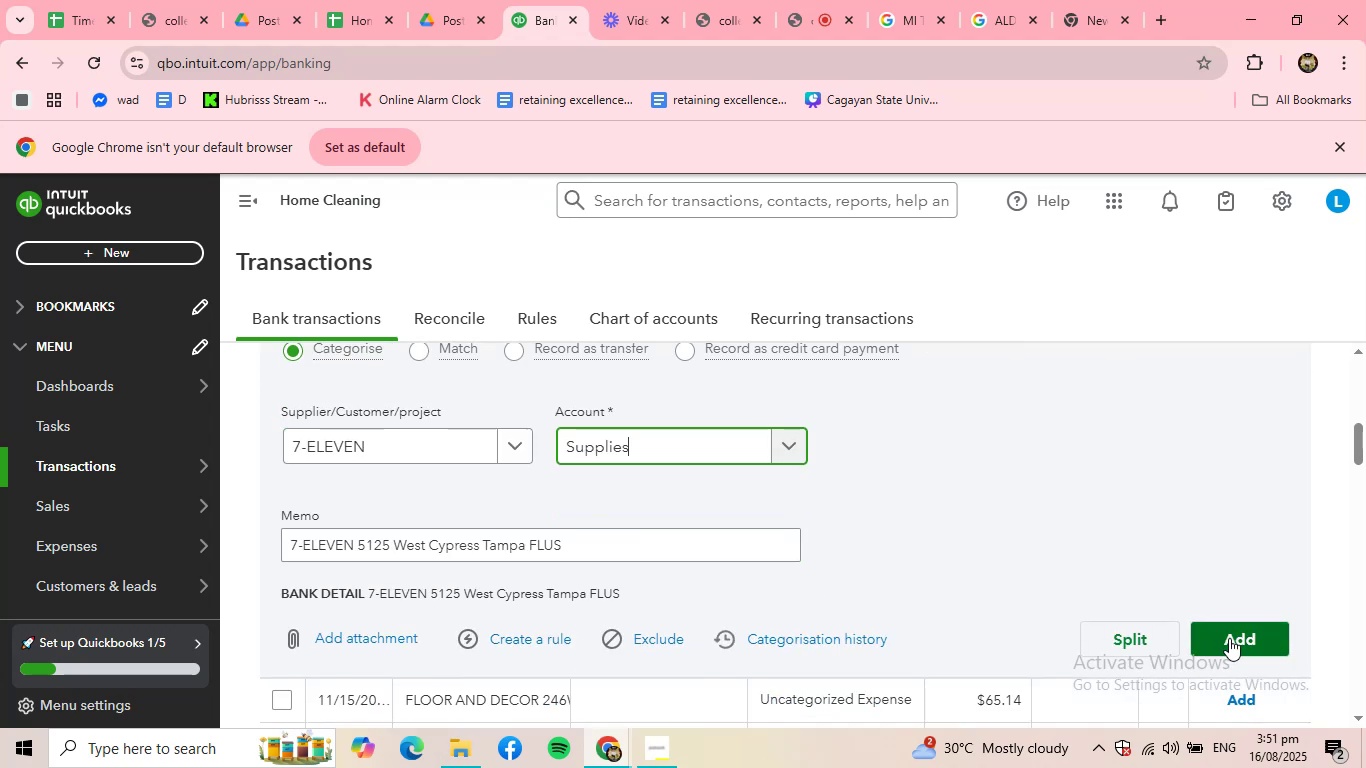 
left_click([1229, 638])
 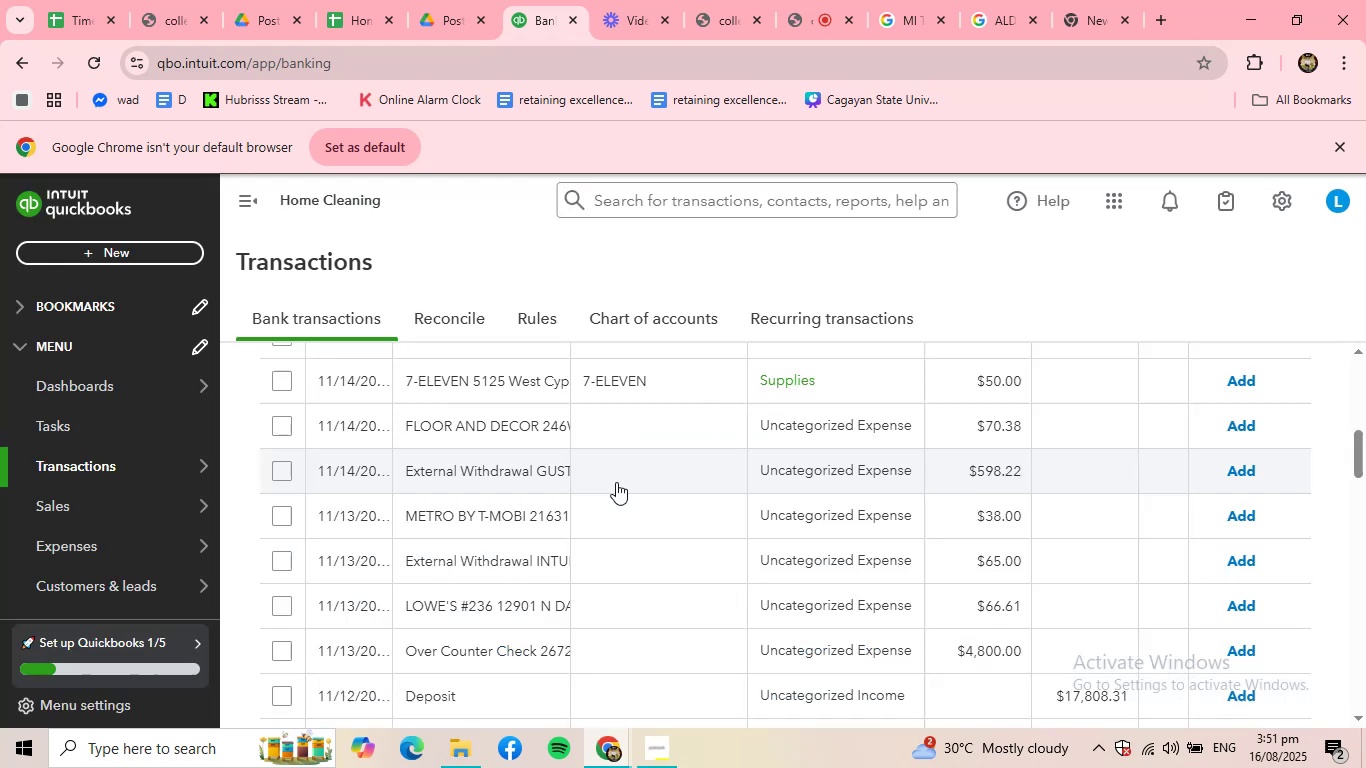 
scroll: coordinate [519, 514], scroll_direction: up, amount: 2.0
 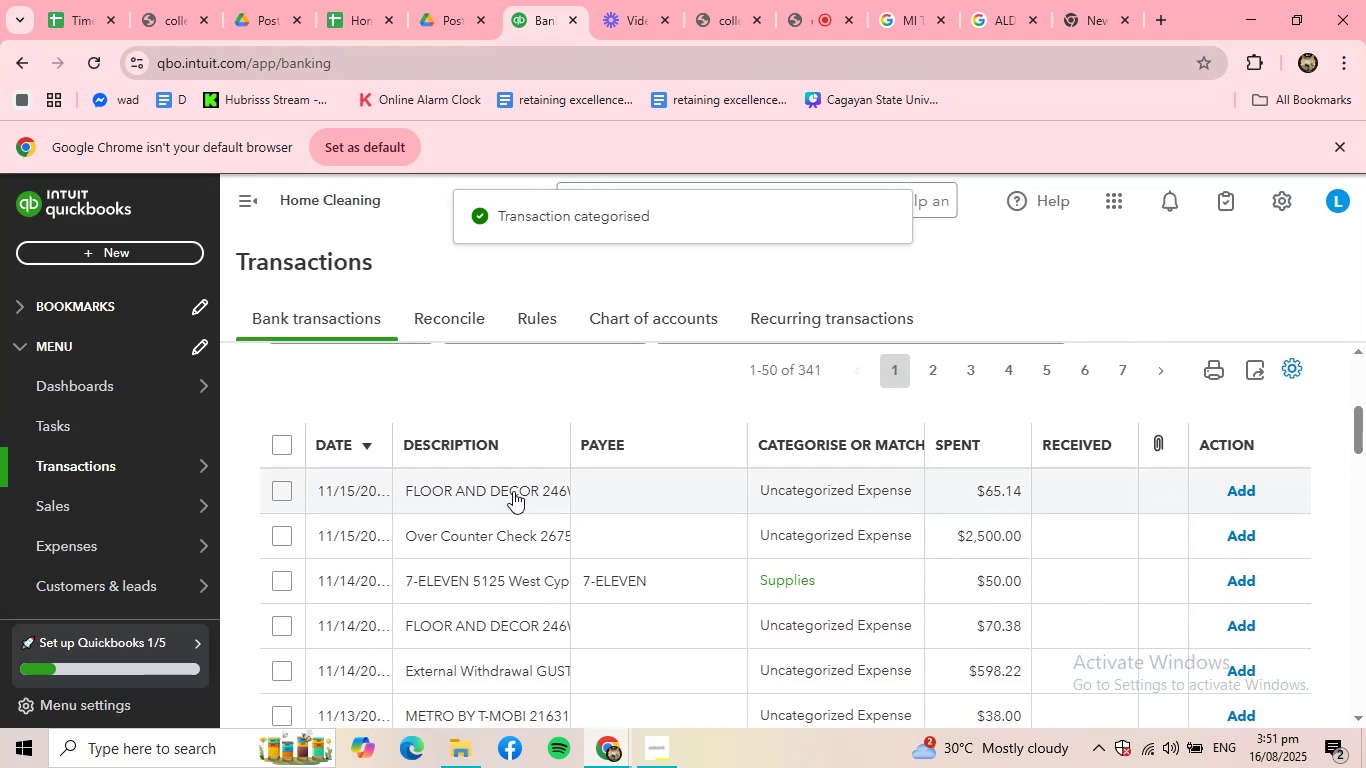 
left_click([513, 491])
 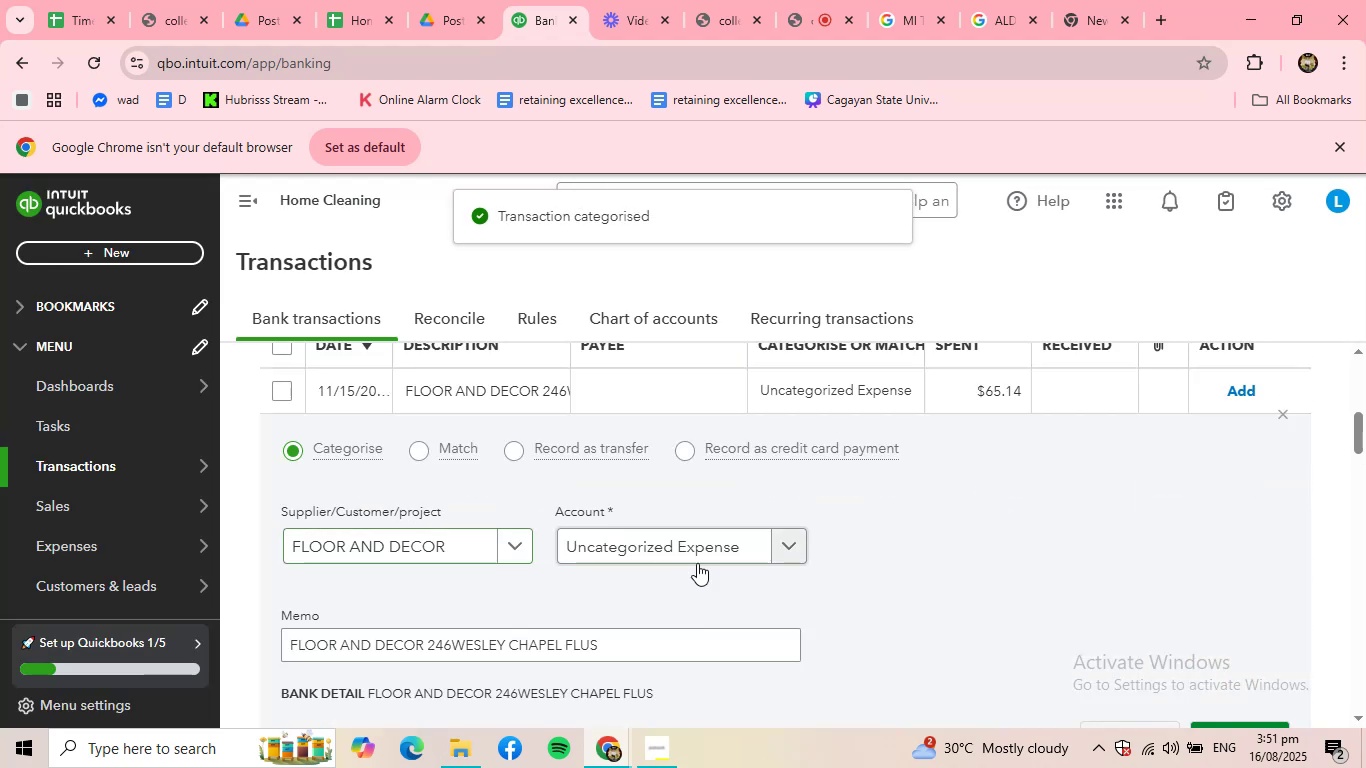 
left_click([704, 563])
 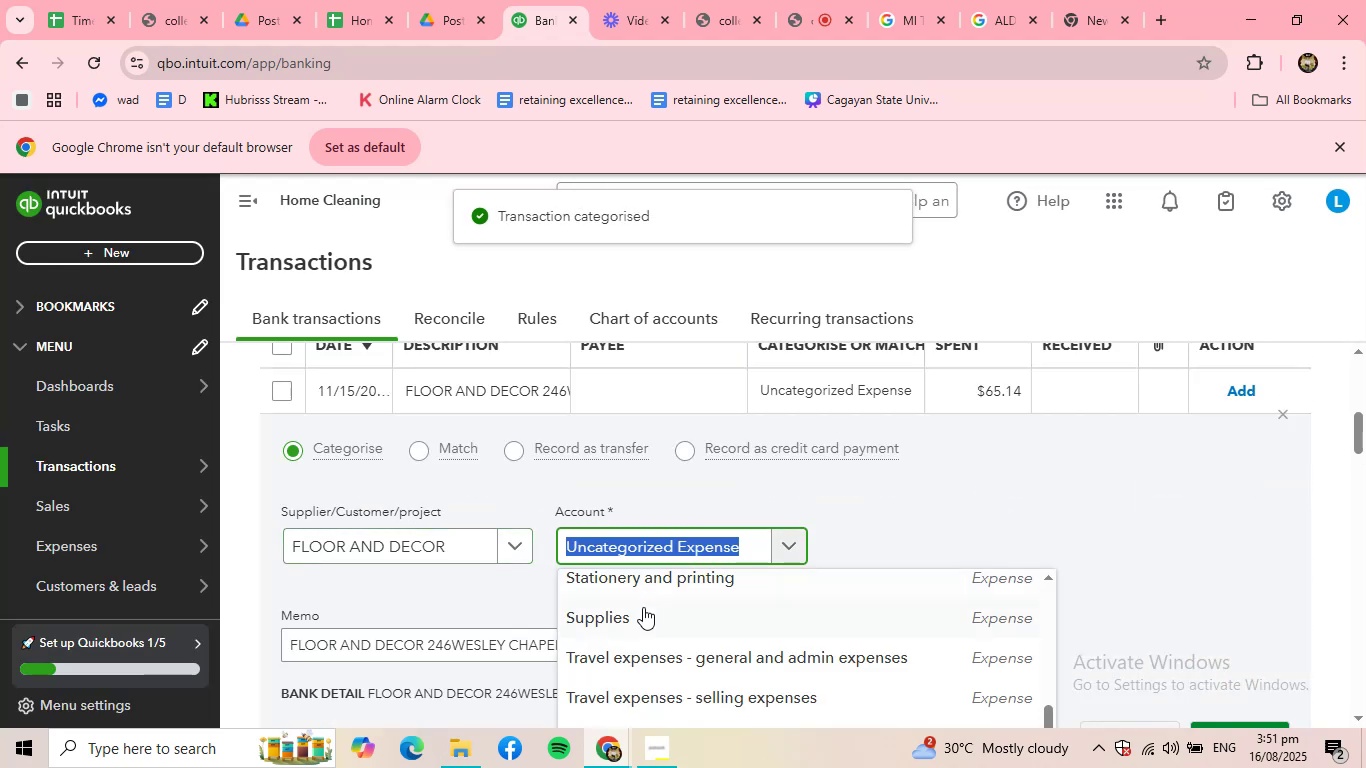 
left_click([643, 608])
 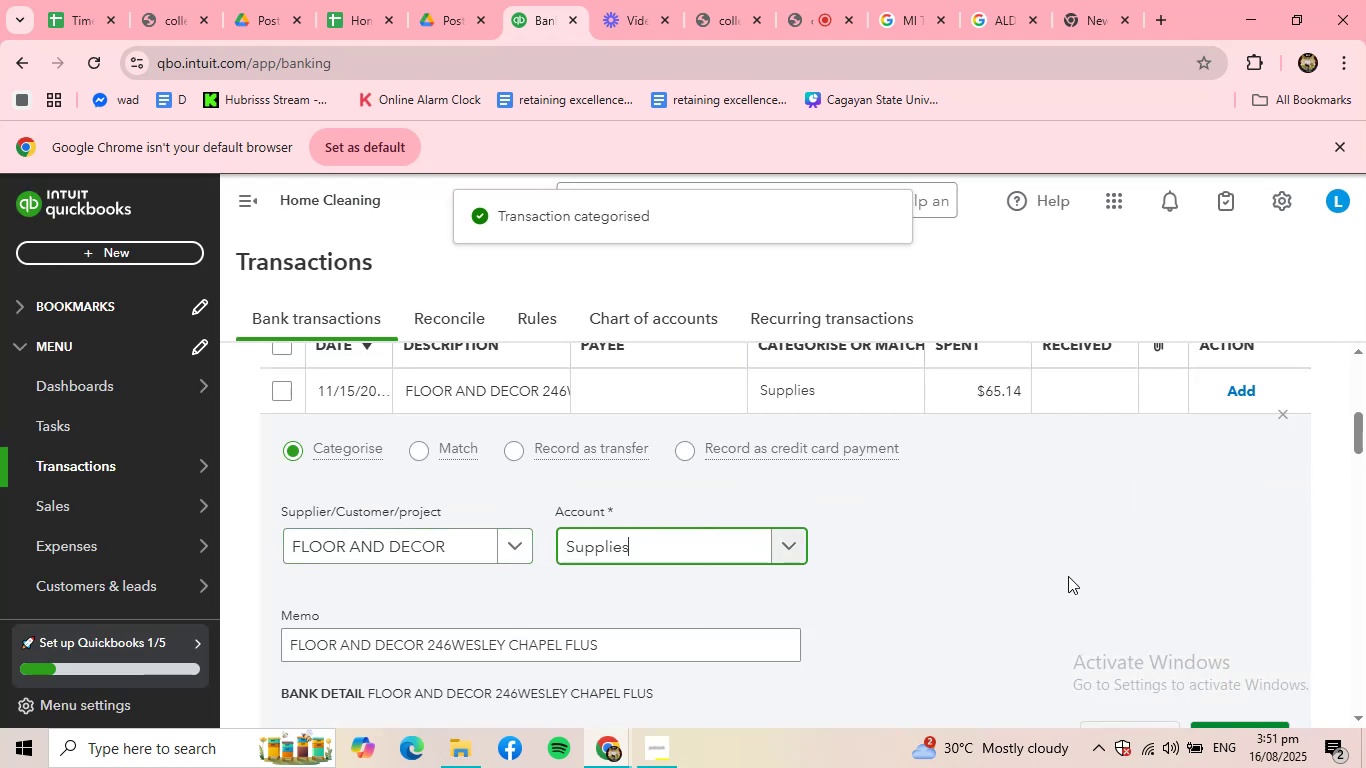 
scroll: coordinate [1068, 576], scroll_direction: down, amount: 1.0
 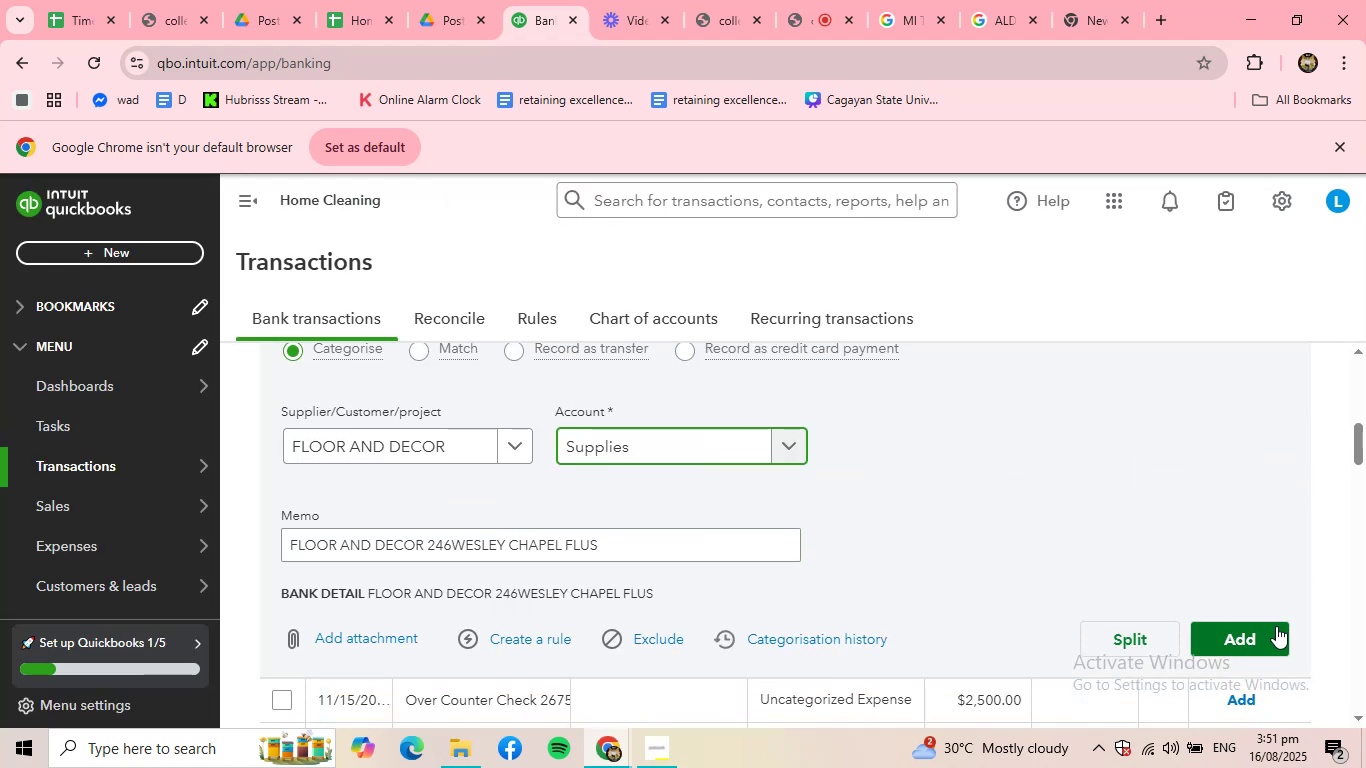 
left_click([1273, 630])
 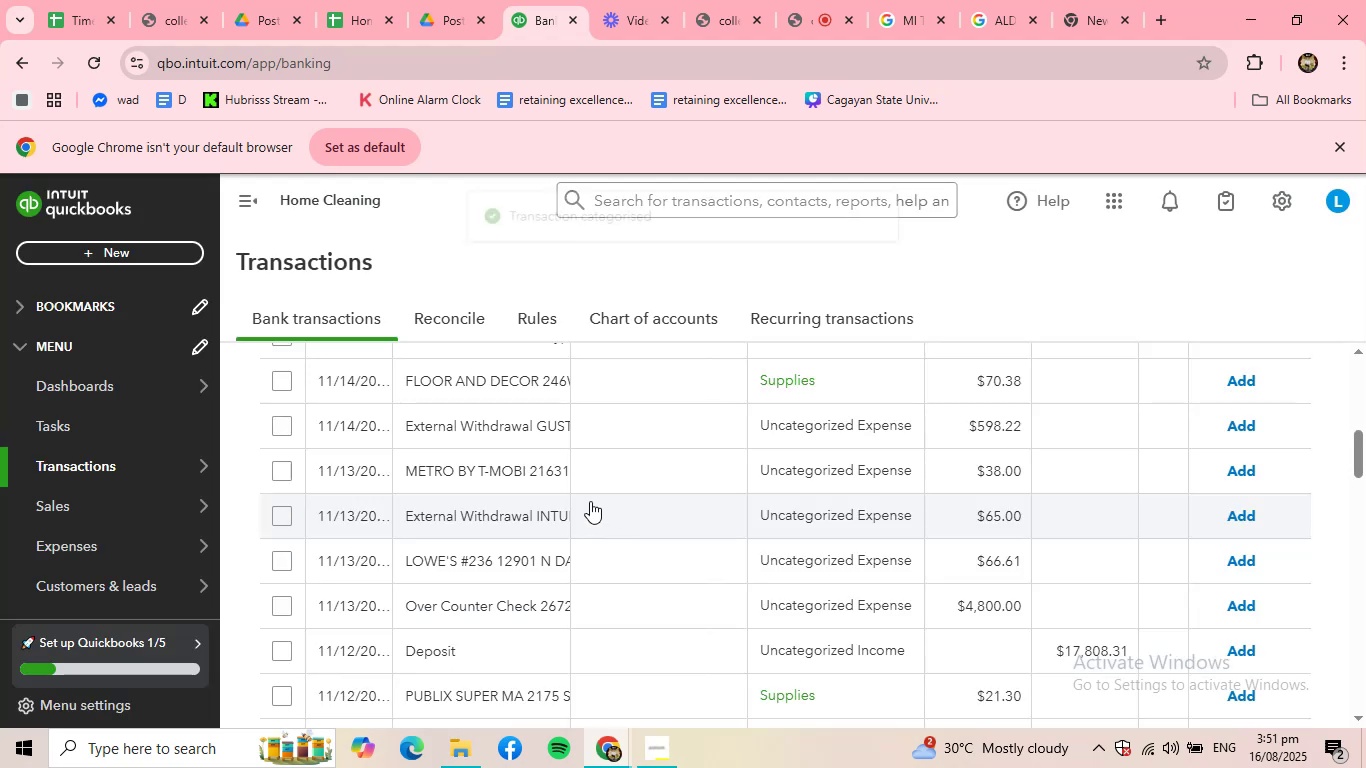 
scroll: coordinate [532, 479], scroll_direction: up, amount: 2.0
 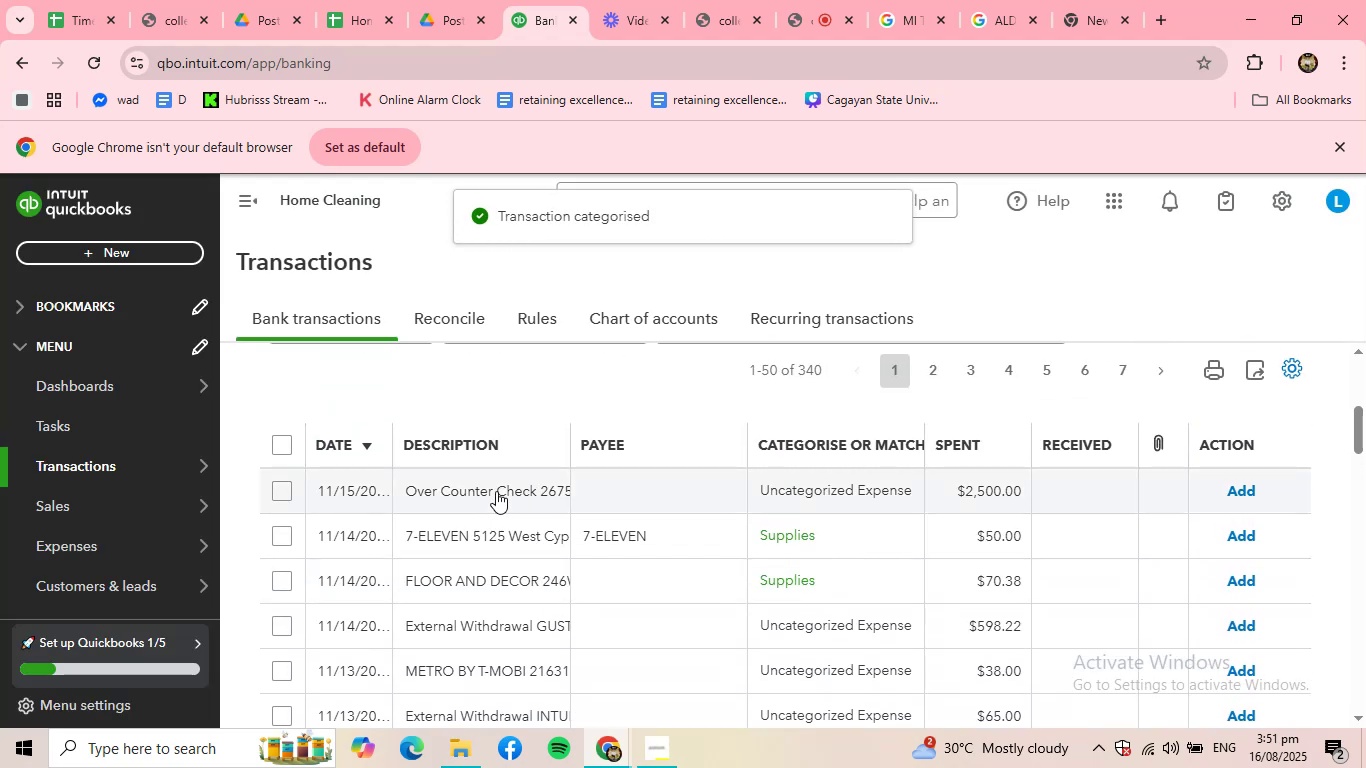 
left_click([496, 491])
 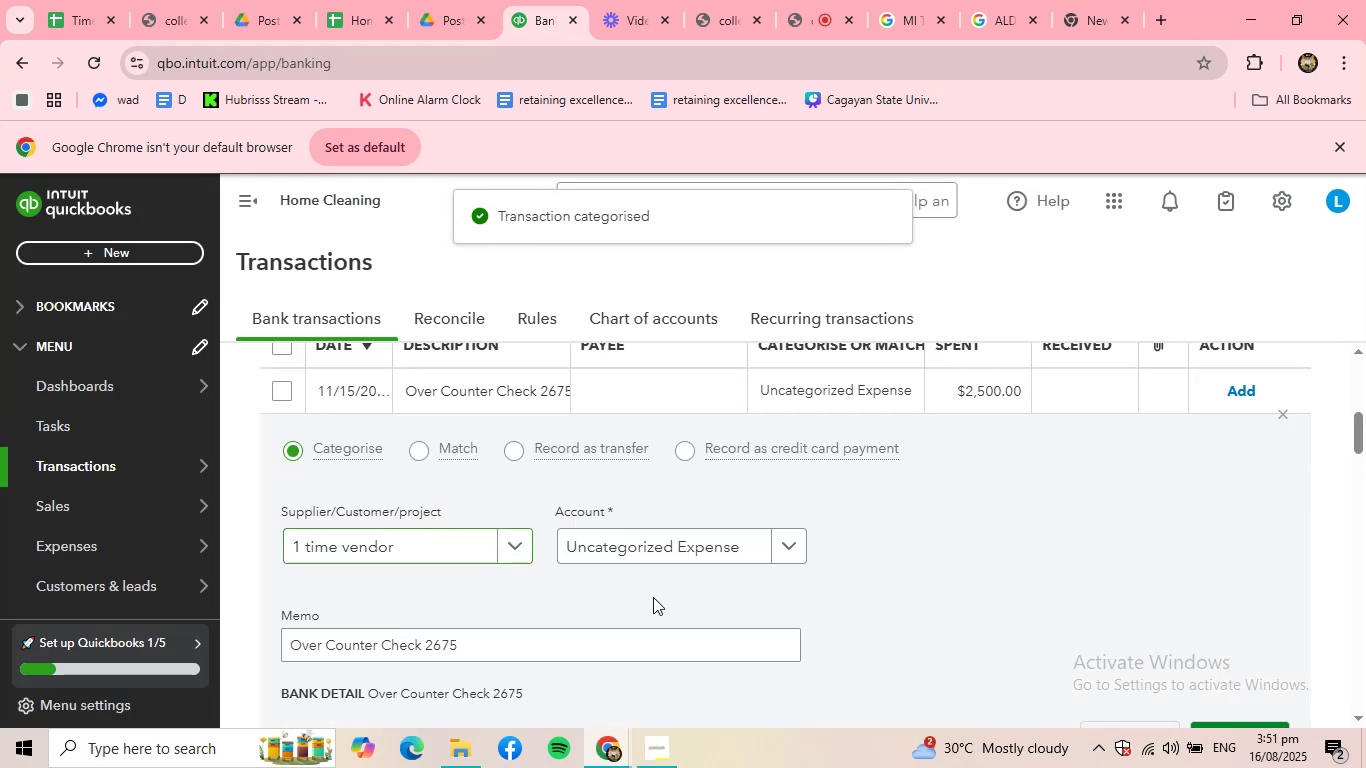 
scroll: coordinate [891, 623], scroll_direction: down, amount: 1.0
 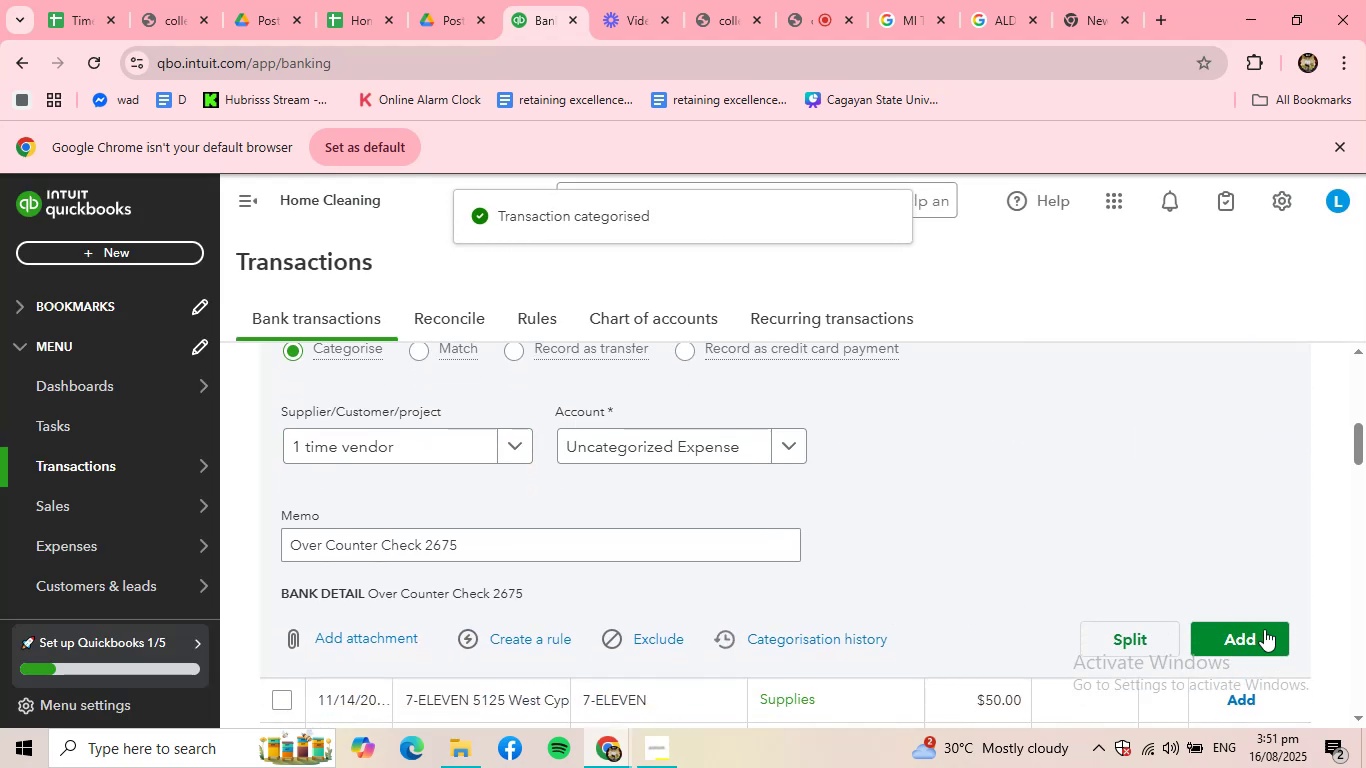 
left_click([1267, 631])
 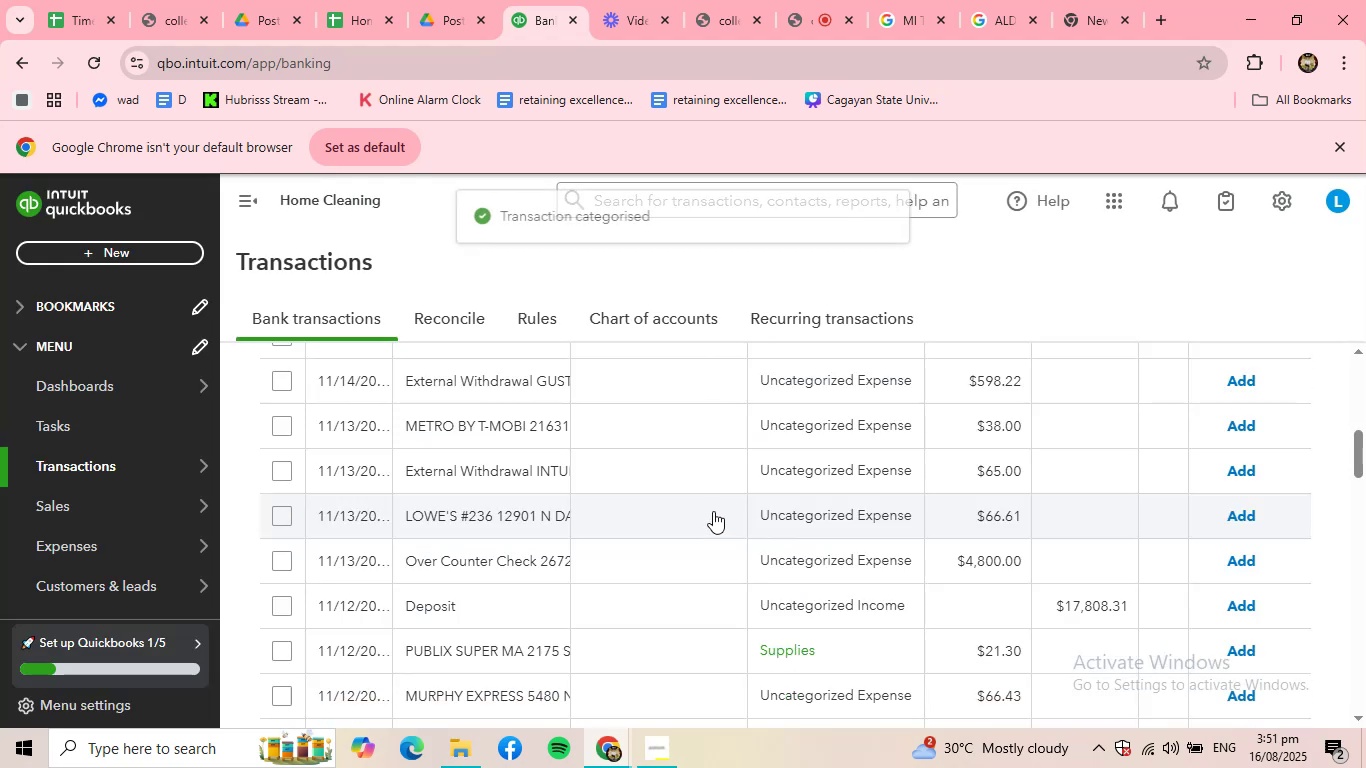 
scroll: coordinate [535, 430], scroll_direction: up, amount: 2.0
 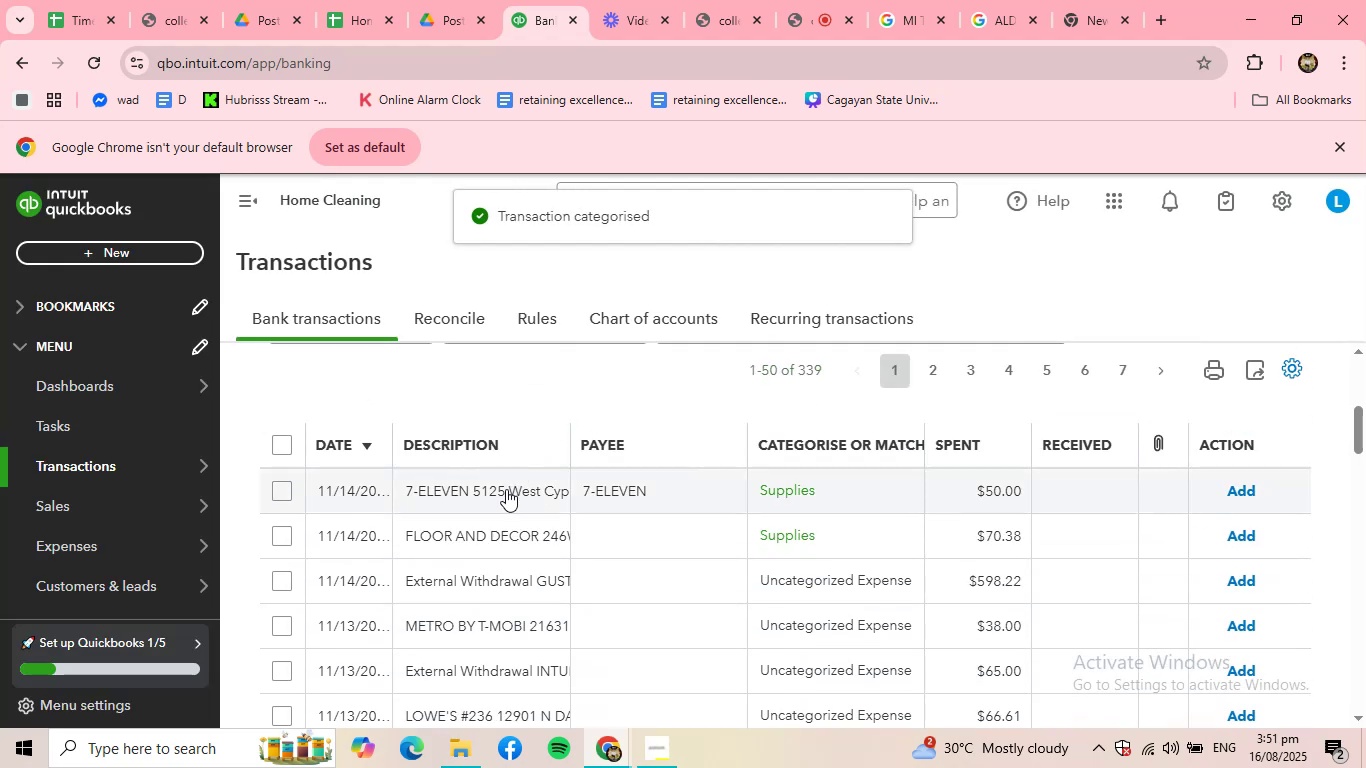 
left_click([506, 489])
 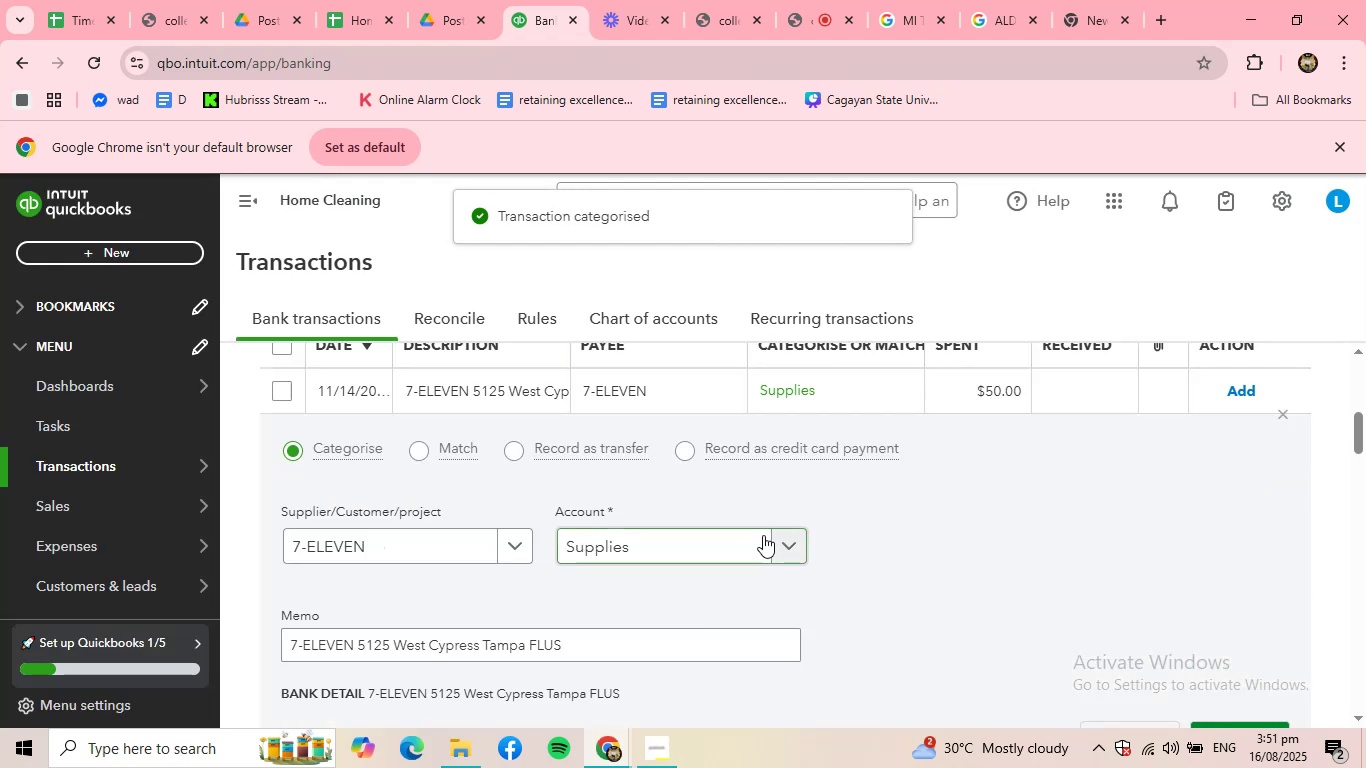 
scroll: coordinate [982, 596], scroll_direction: down, amount: 1.0
 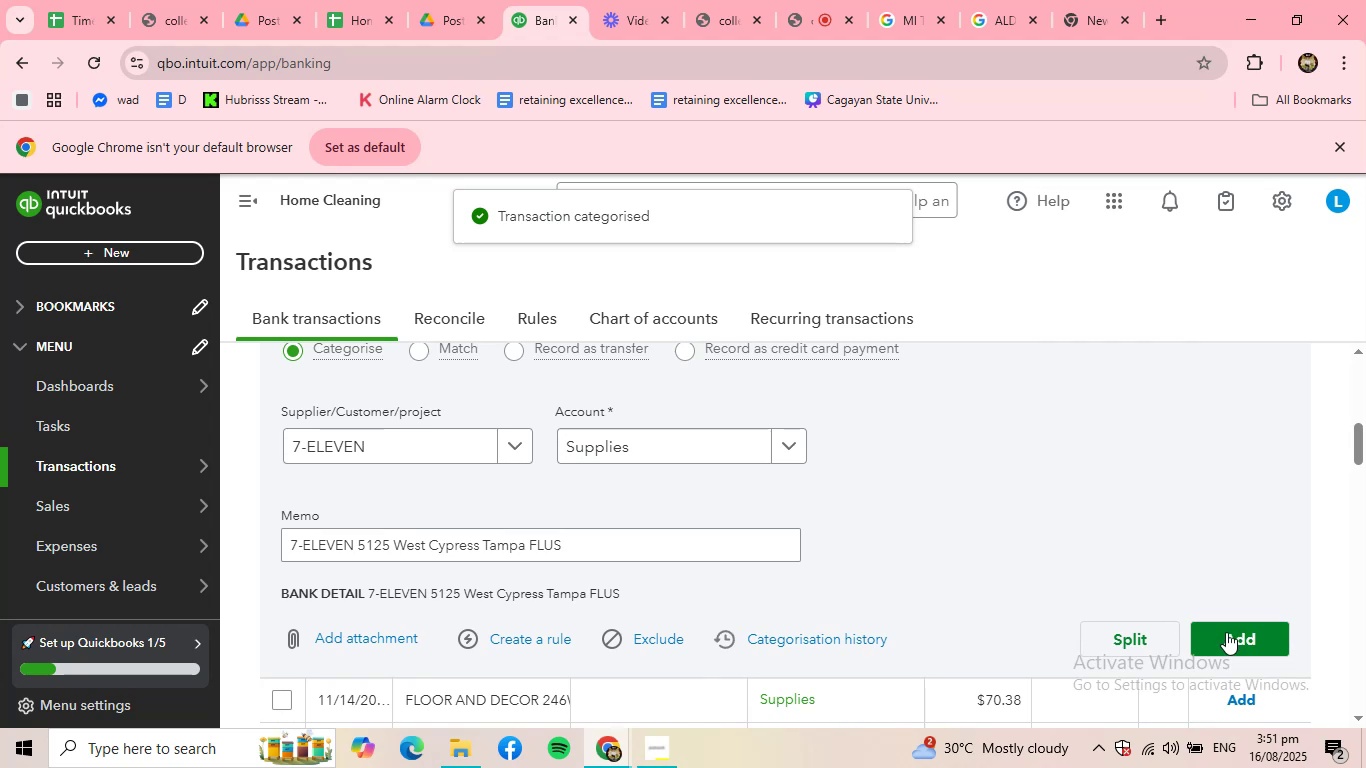 
left_click([1226, 636])
 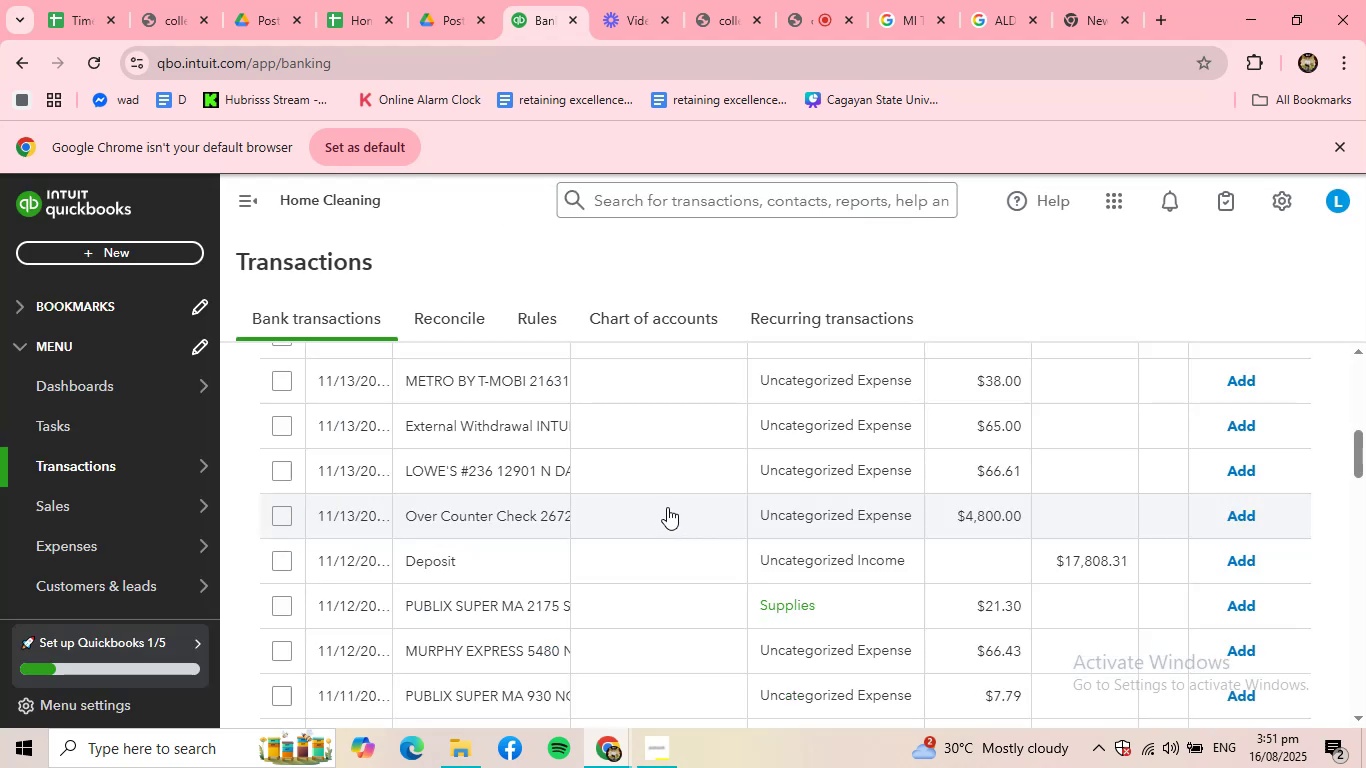 
scroll: coordinate [598, 452], scroll_direction: up, amount: 2.0
 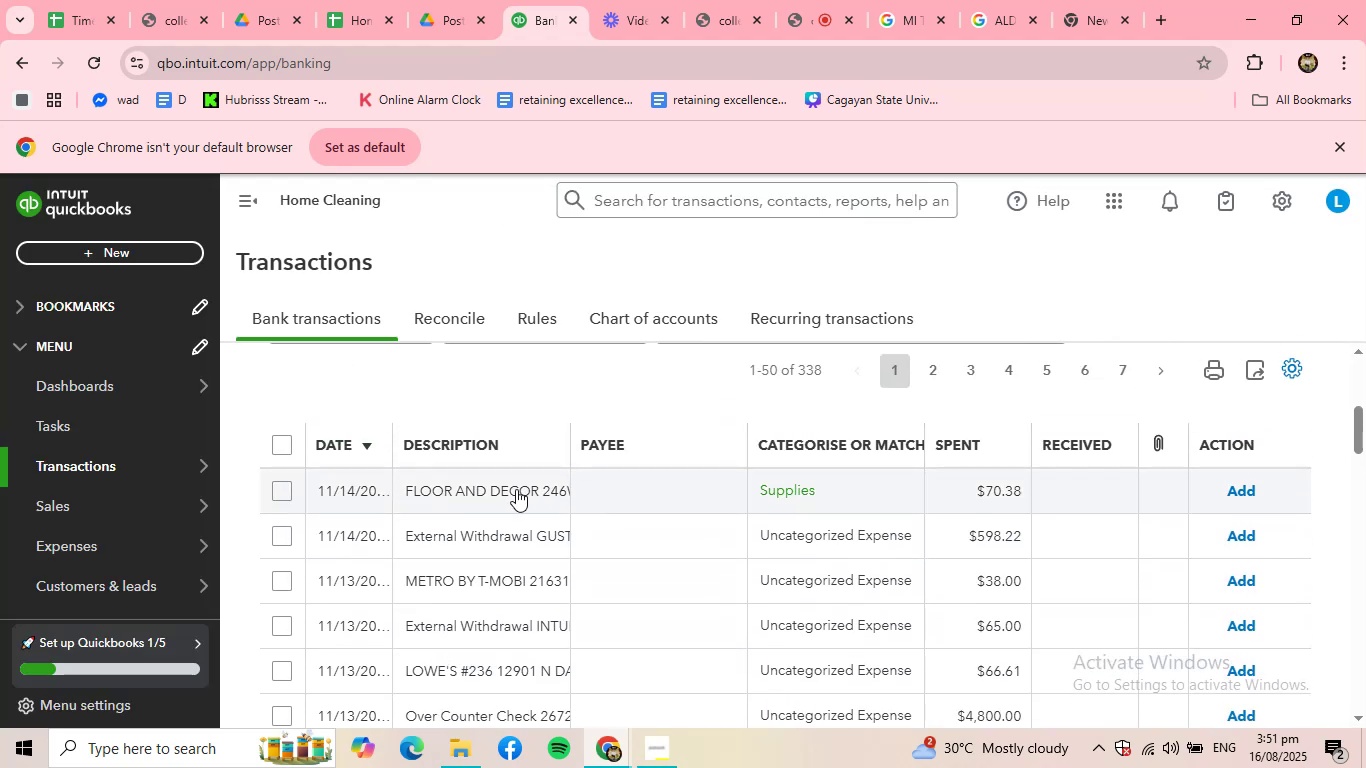 
left_click([516, 489])
 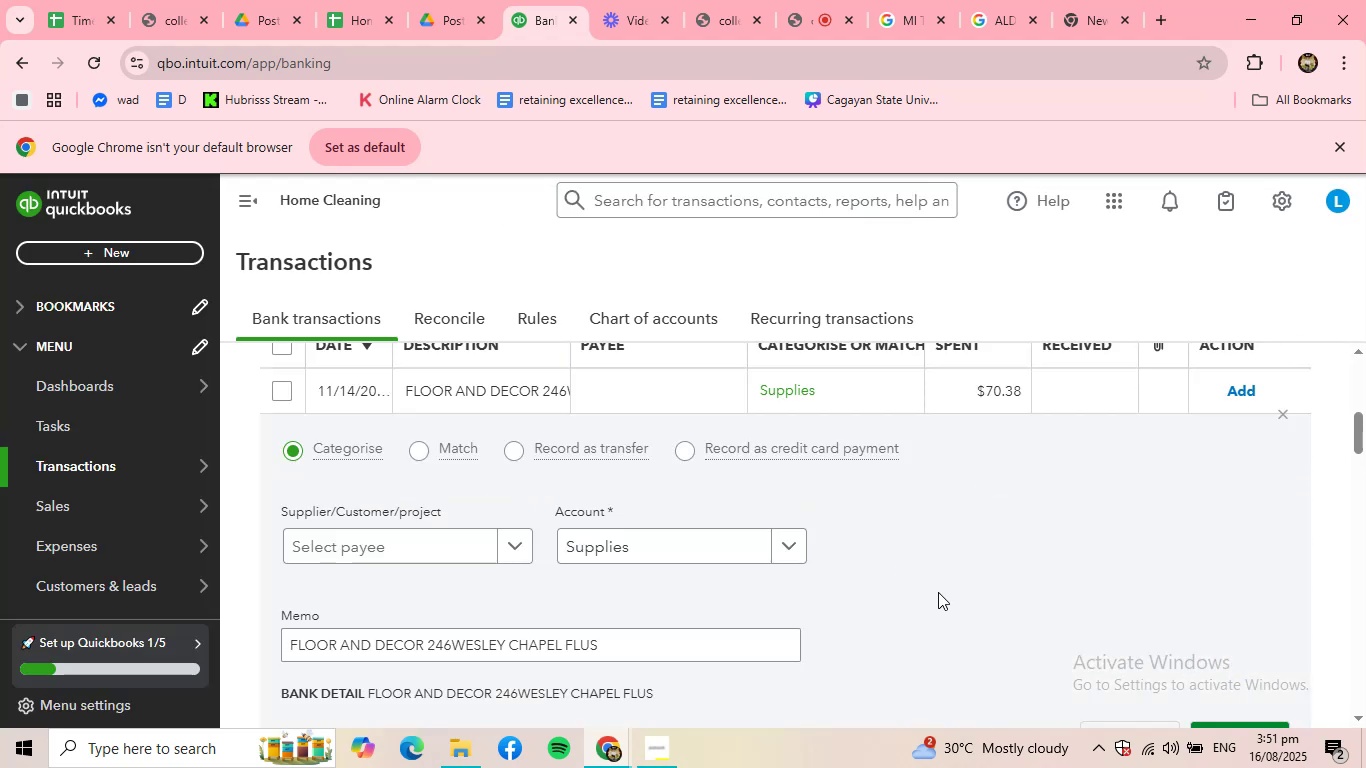 
scroll: coordinate [1036, 617], scroll_direction: down, amount: 2.0
 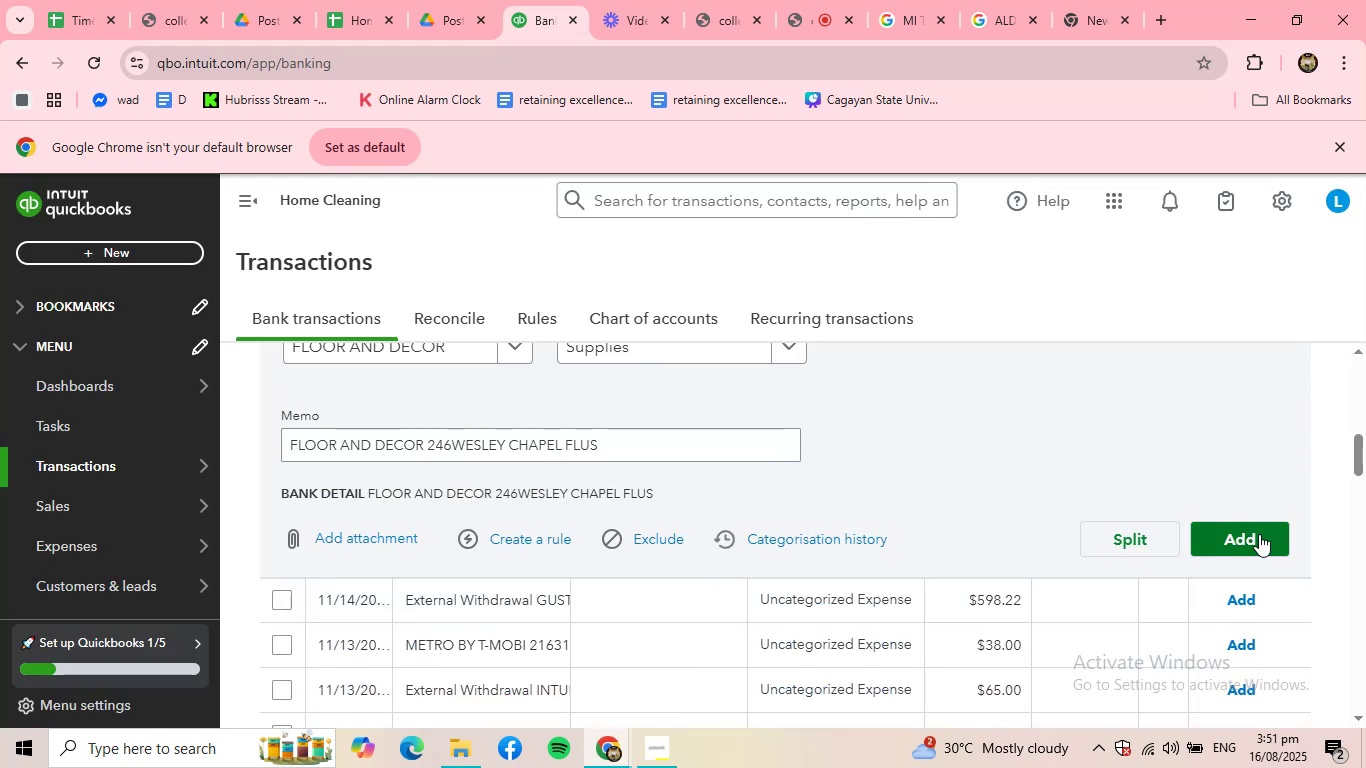 
left_click([1259, 534])
 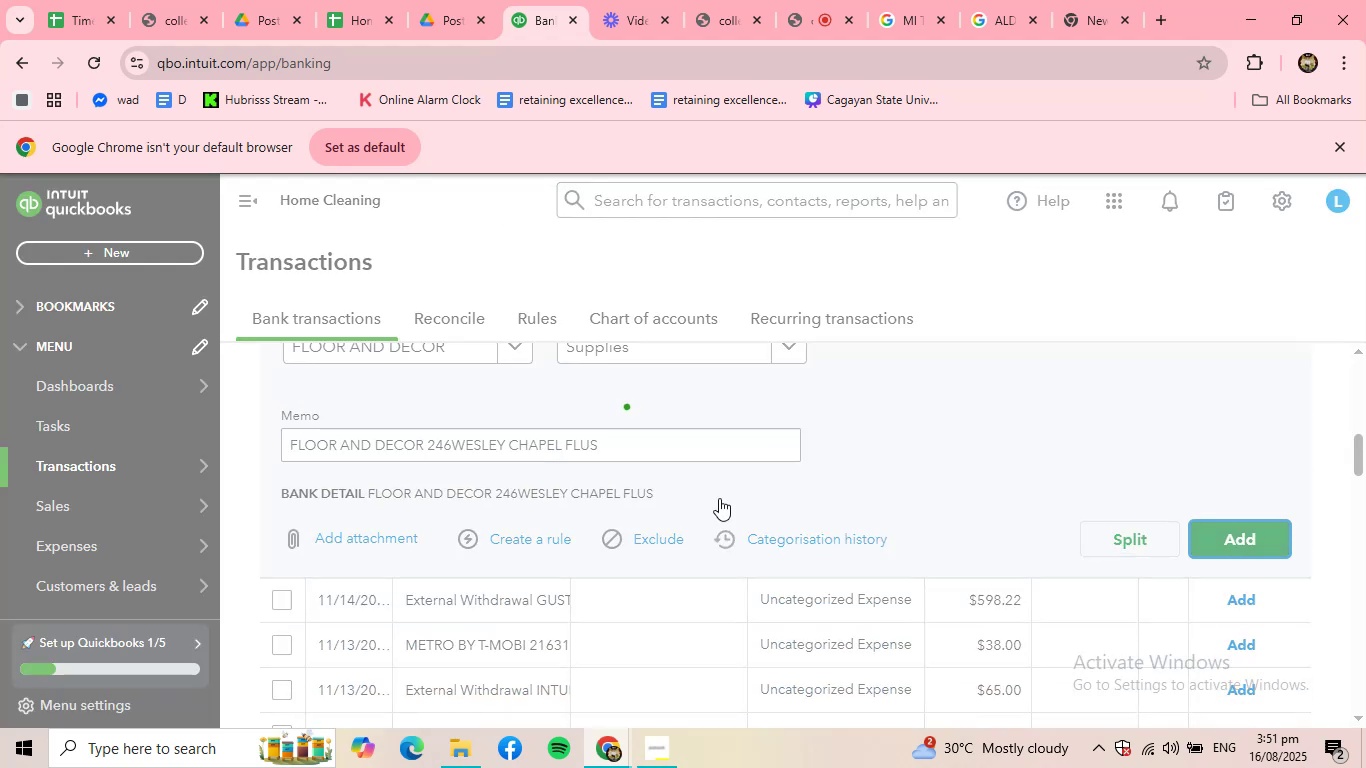 
scroll: coordinate [604, 506], scroll_direction: up, amount: 3.0
 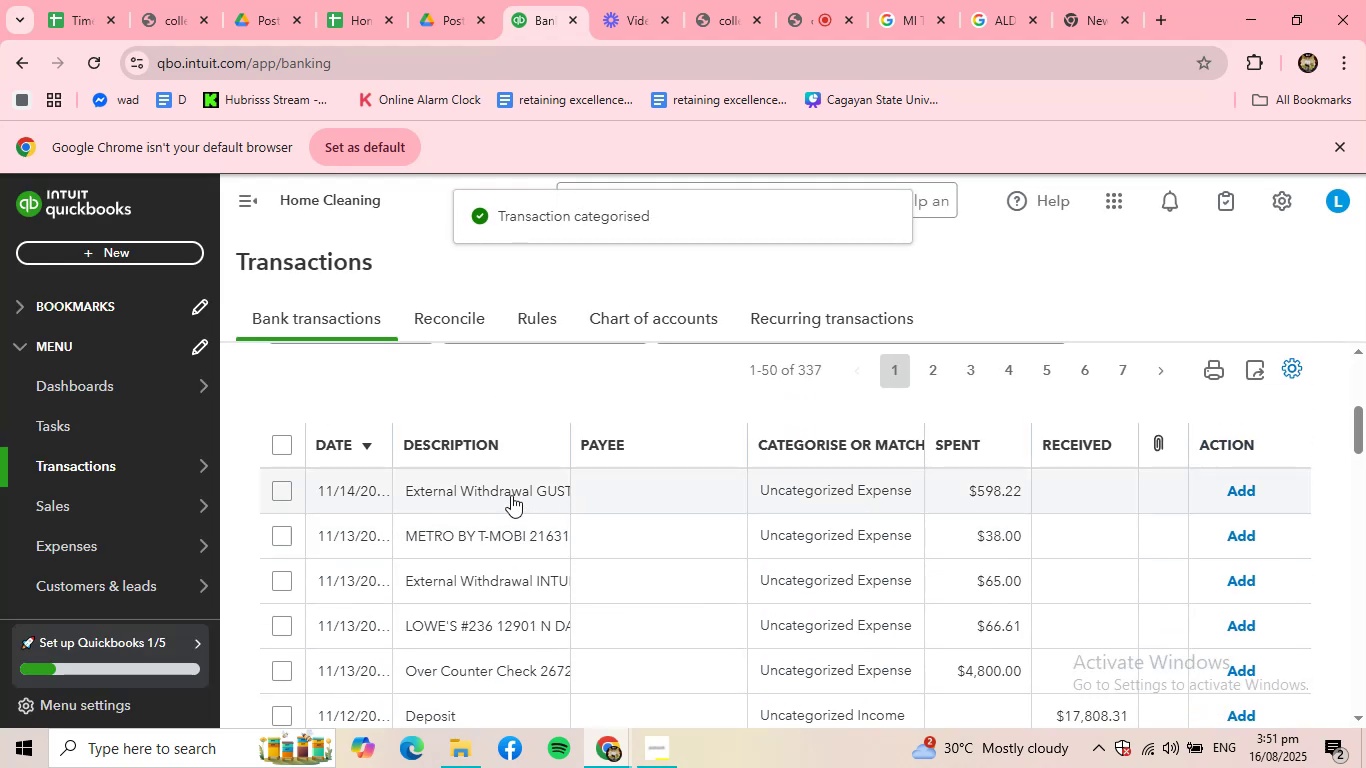 
left_click([511, 495])
 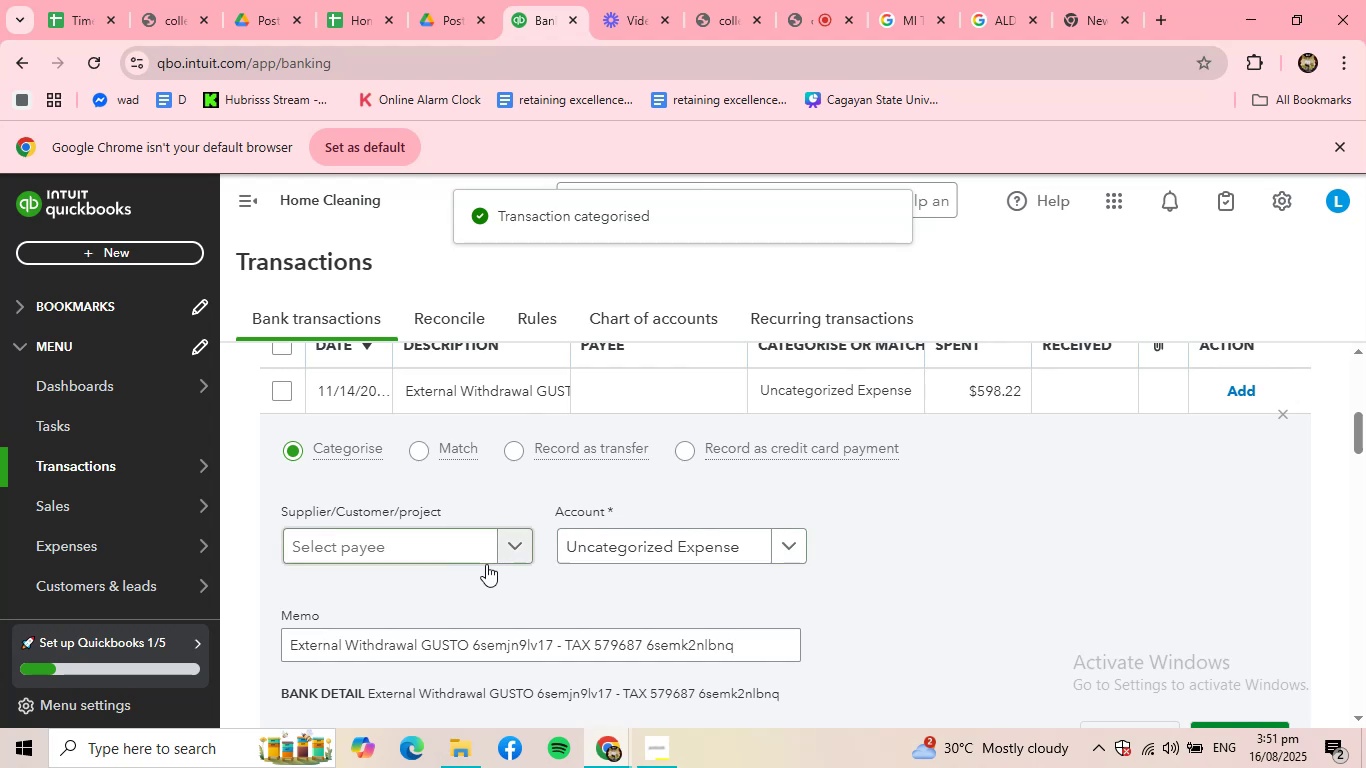 
left_click([445, 552])
 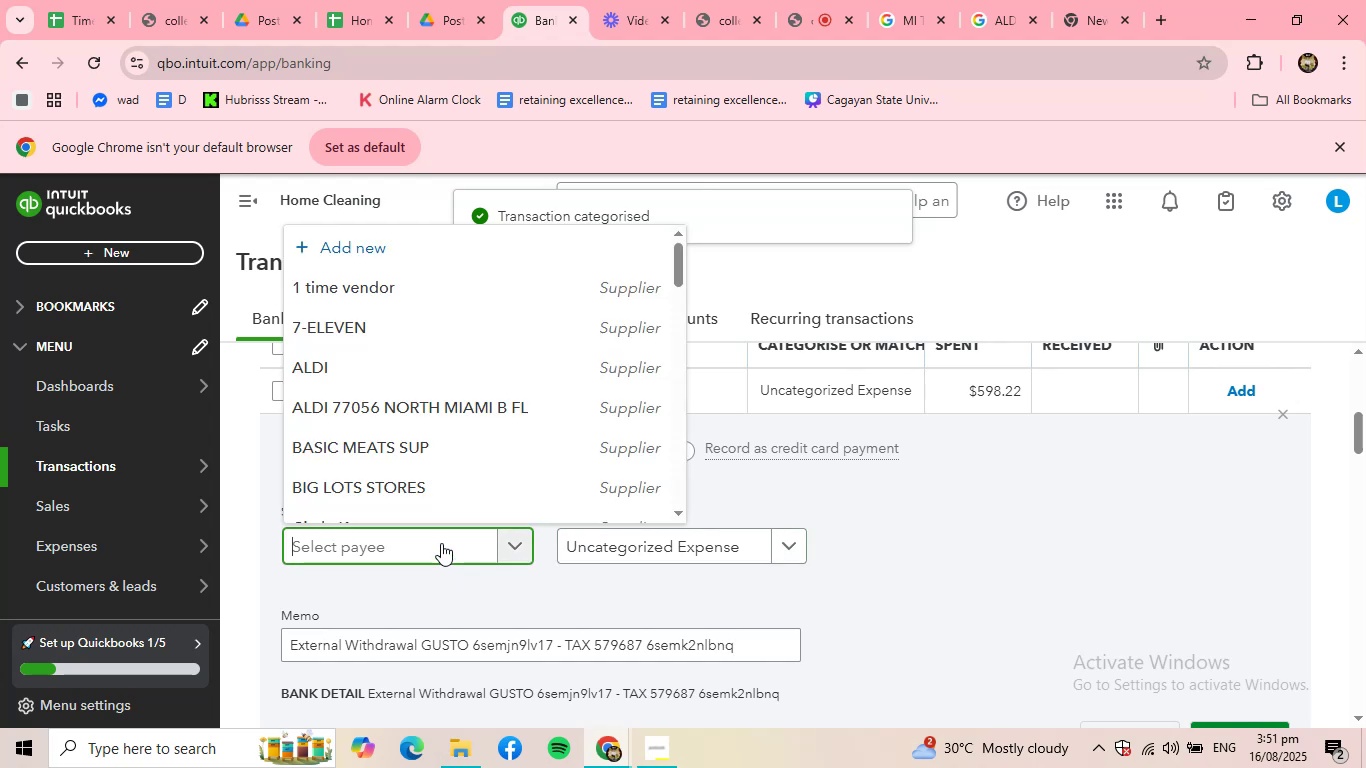 
type(gusto)
 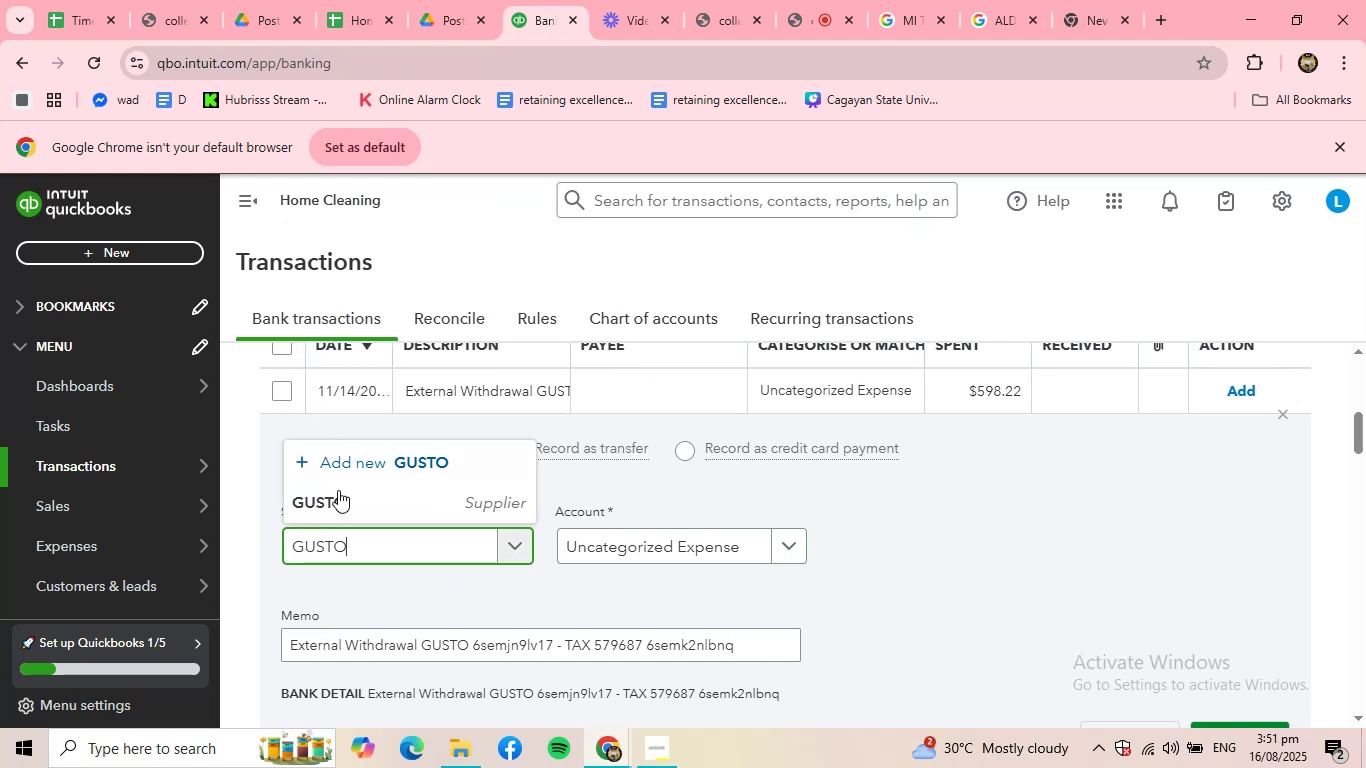 
left_click([343, 500])
 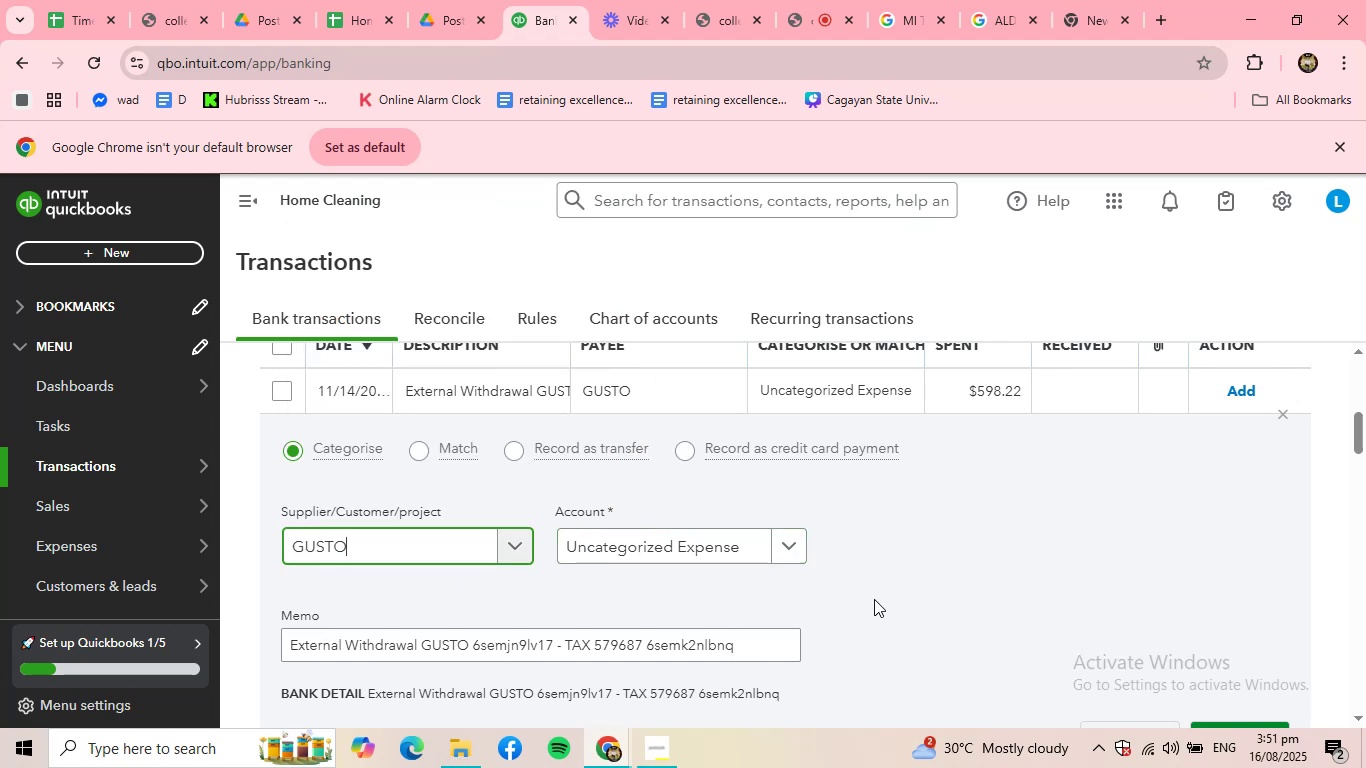 
scroll: coordinate [890, 587], scroll_direction: down, amount: 1.0
 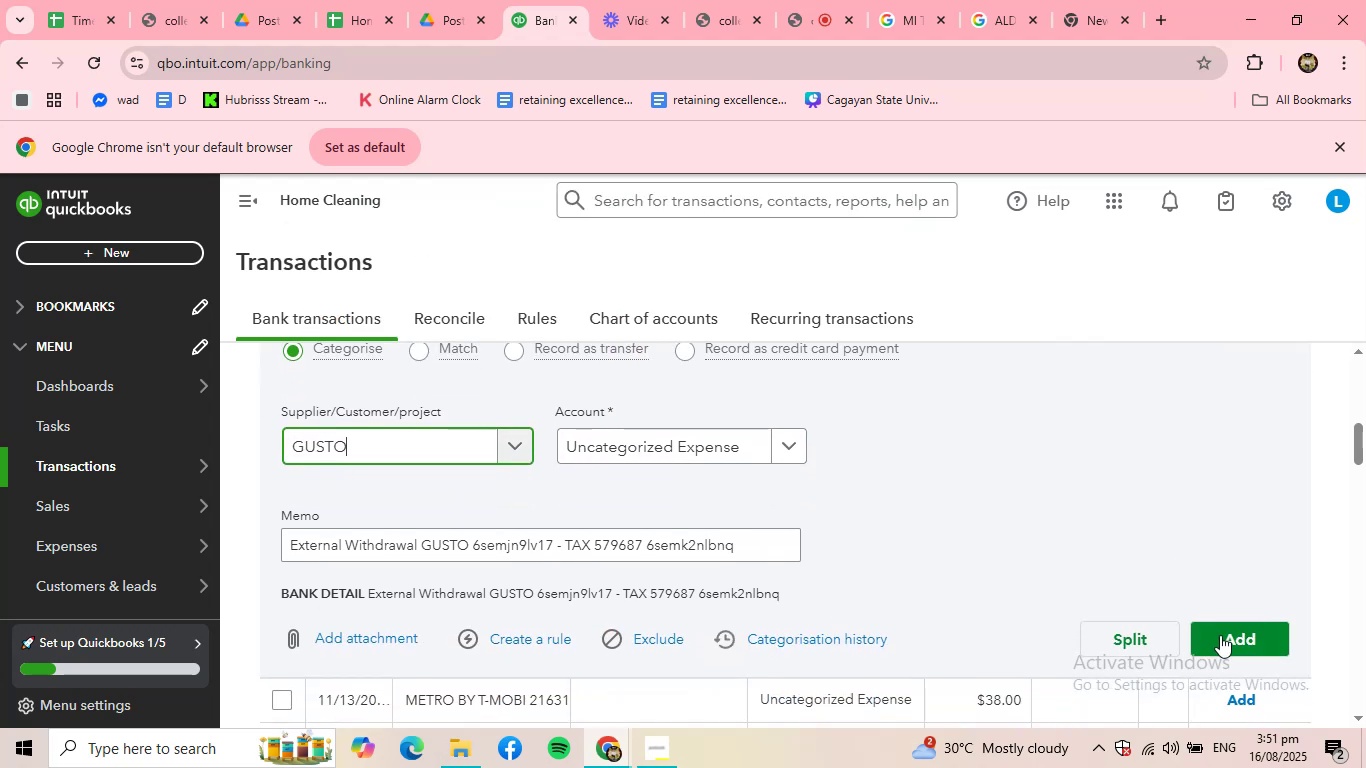 
left_click([1228, 641])
 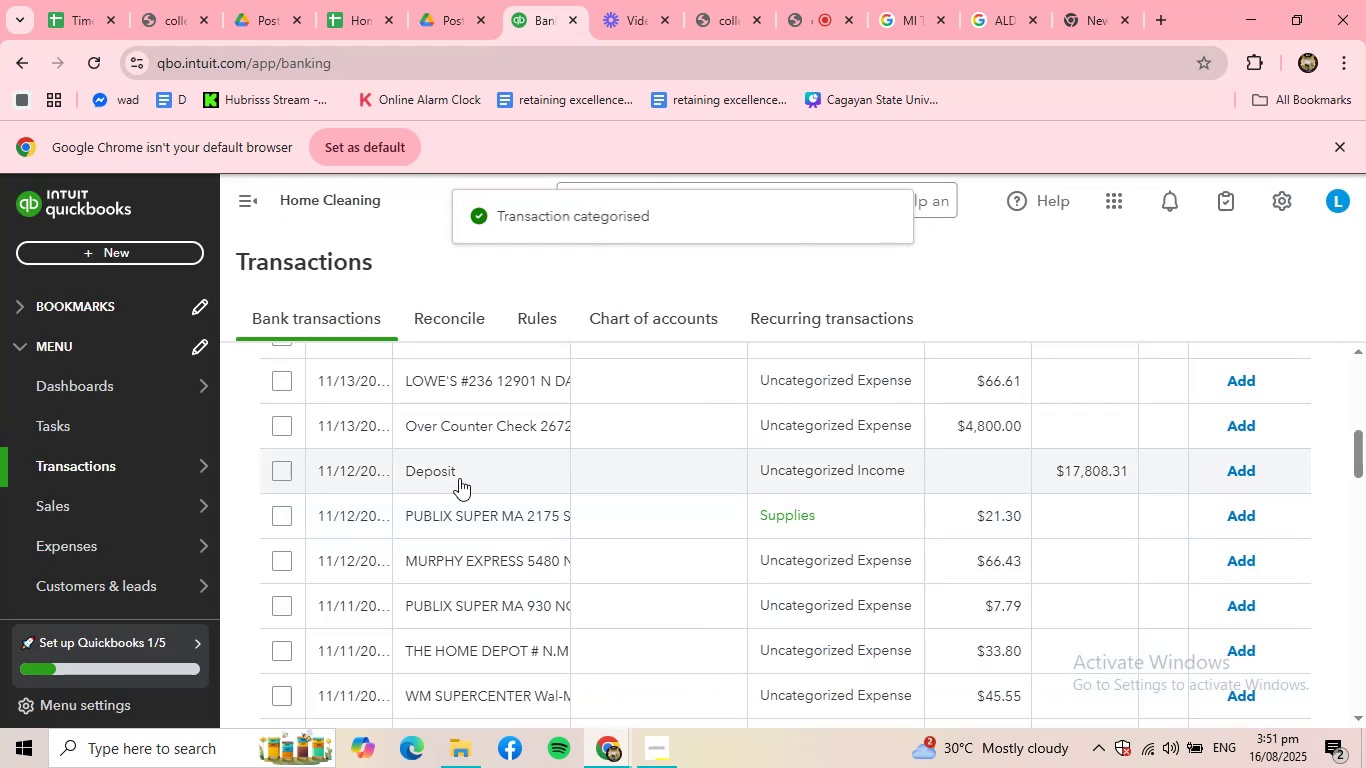 
scroll: coordinate [468, 467], scroll_direction: up, amount: 2.0
 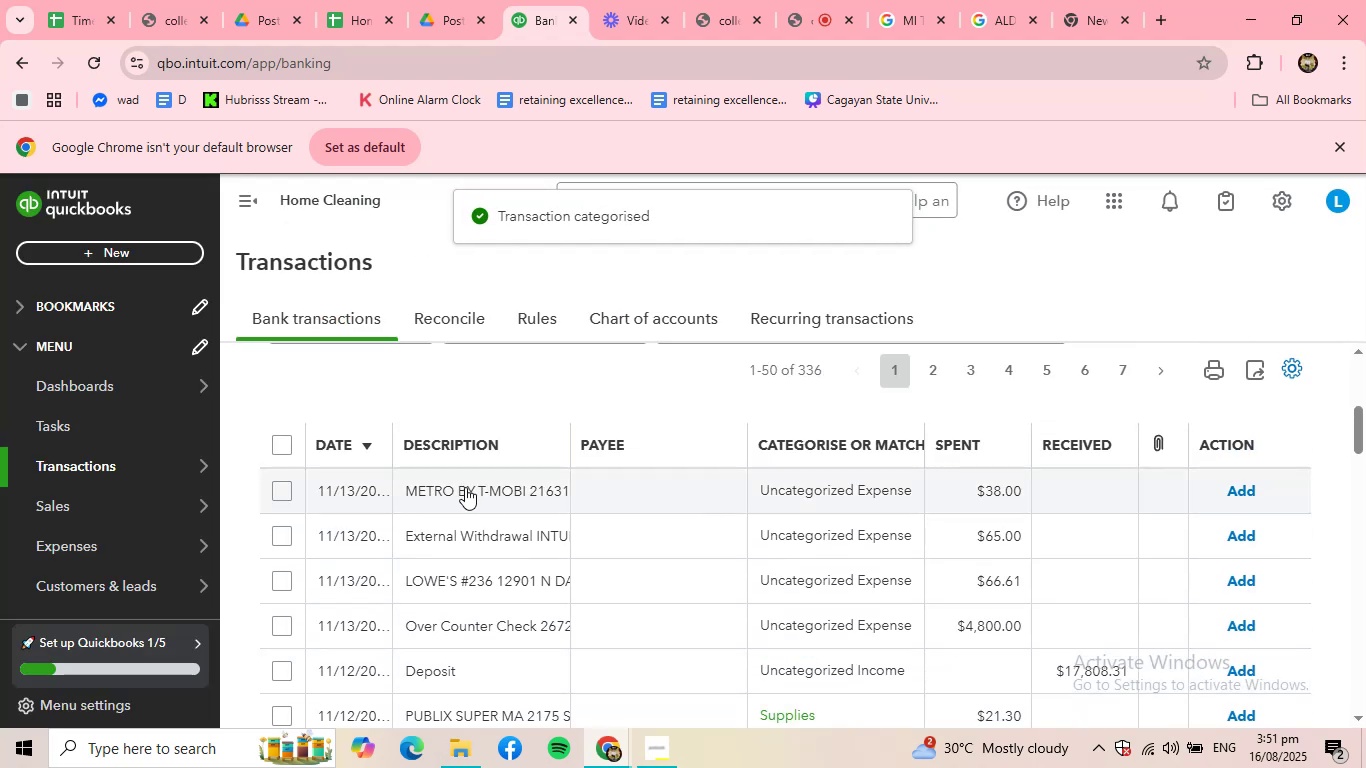 
left_click([465, 487])
 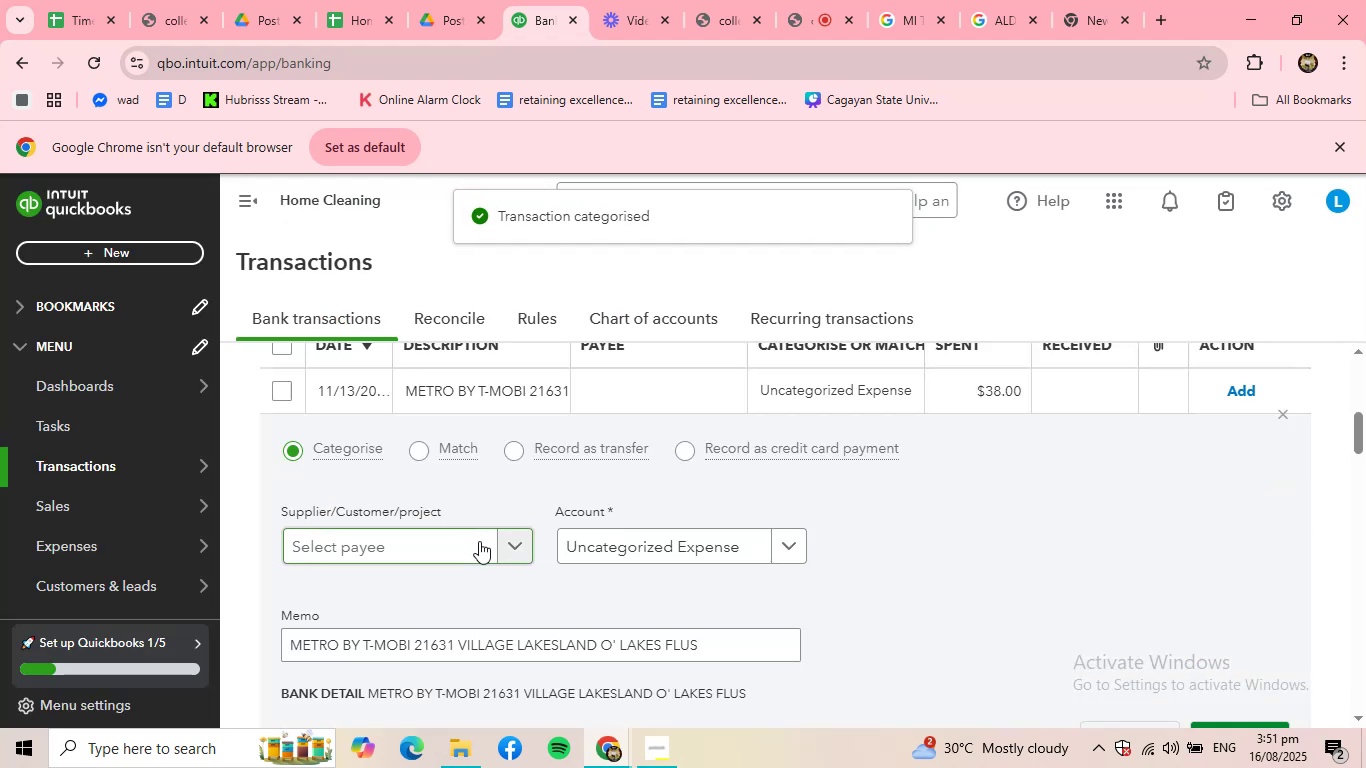 
left_click([499, 542])
 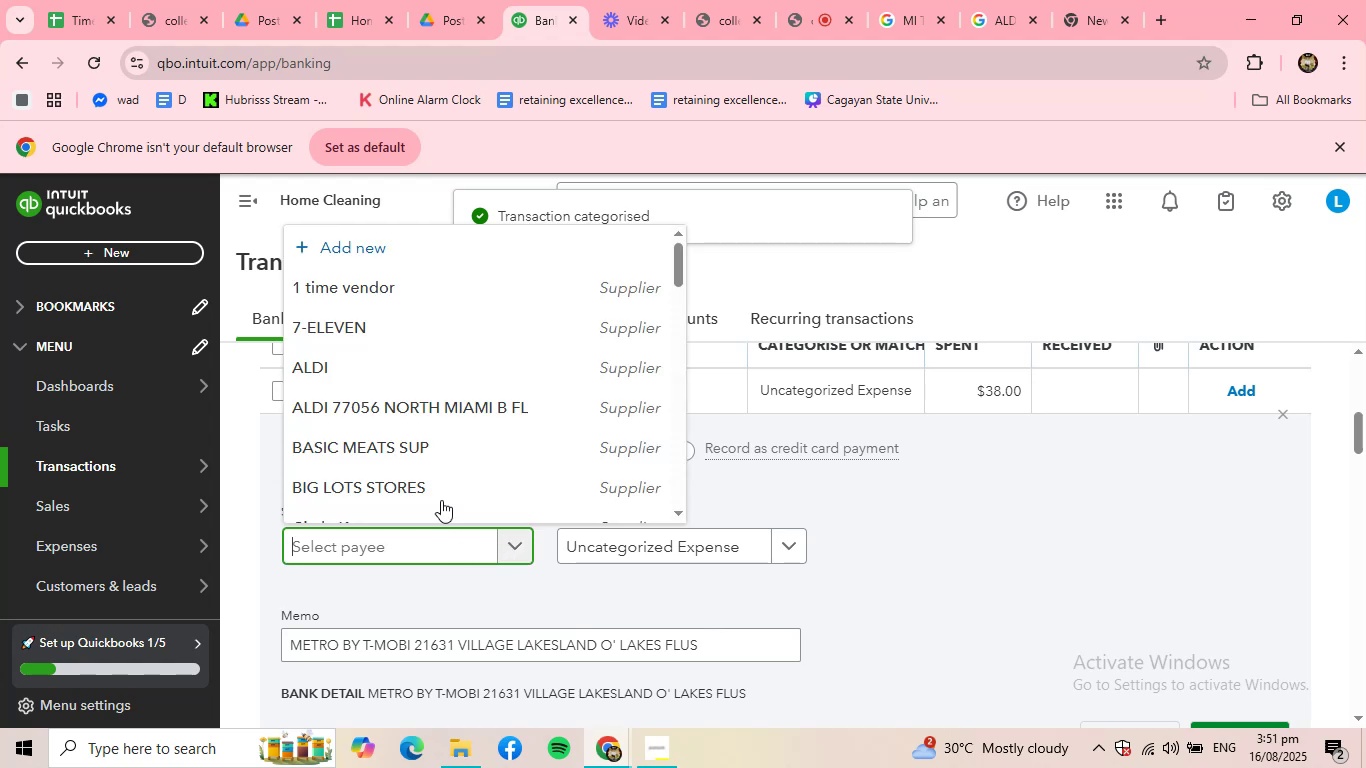 
scroll: coordinate [416, 468], scroll_direction: down, amount: 9.0
 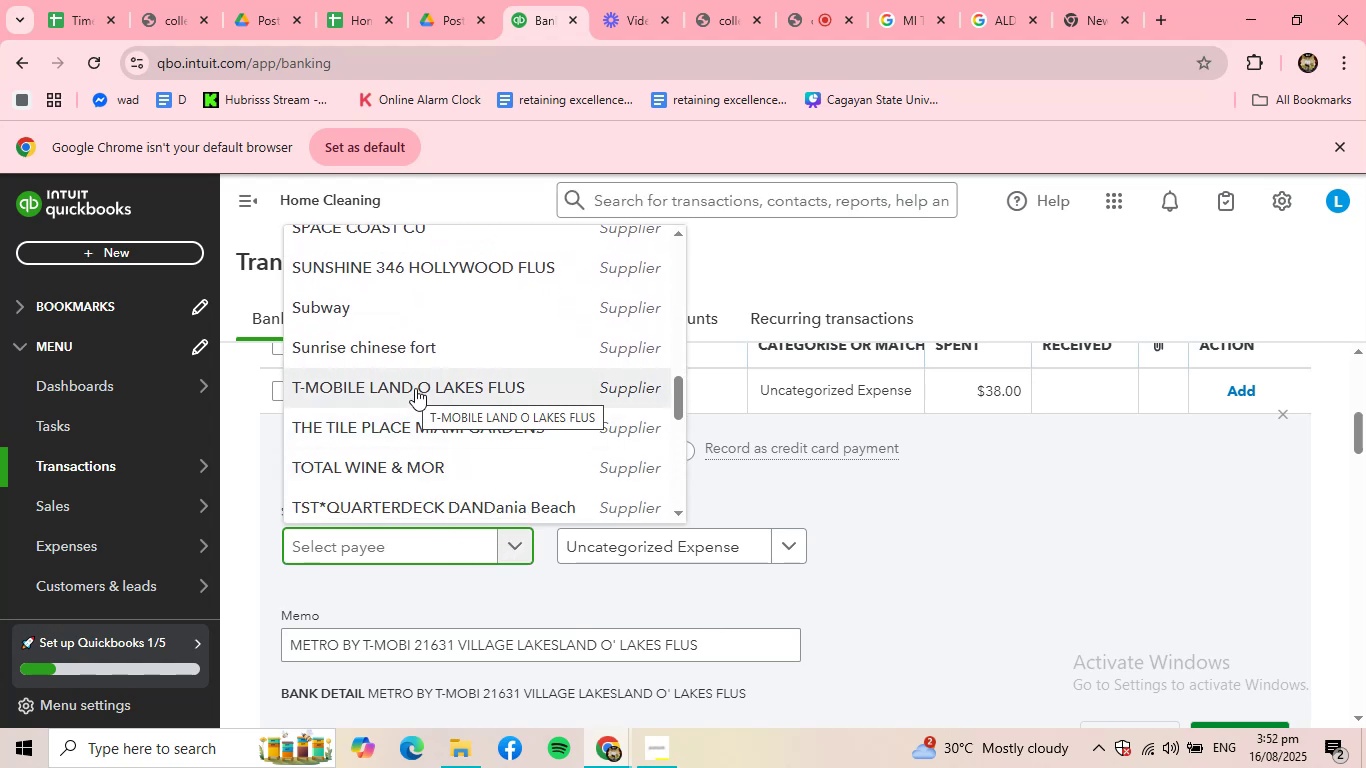 
left_click([416, 388])
 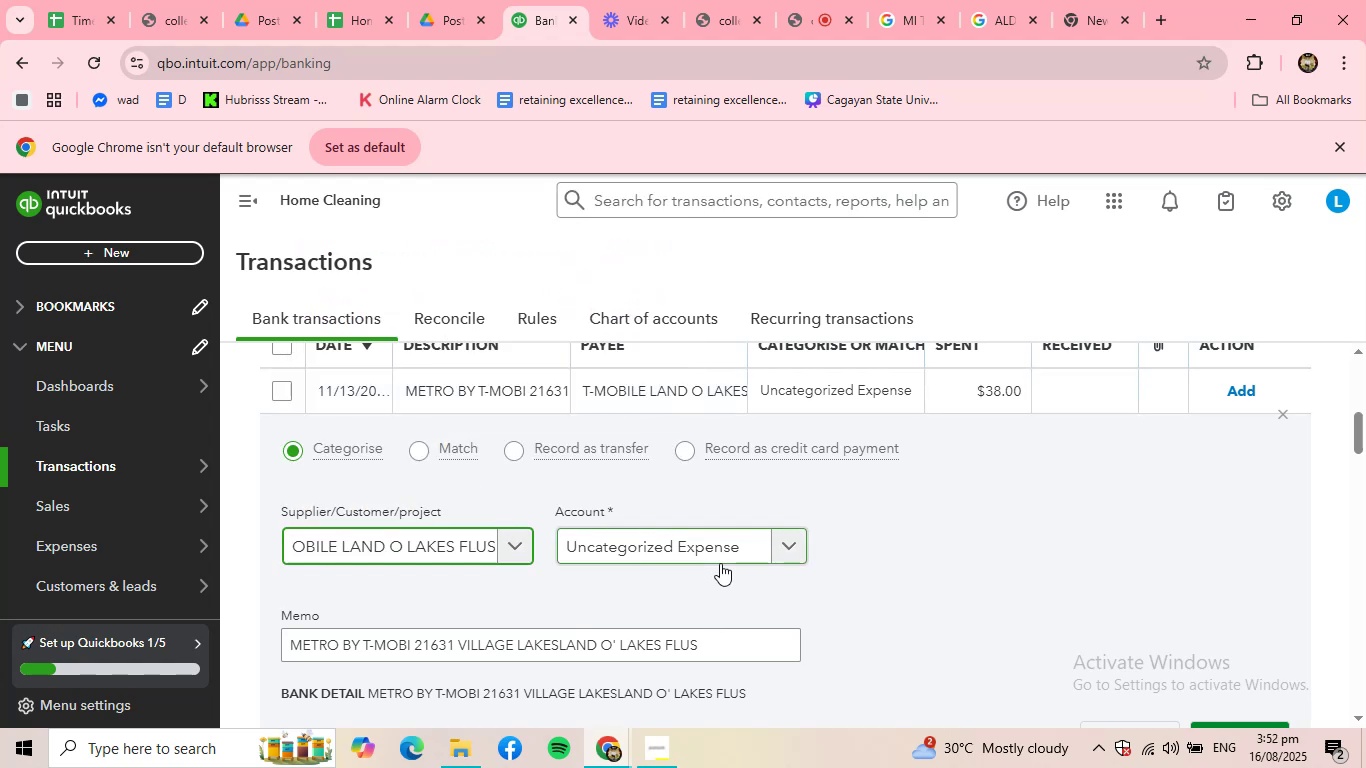 
left_click([737, 543])
 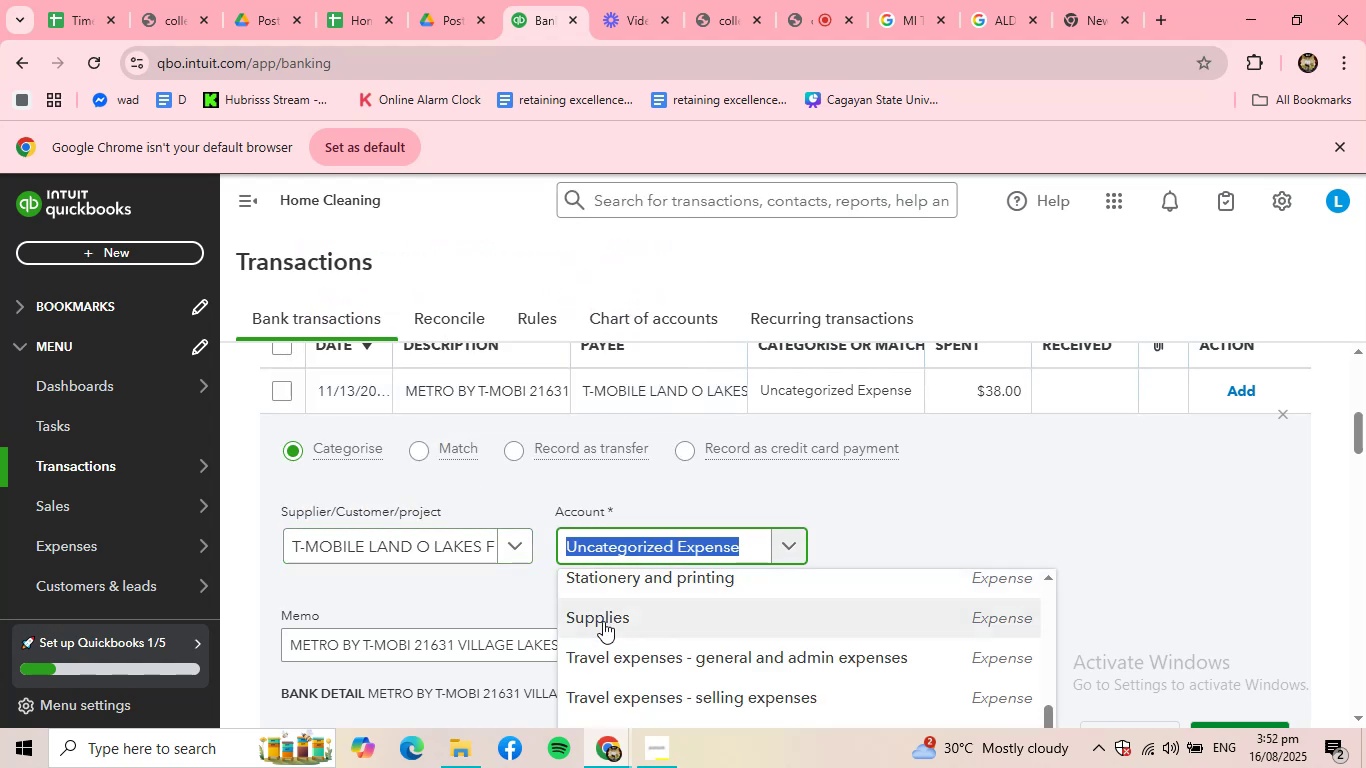 
left_click([603, 621])
 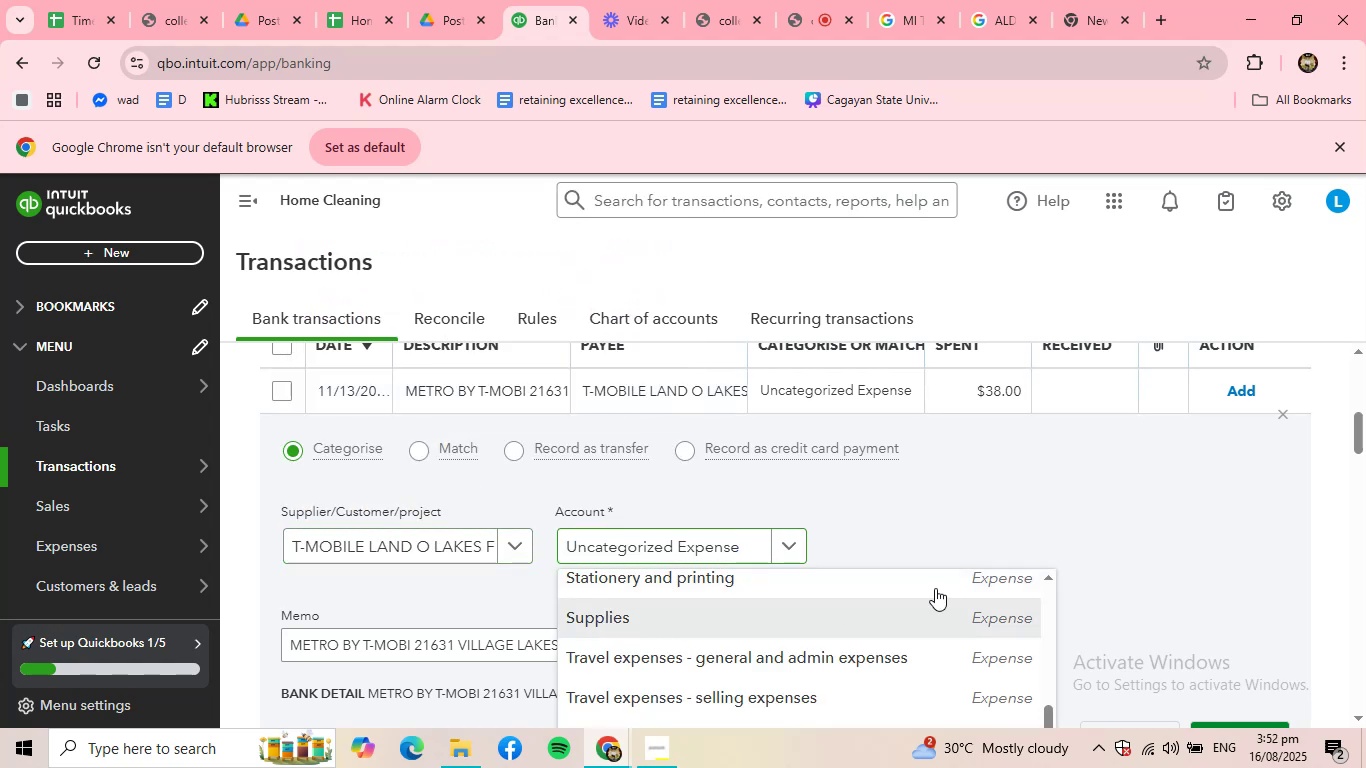 
scroll: coordinate [935, 588], scroll_direction: down, amount: 2.0
 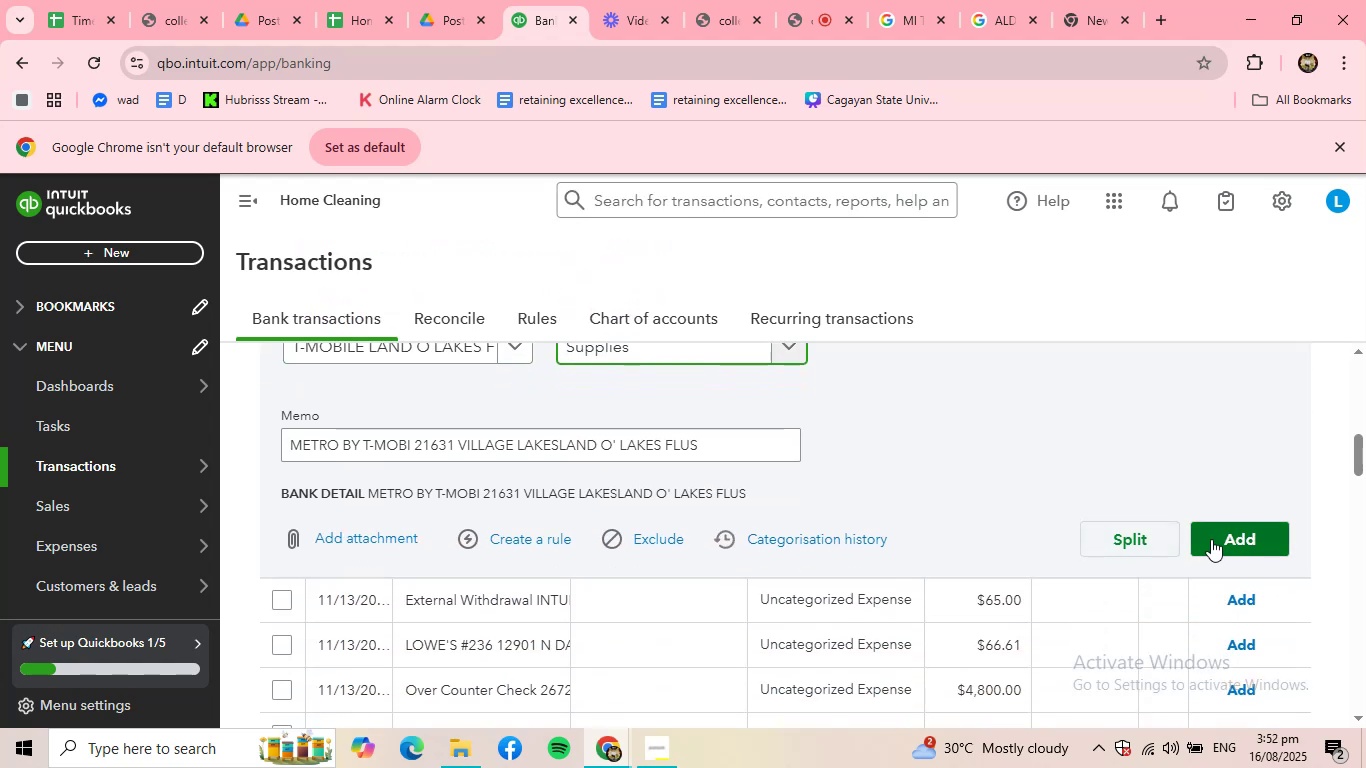 
left_click([1212, 539])
 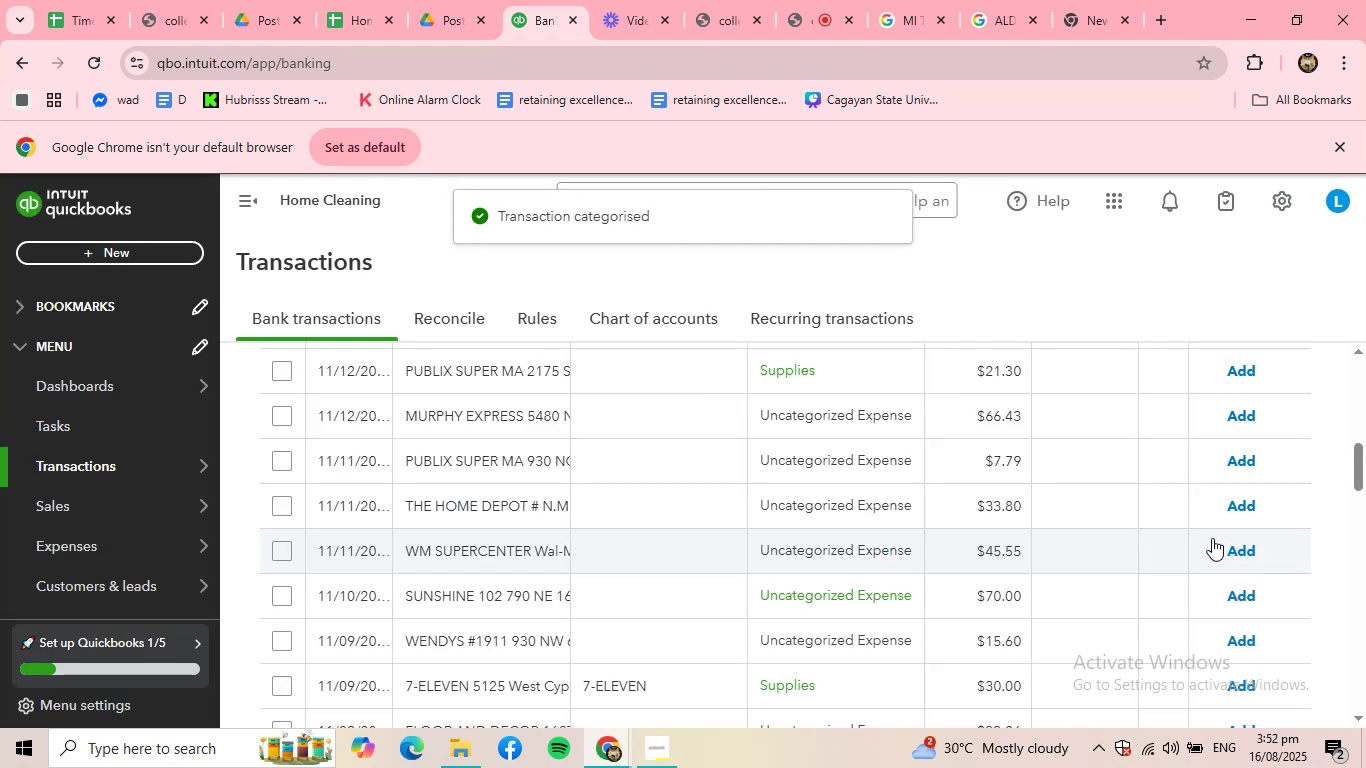 
scroll: coordinate [550, 456], scroll_direction: up, amount: 3.0
 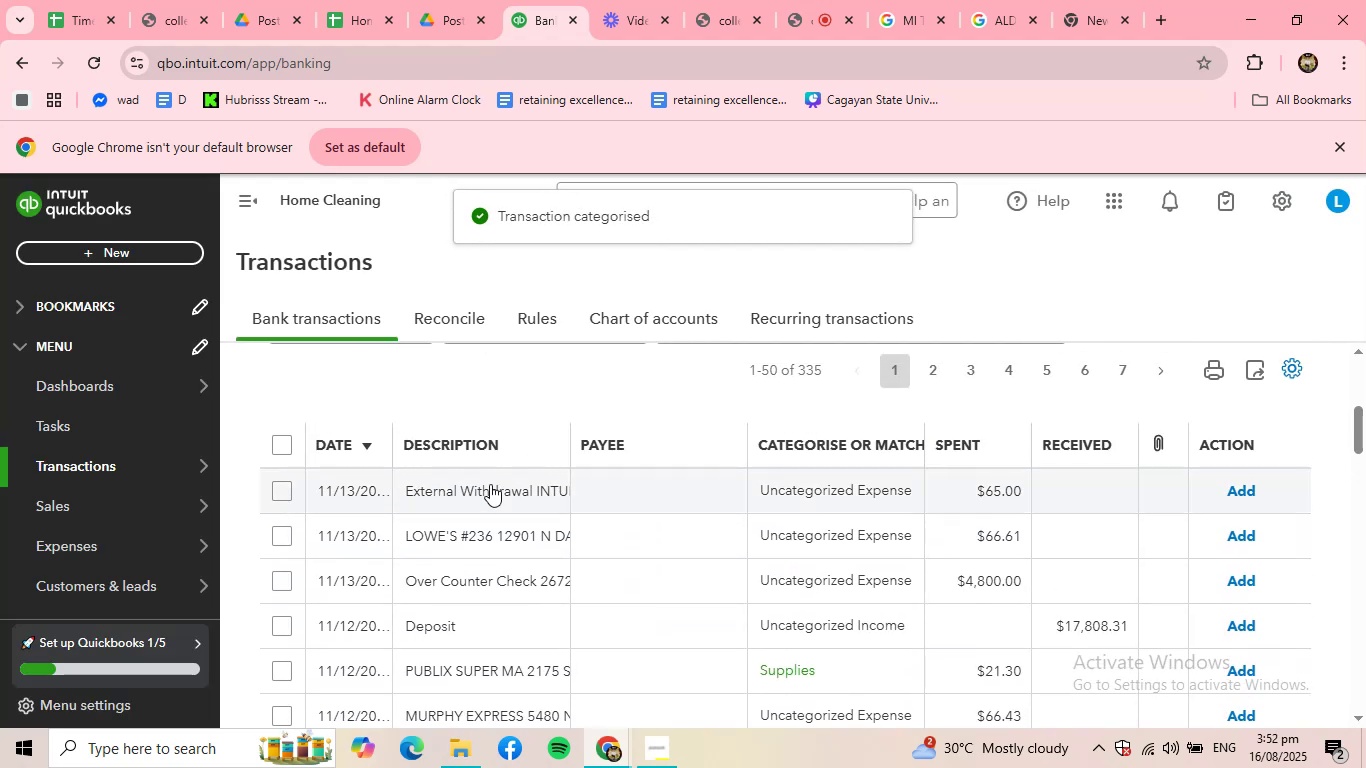 
left_click([489, 486])
 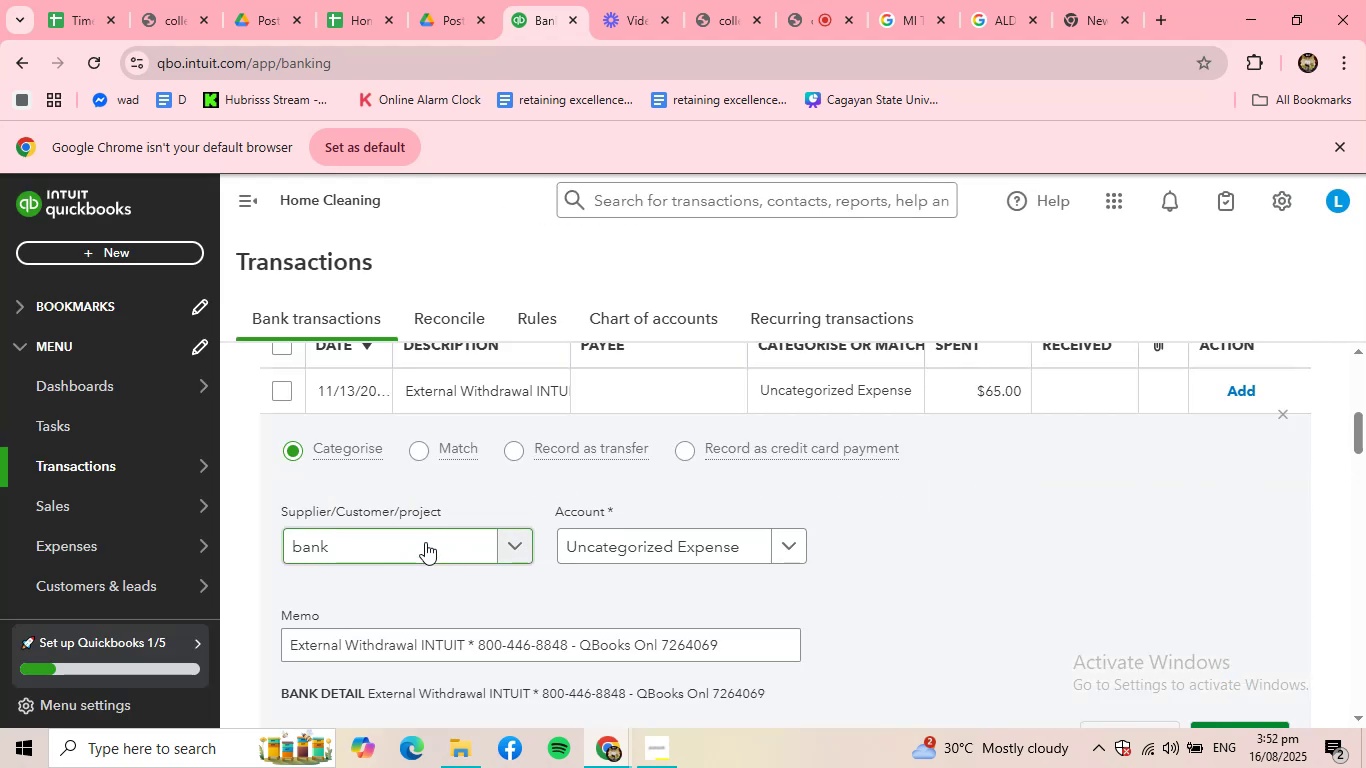 
left_click([428, 533])
 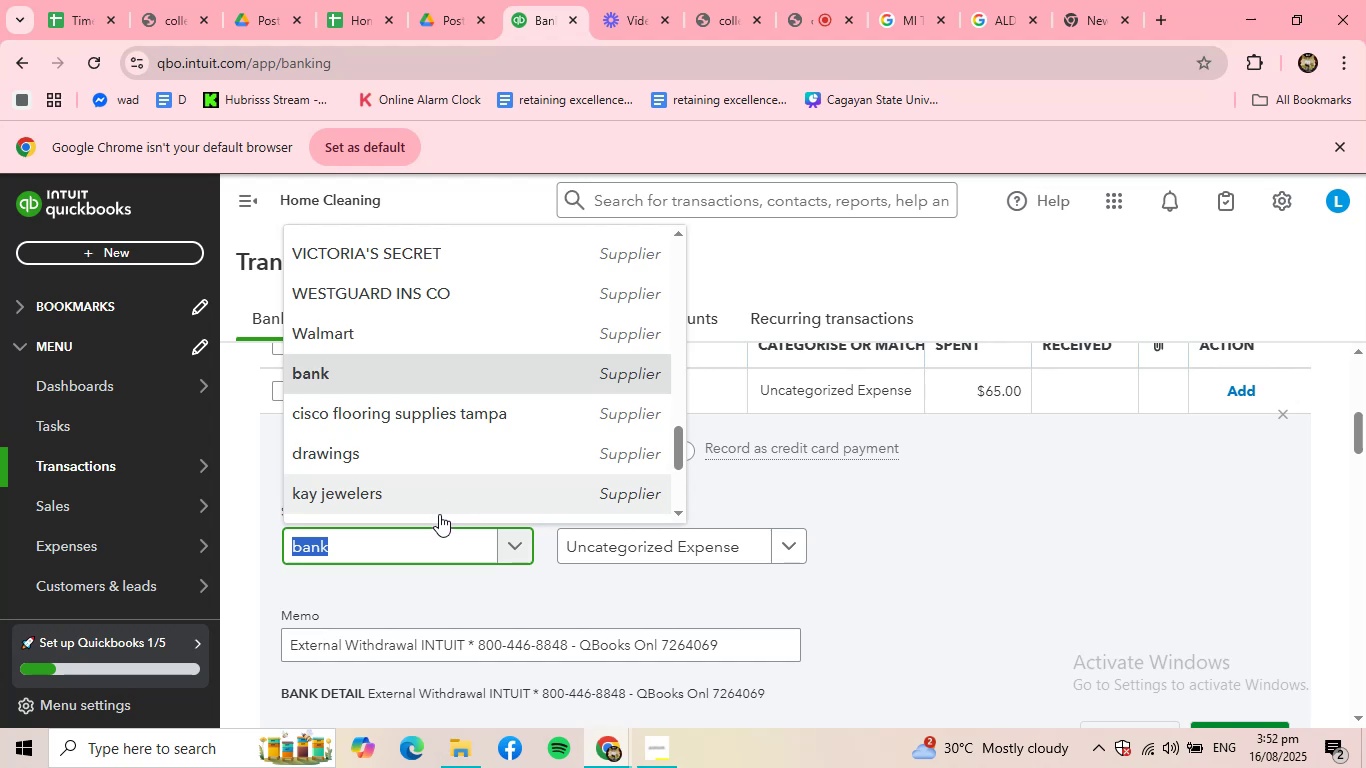 
scroll: coordinate [479, 453], scroll_direction: up, amount: 8.0
 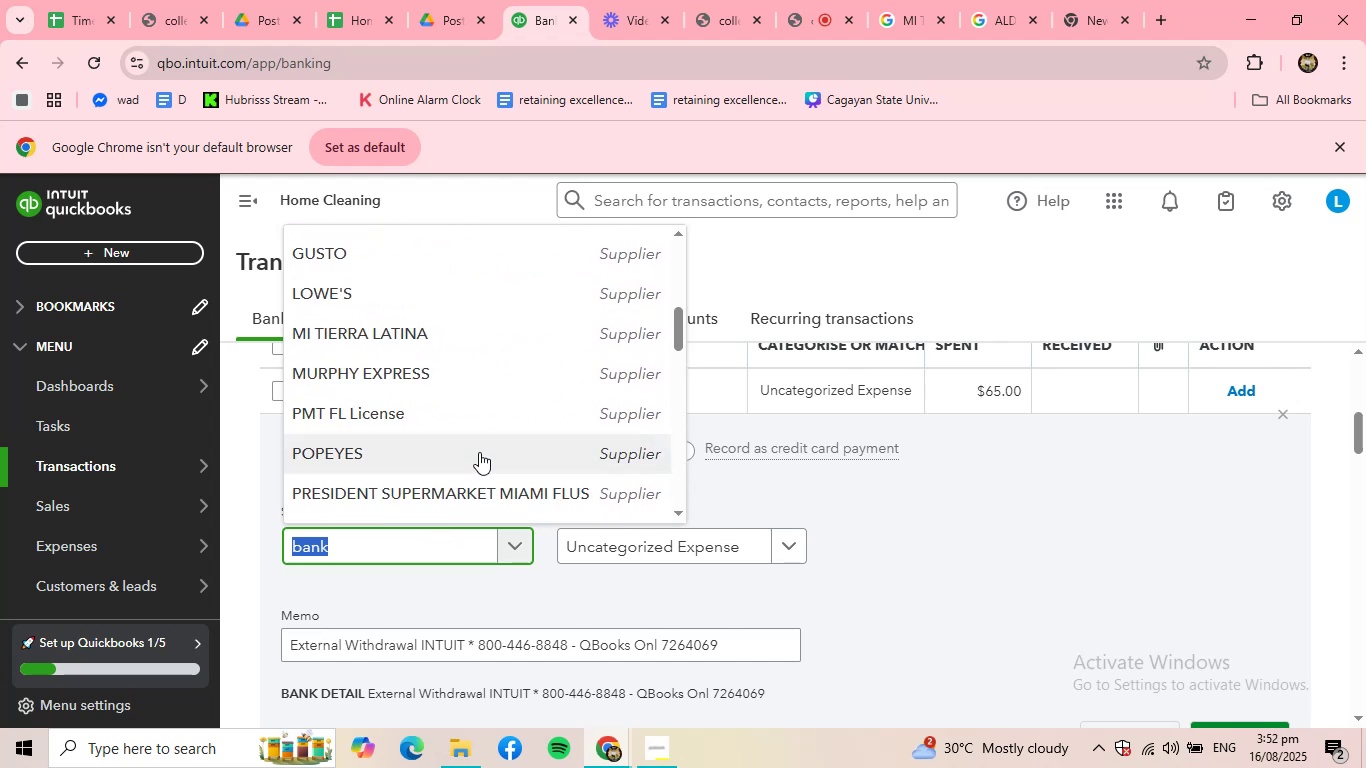 
key(Backspace)
 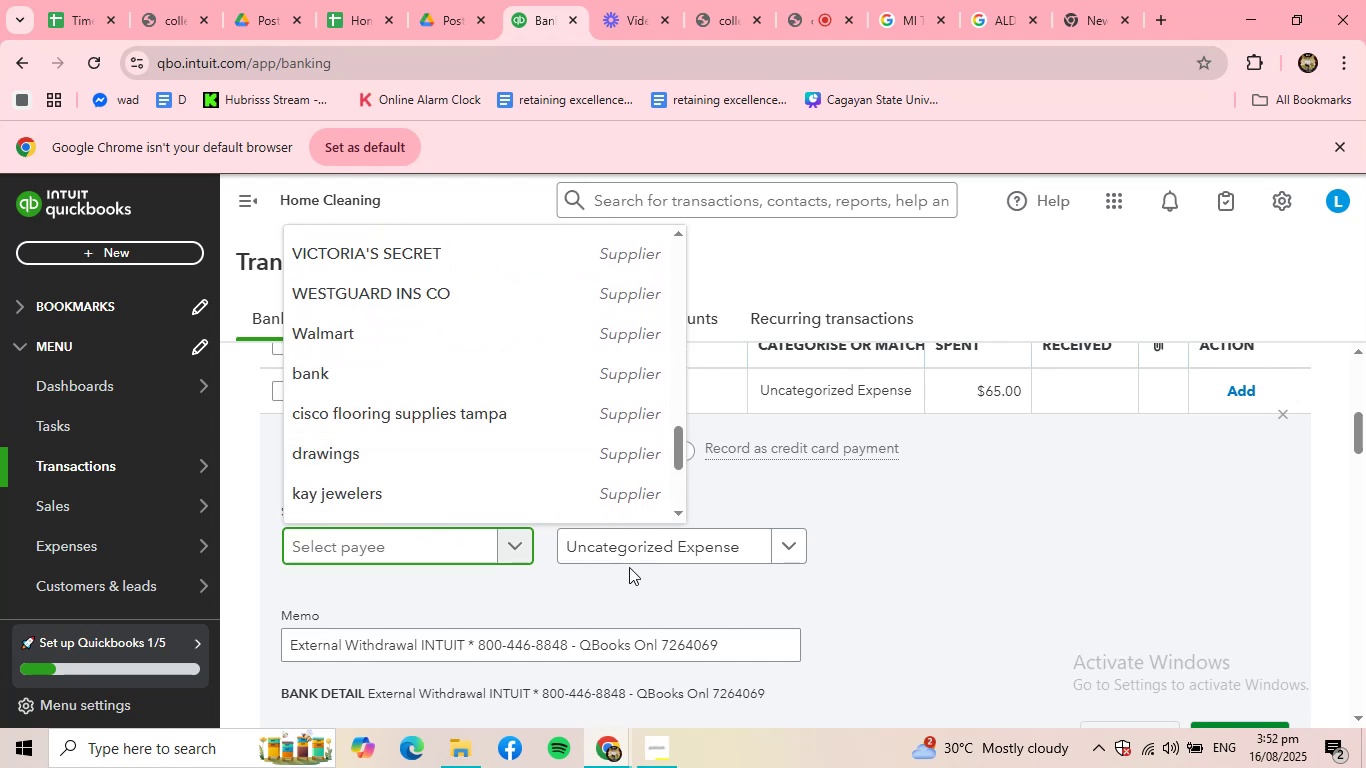 
left_click([710, 614])
 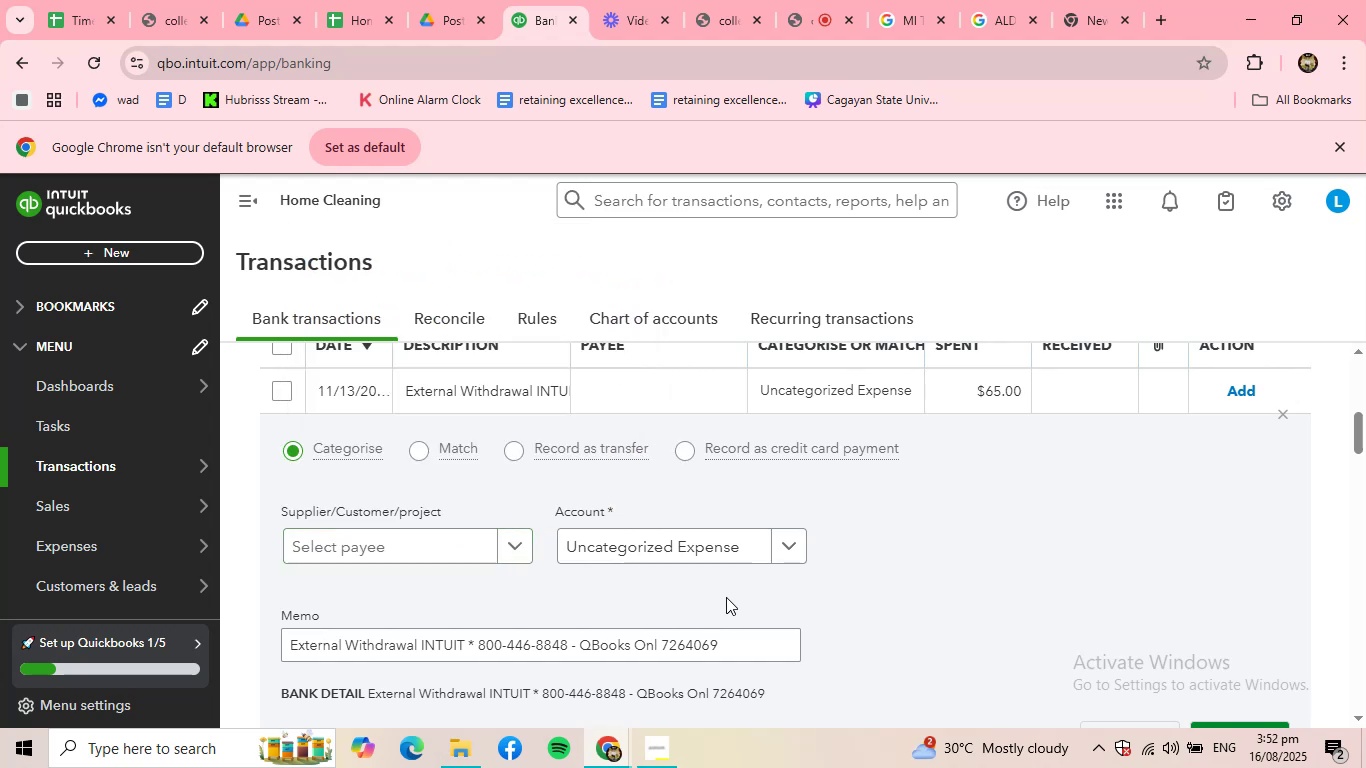 
scroll: coordinate [726, 597], scroll_direction: down, amount: 1.0
 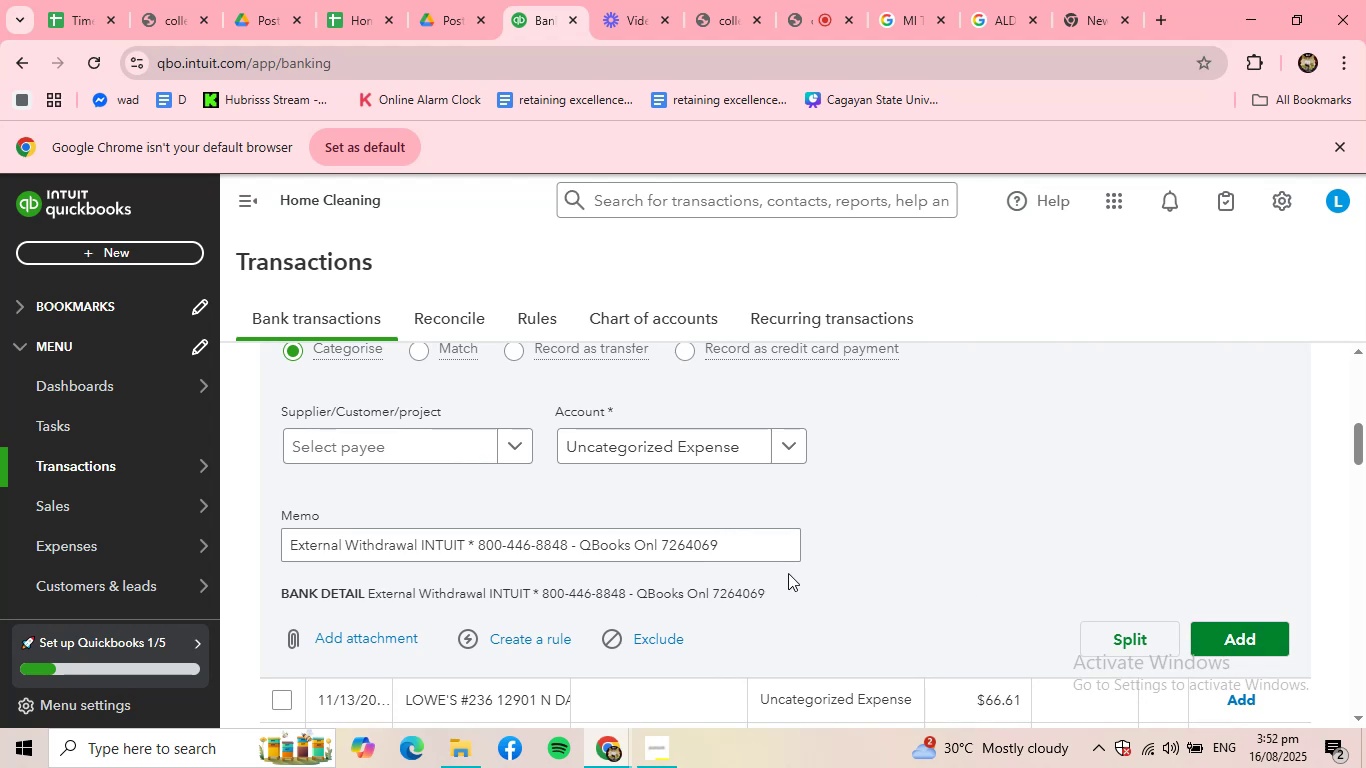 
wait(5.94)
 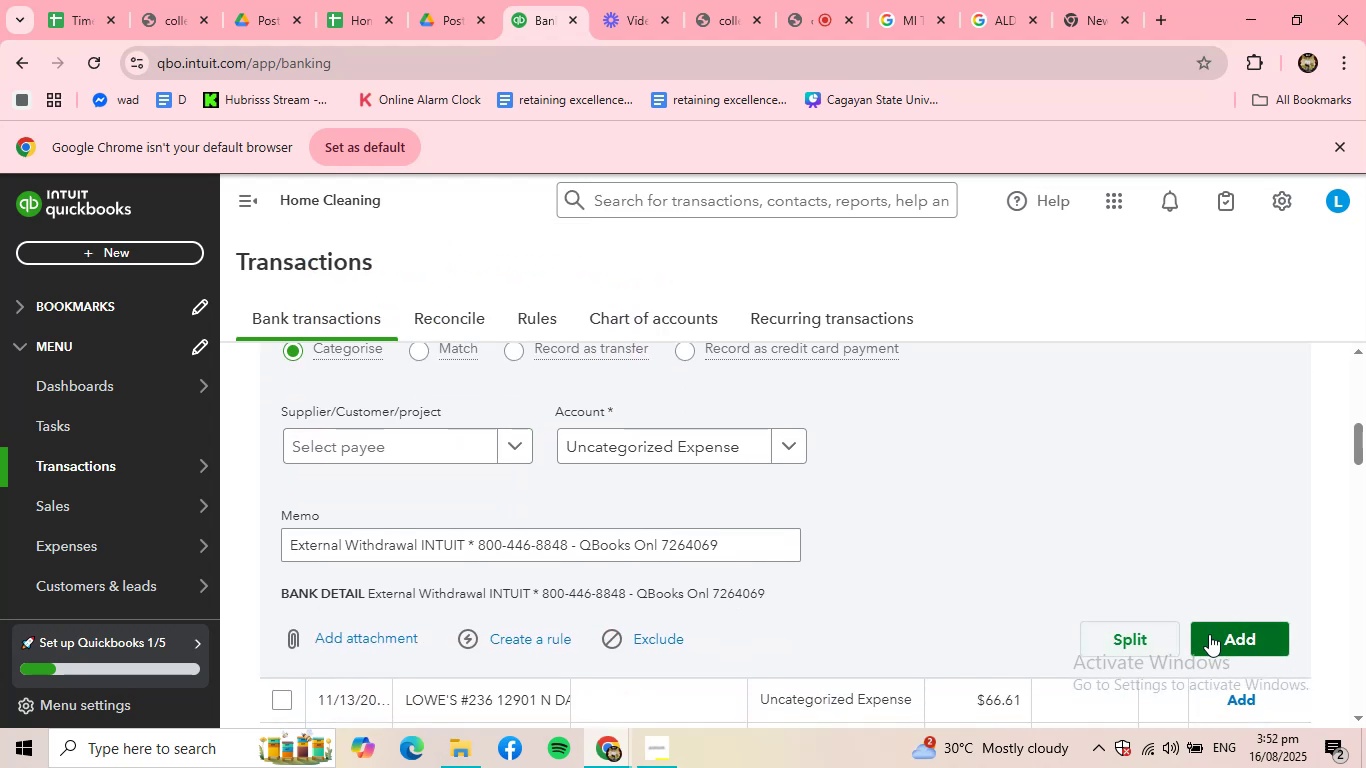 
left_click([466, 447])
 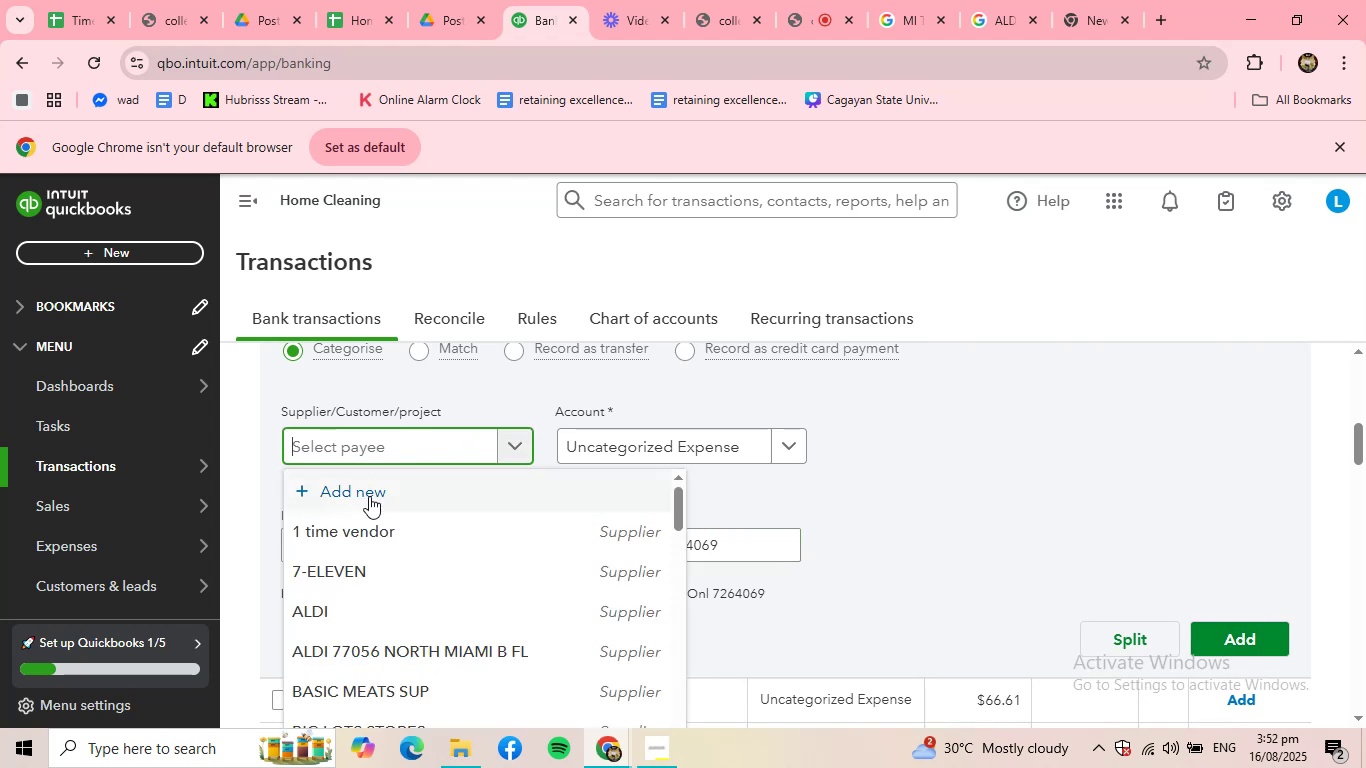 
left_click([366, 493])
 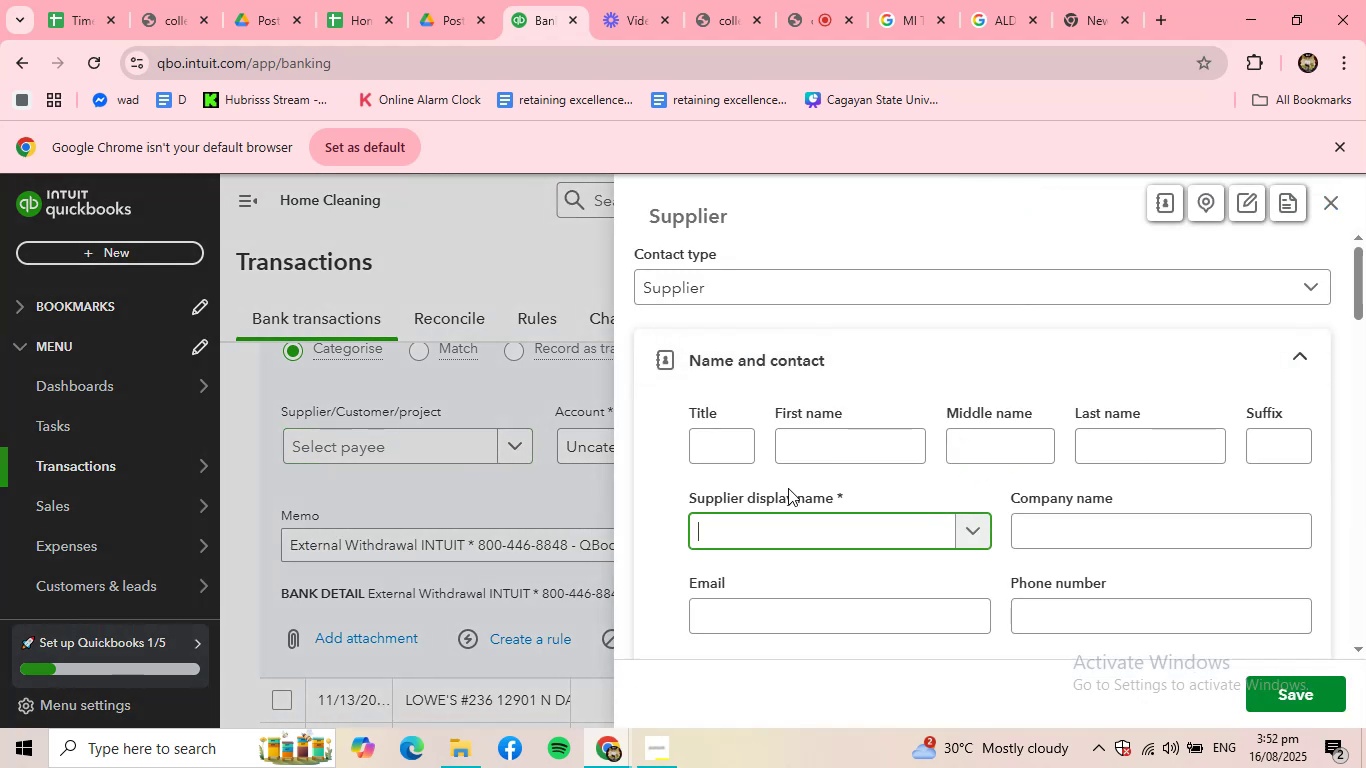 
type(intuit)
 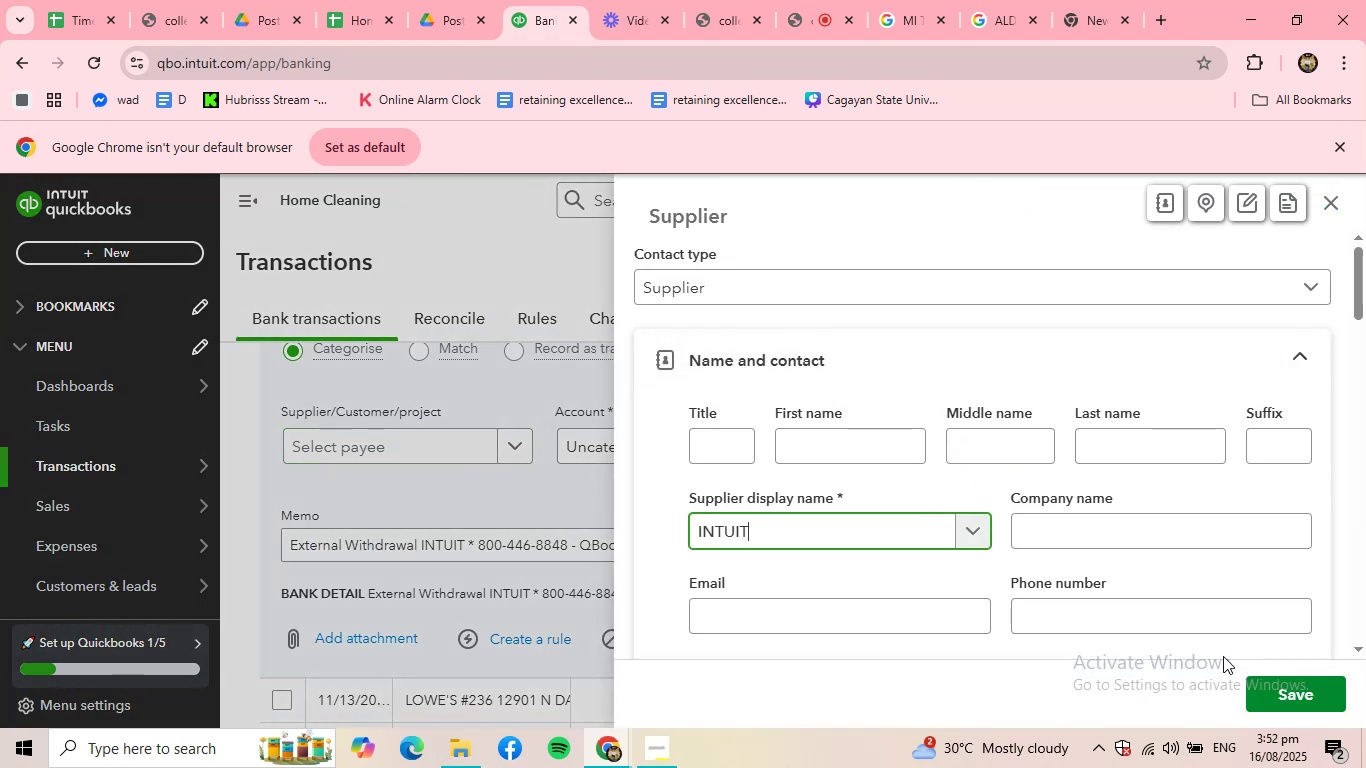 
left_click([1293, 689])
 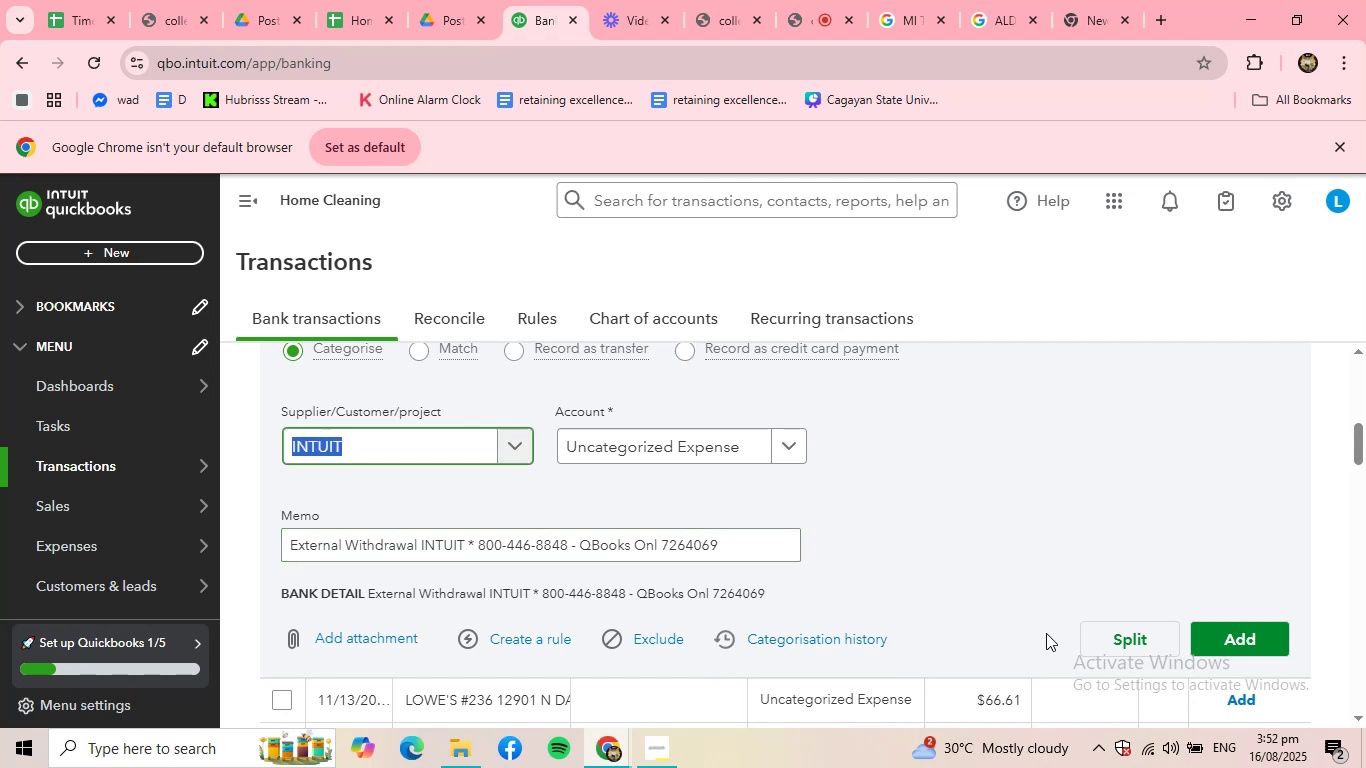 
left_click([1259, 635])
 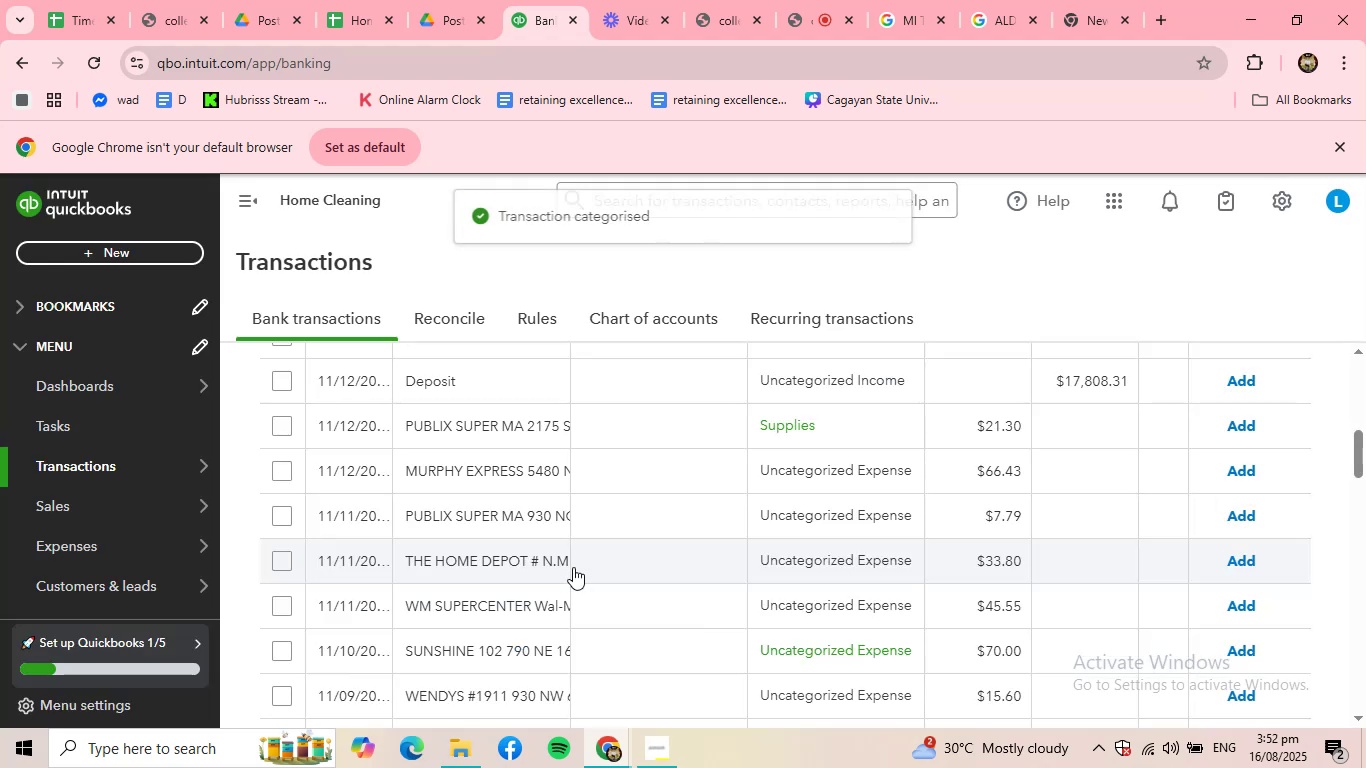 
scroll: coordinate [573, 567], scroll_direction: up, amount: 3.0
 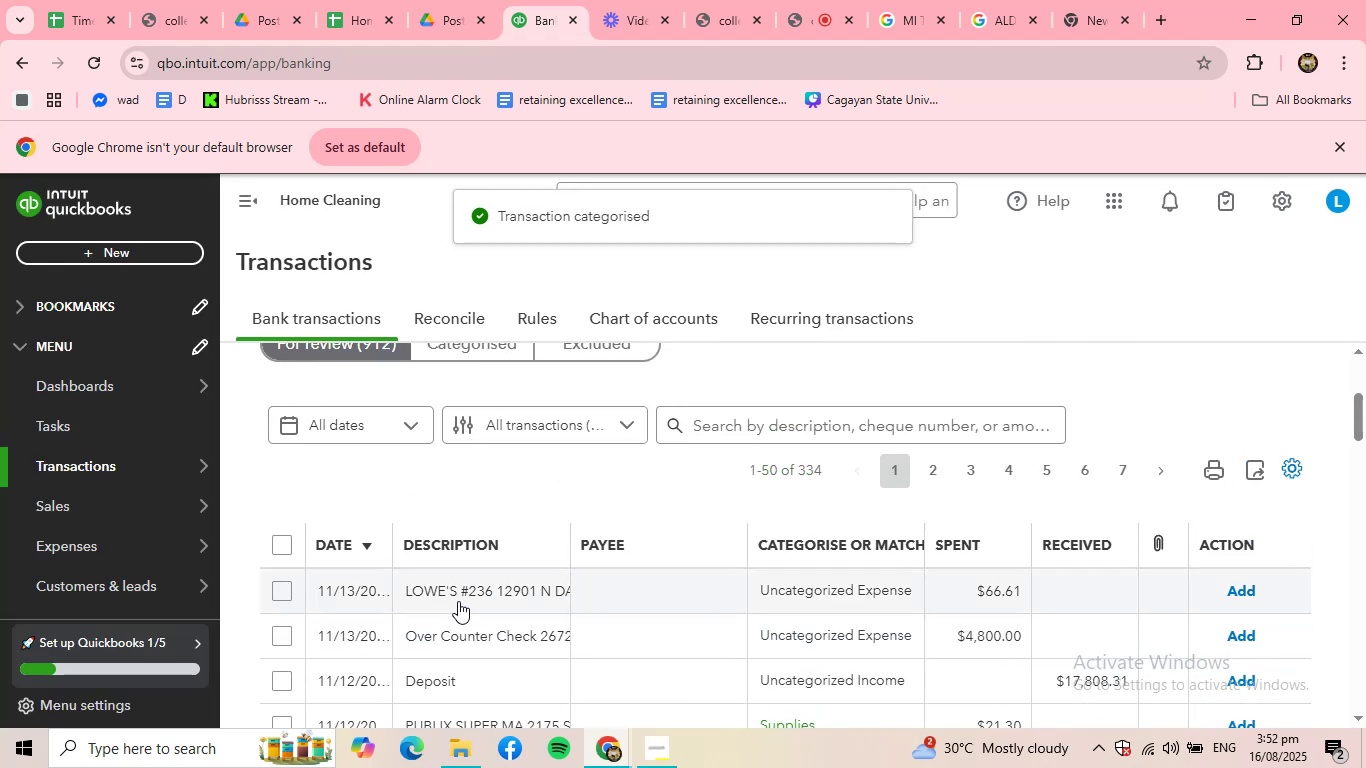 
left_click([458, 601])
 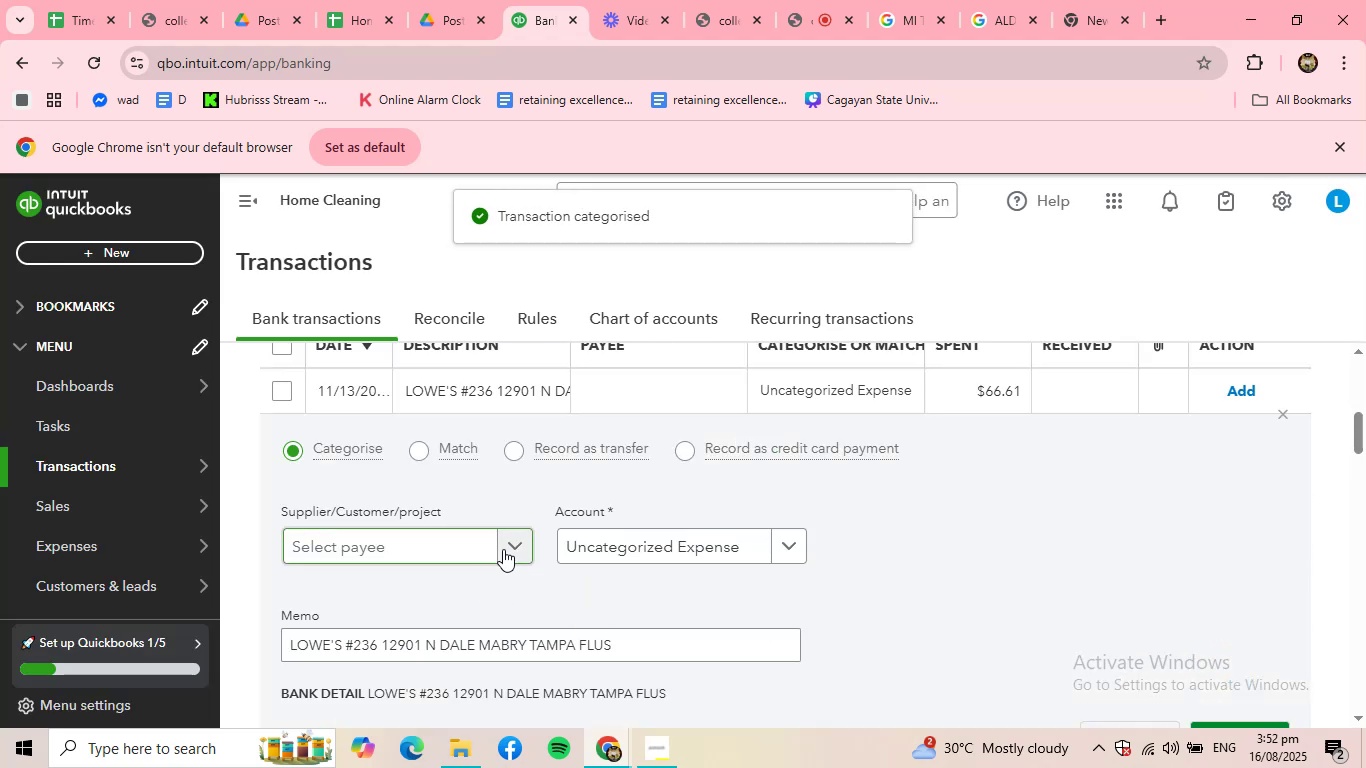 
left_click([503, 549])
 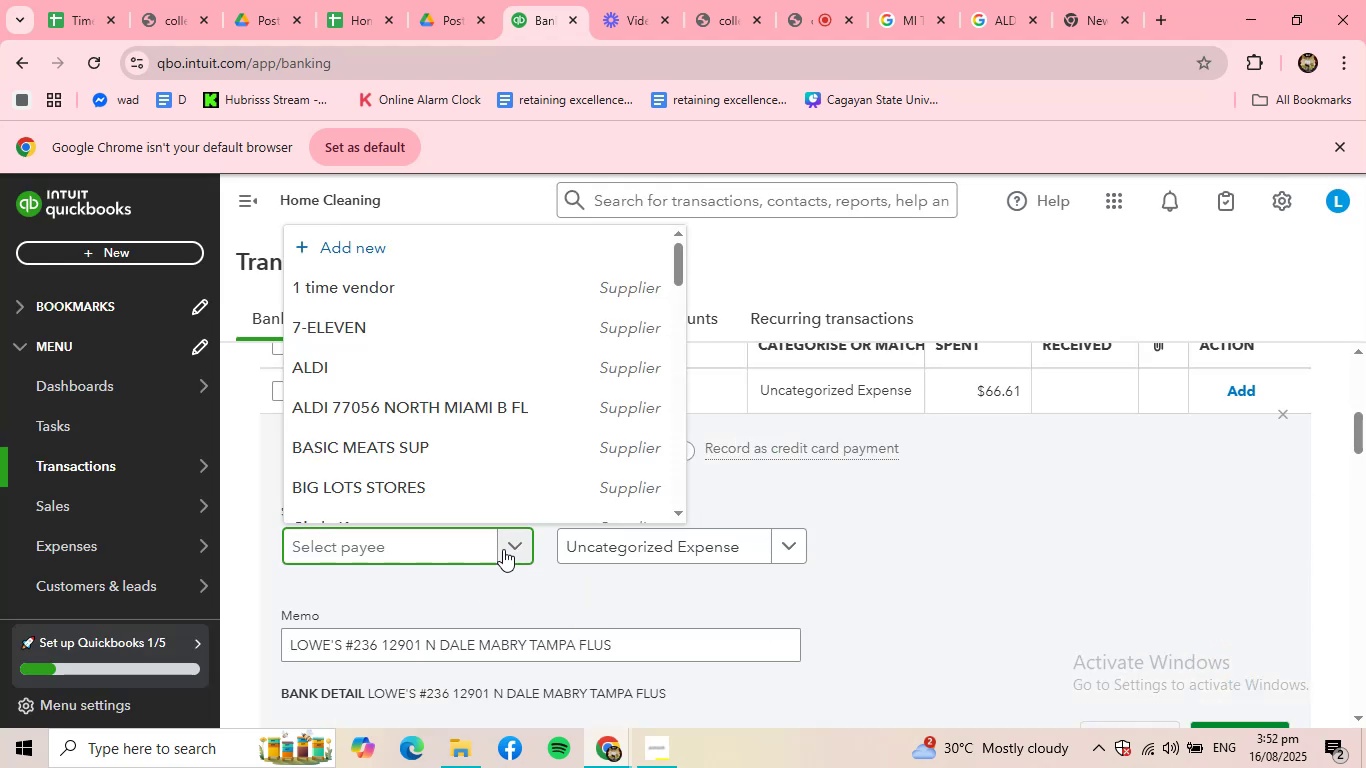 
left_click([503, 549])
 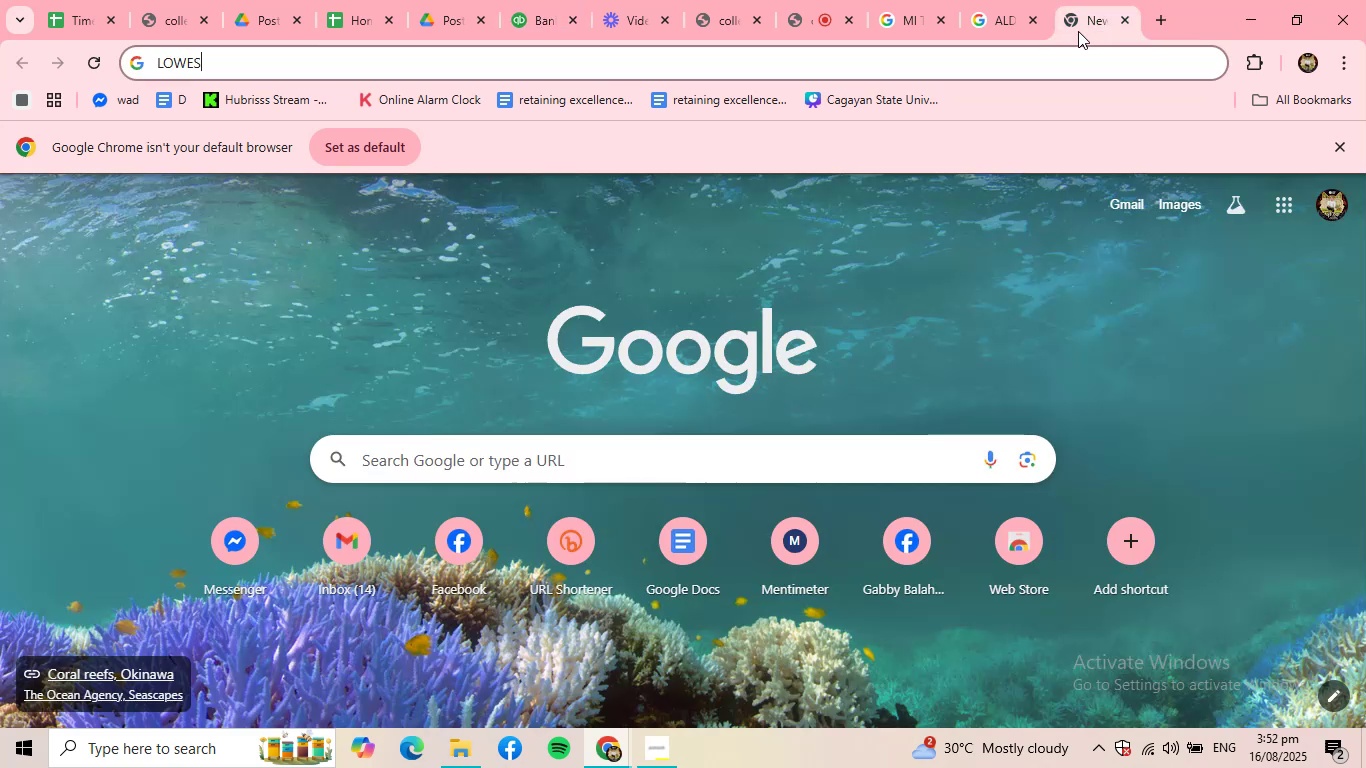 
double_click([1028, 75])
 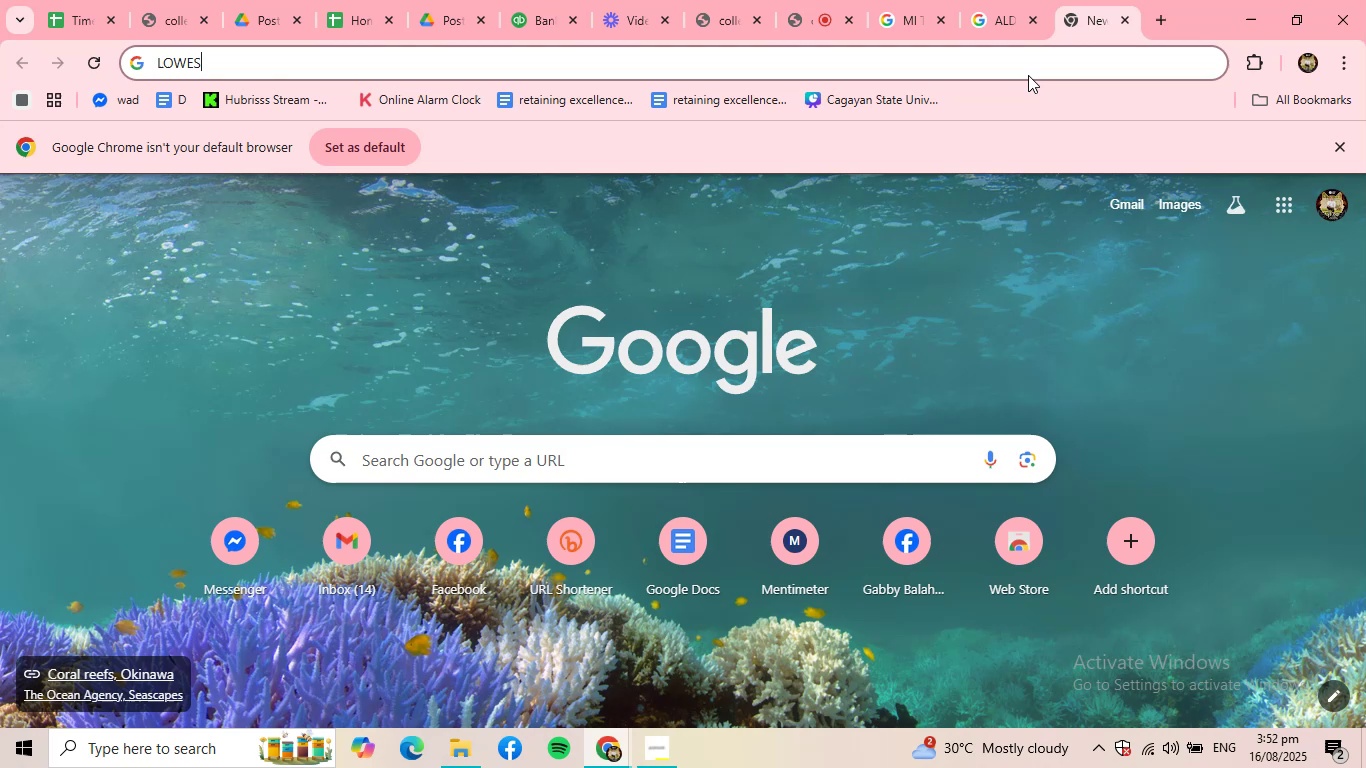 
key(Enter)
 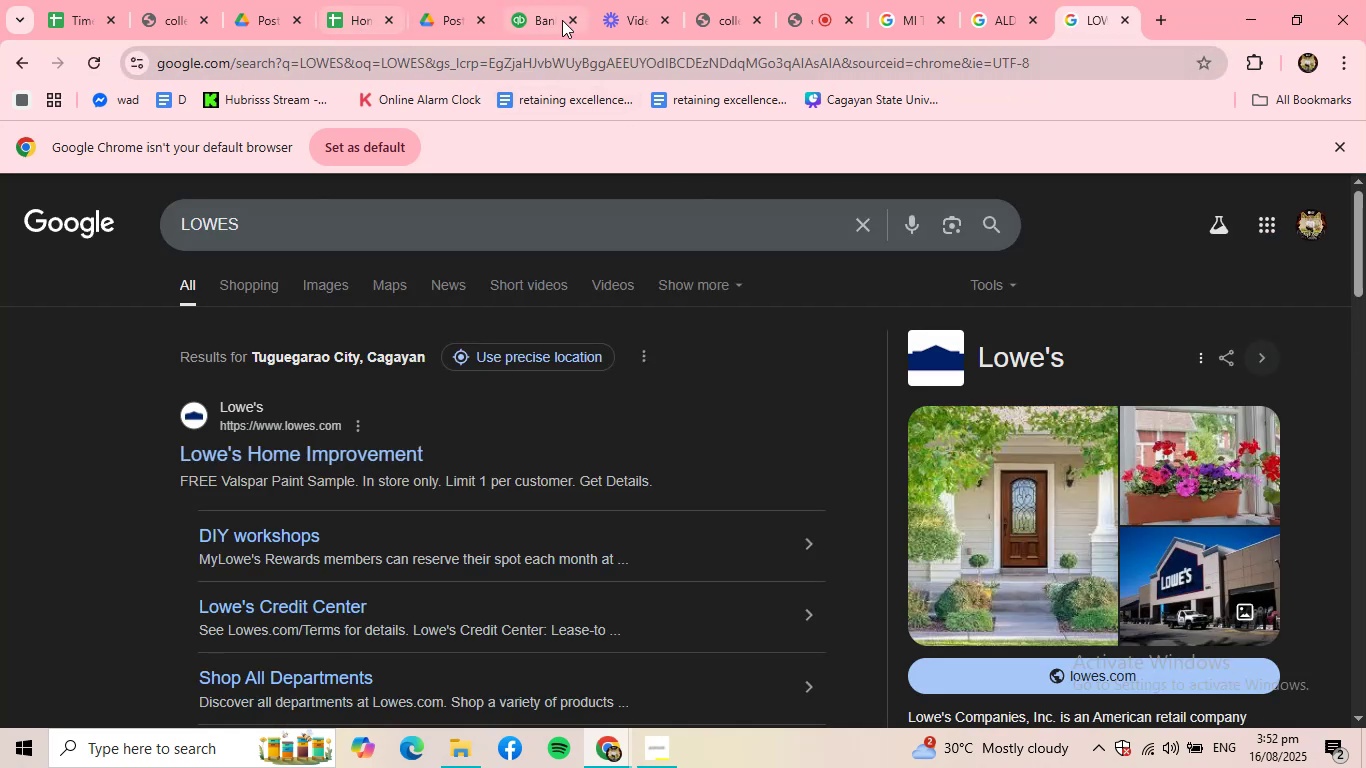 
left_click([512, 8])
 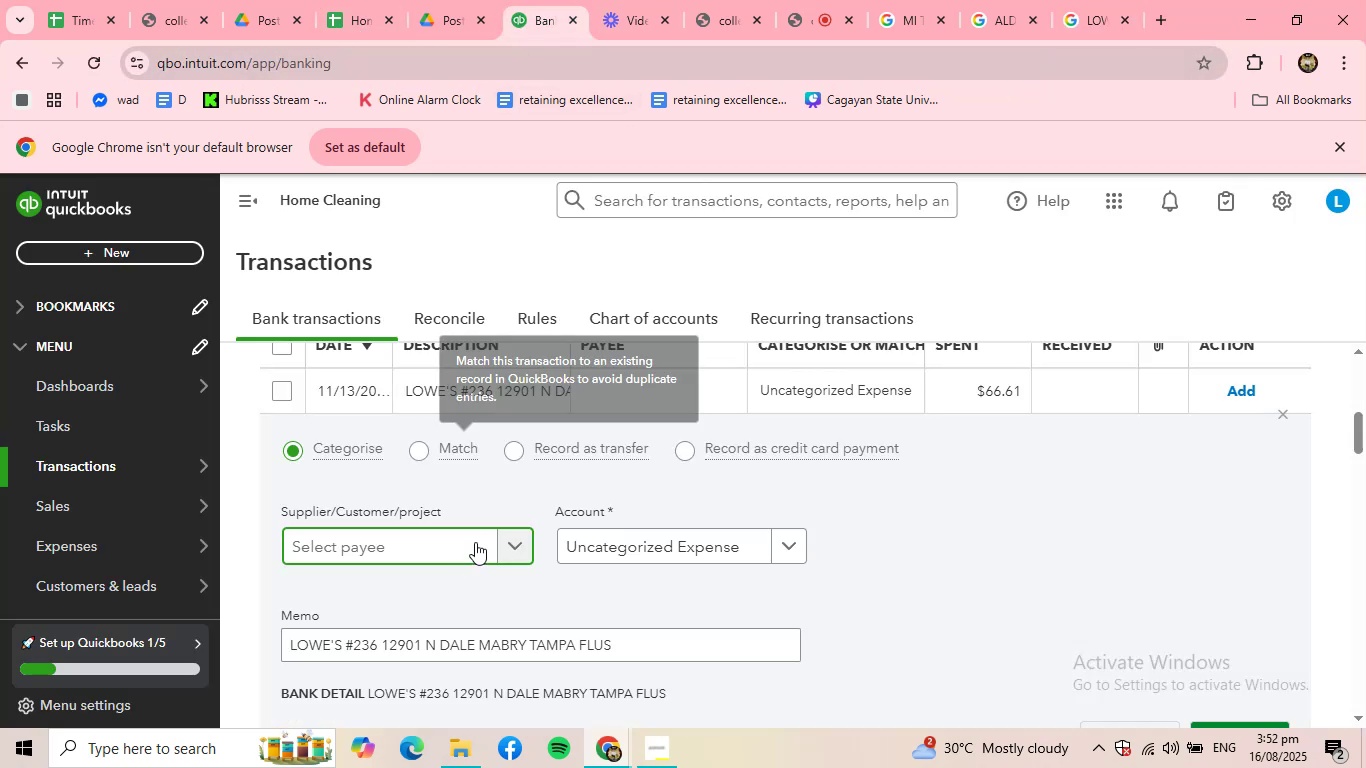 
left_click([475, 542])
 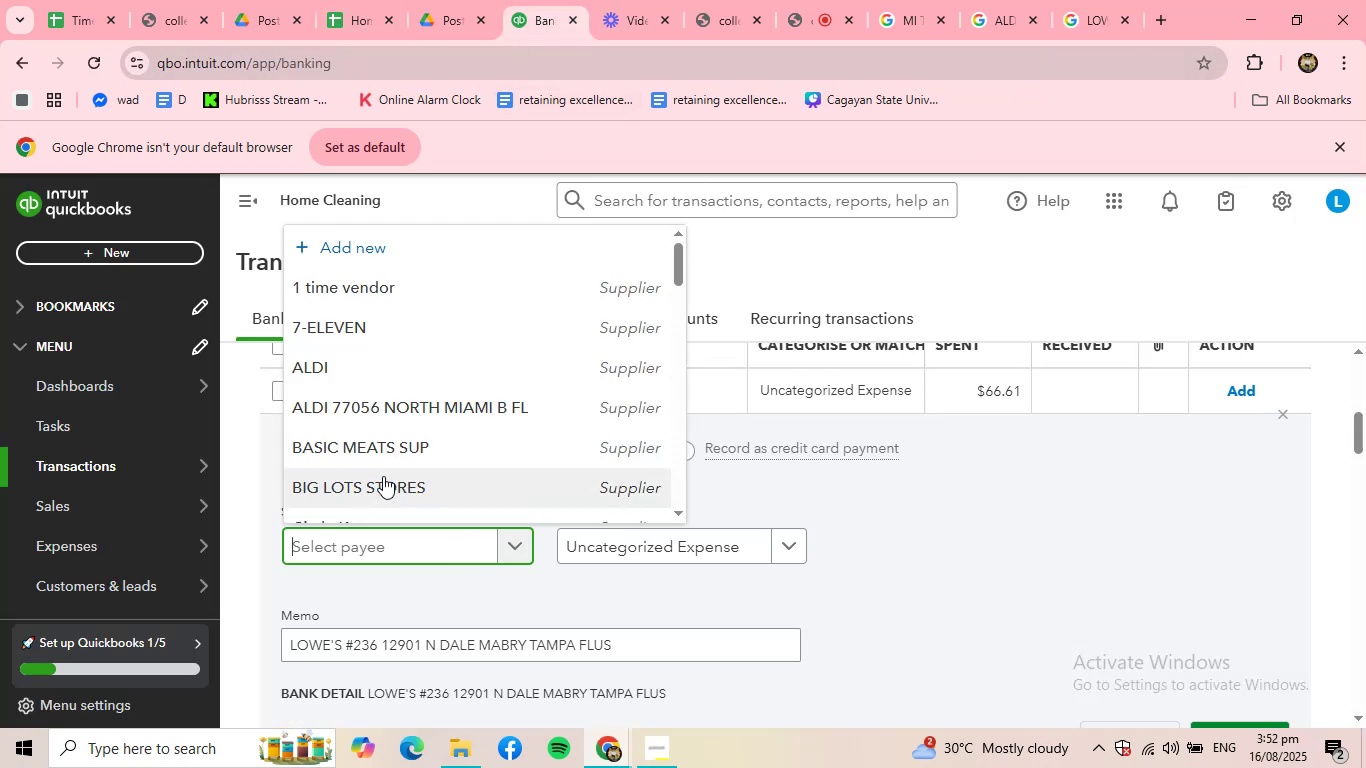 
scroll: coordinate [383, 476], scroll_direction: down, amount: 3.0
 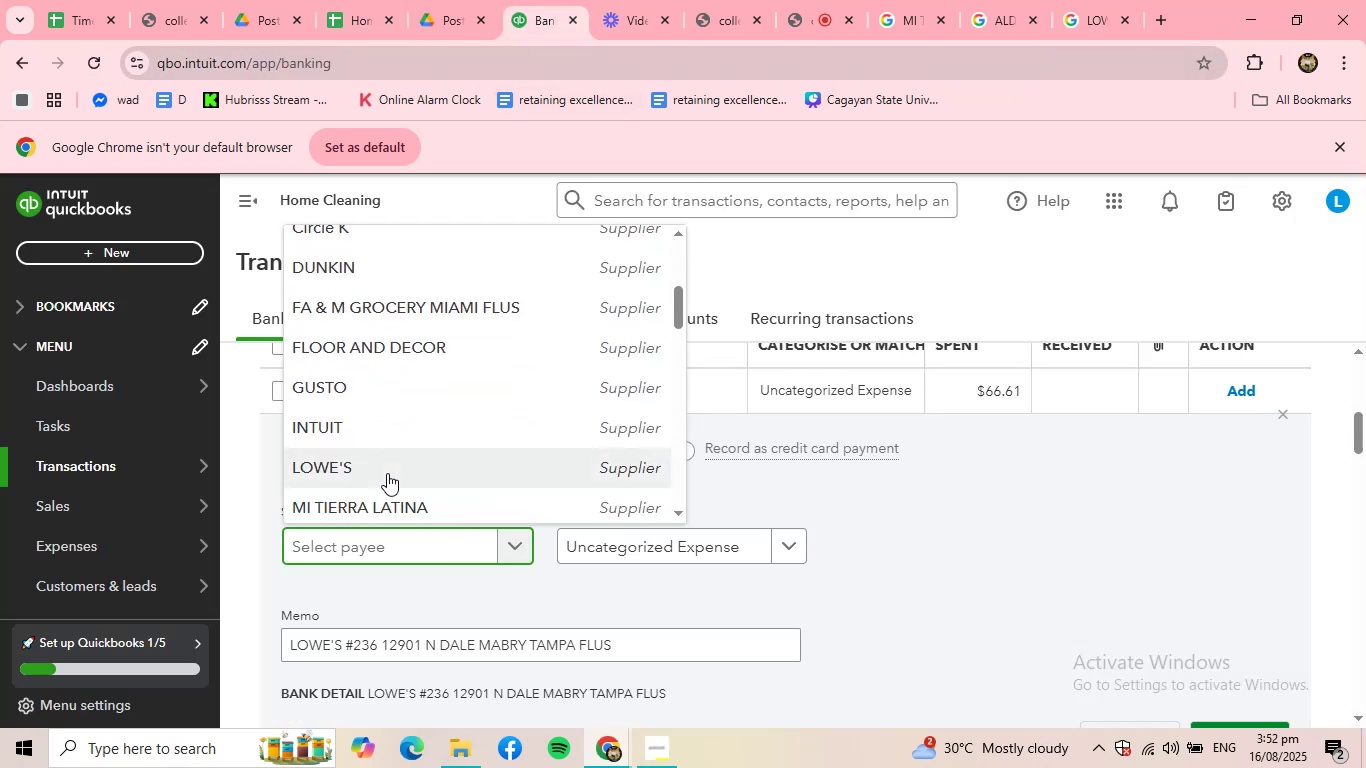 
left_click([387, 473])
 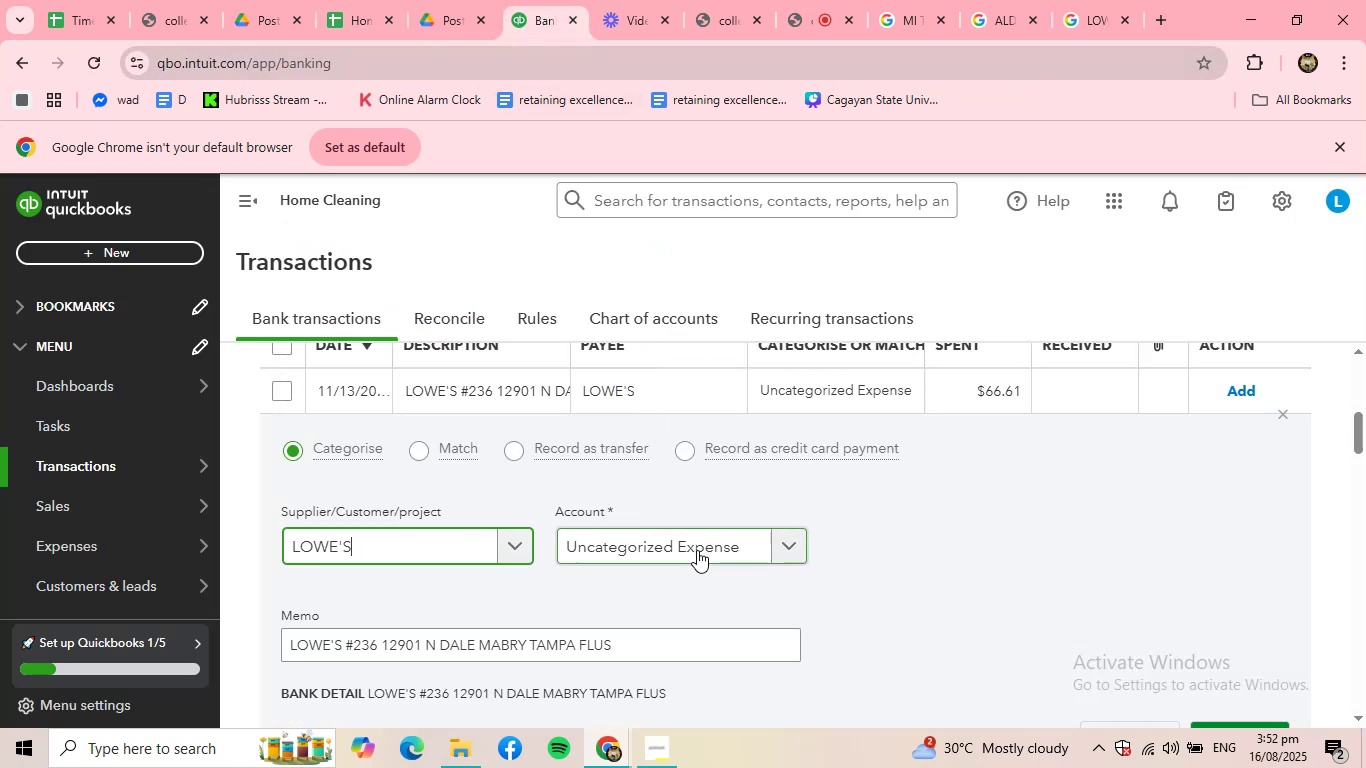 
left_click([698, 550])
 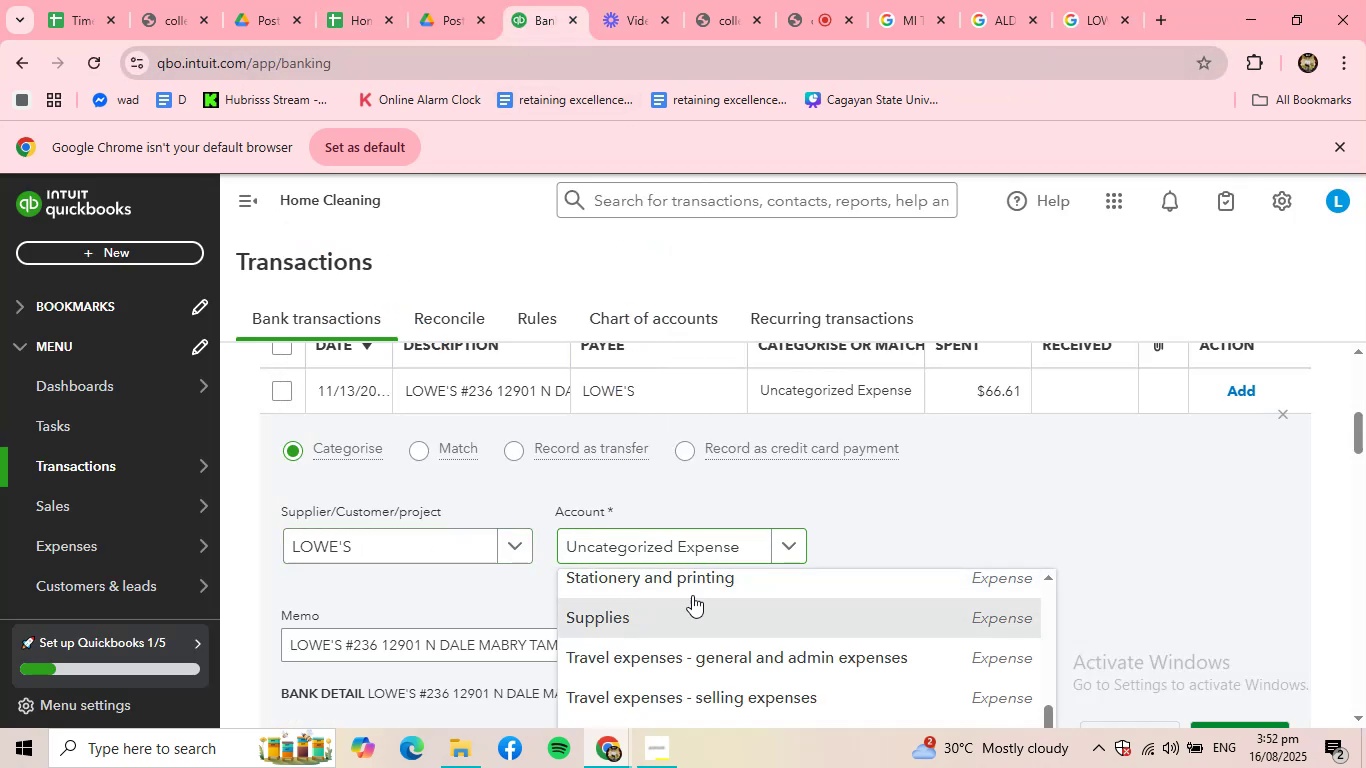 
scroll: coordinate [931, 538], scroll_direction: down, amount: 1.0
 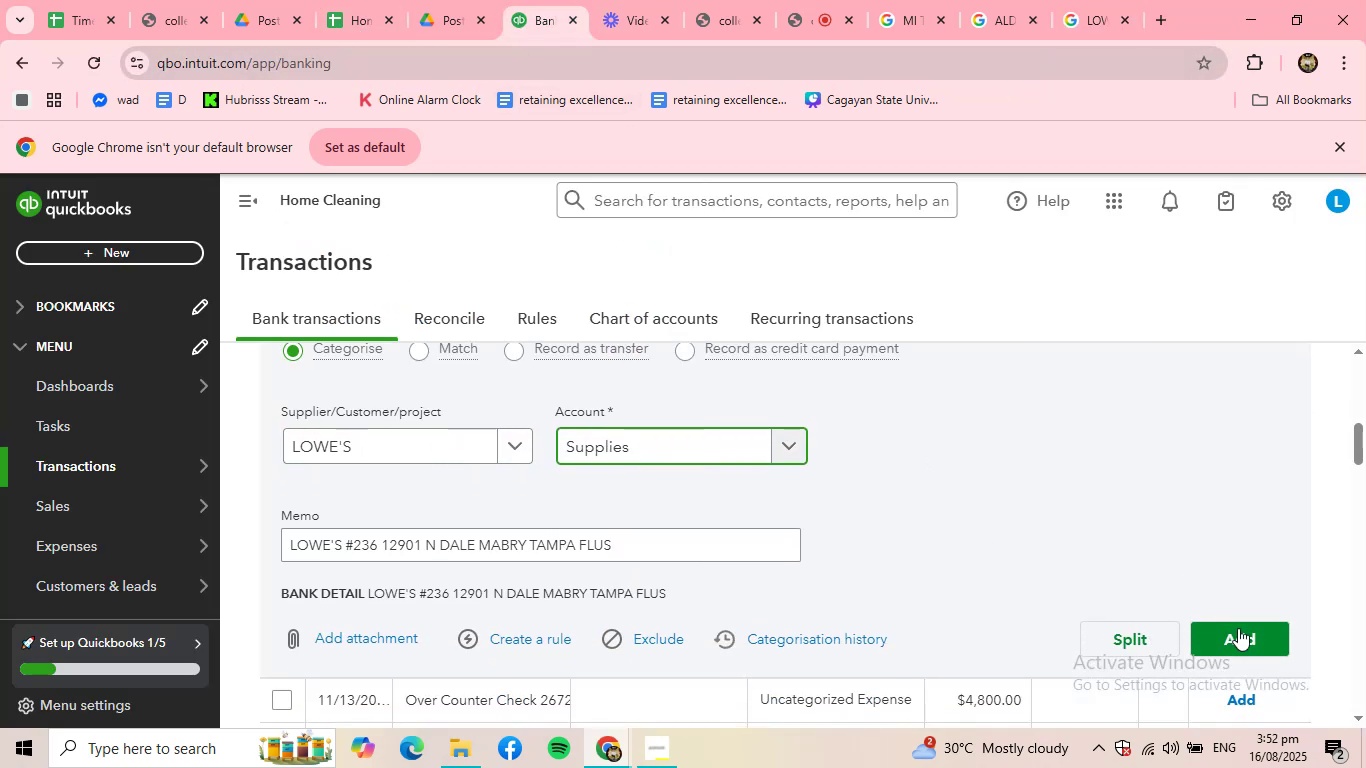 
left_click([1247, 632])
 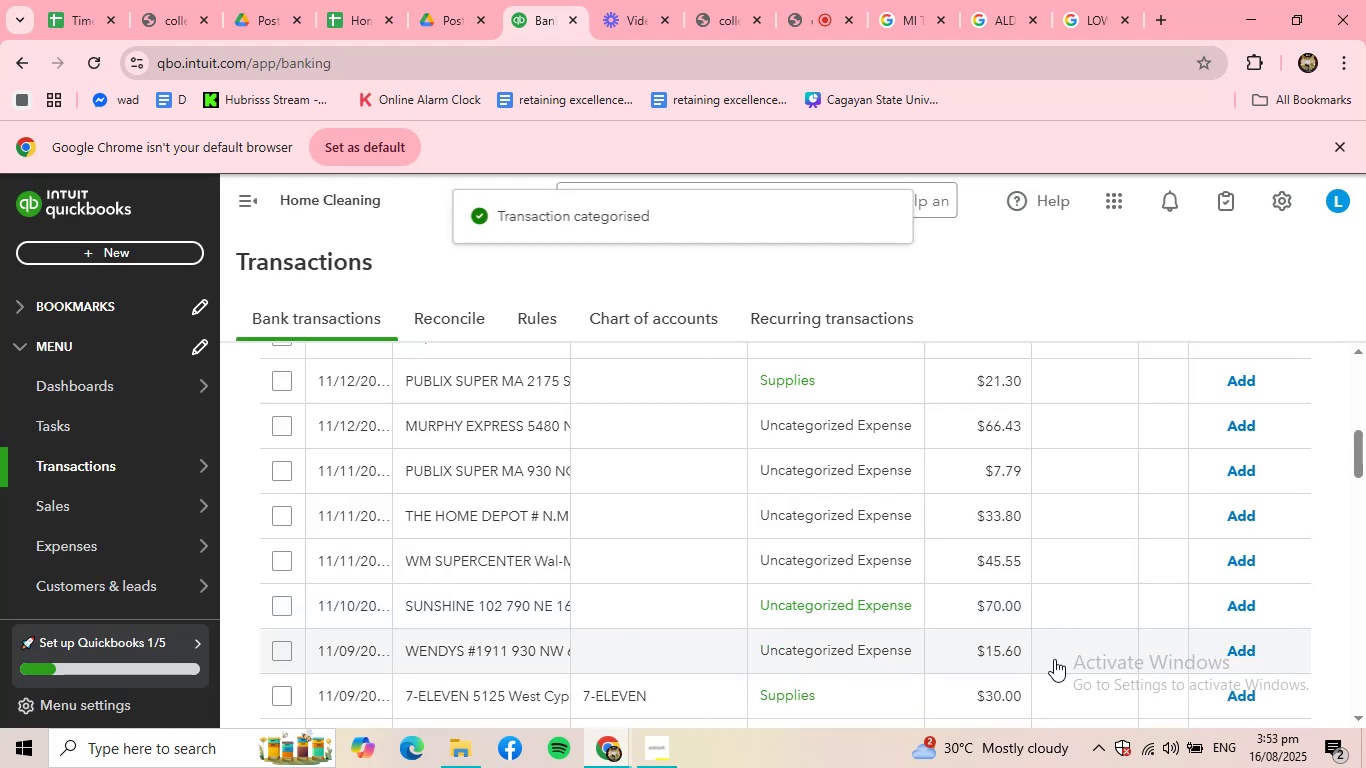 
scroll: coordinate [530, 464], scroll_direction: up, amount: 3.0
 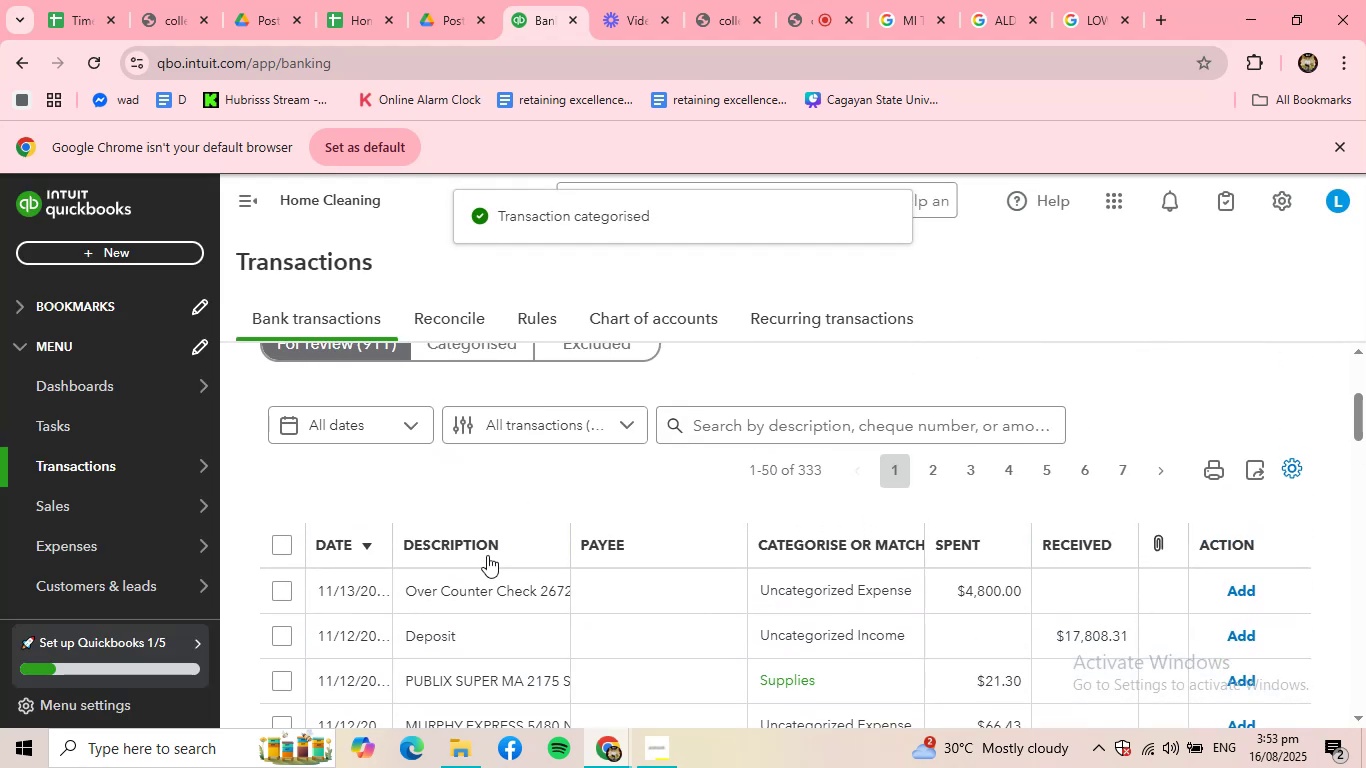 
left_click([460, 571])
 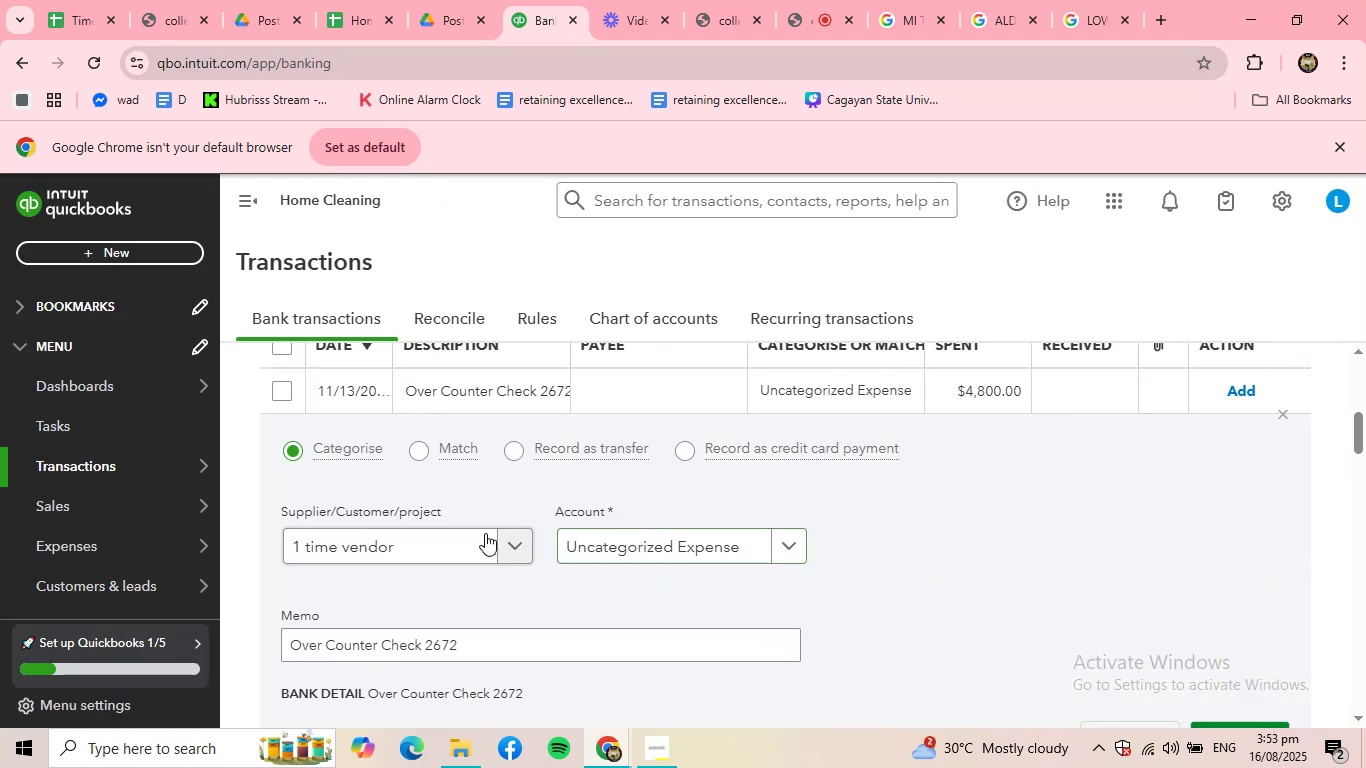 
left_click([650, 542])
 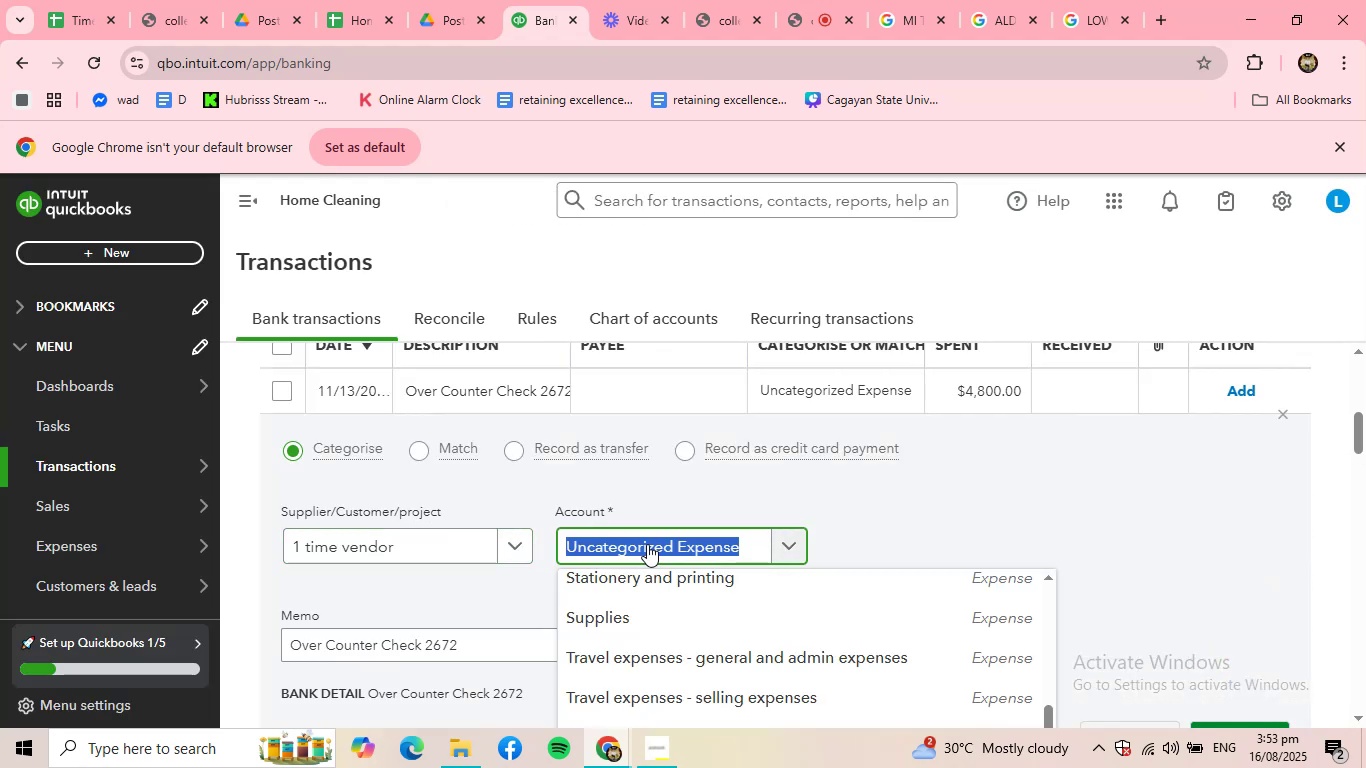 
left_click([647, 544])
 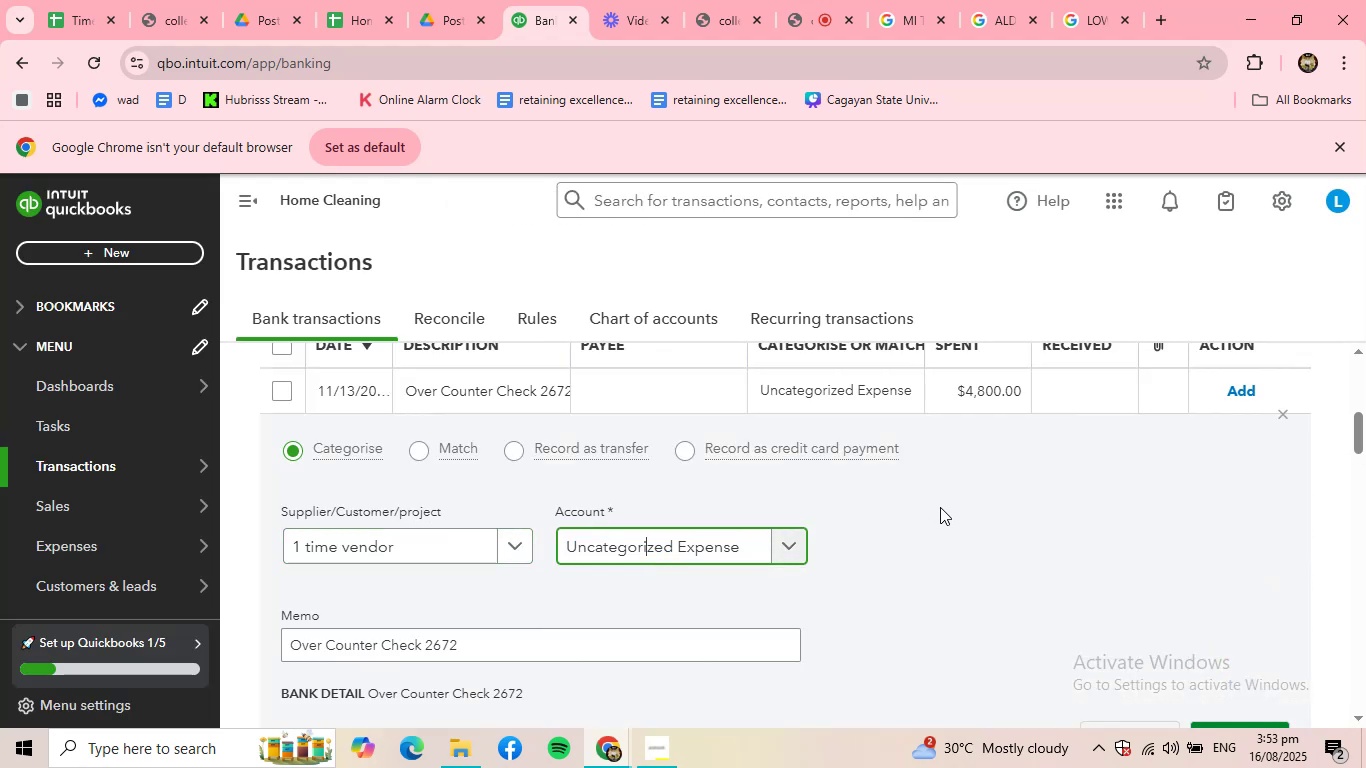 
scroll: coordinate [940, 507], scroll_direction: down, amount: 2.0
 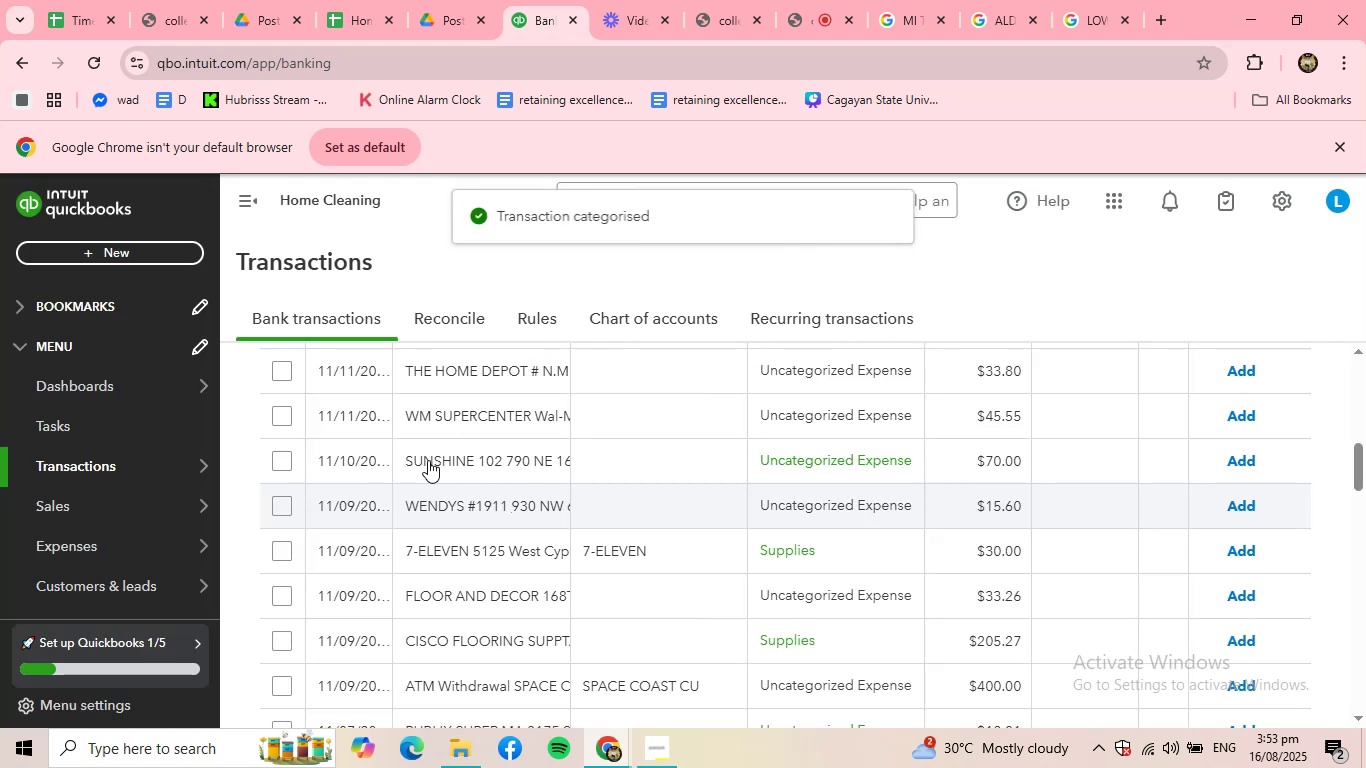 
left_click([495, 390])
 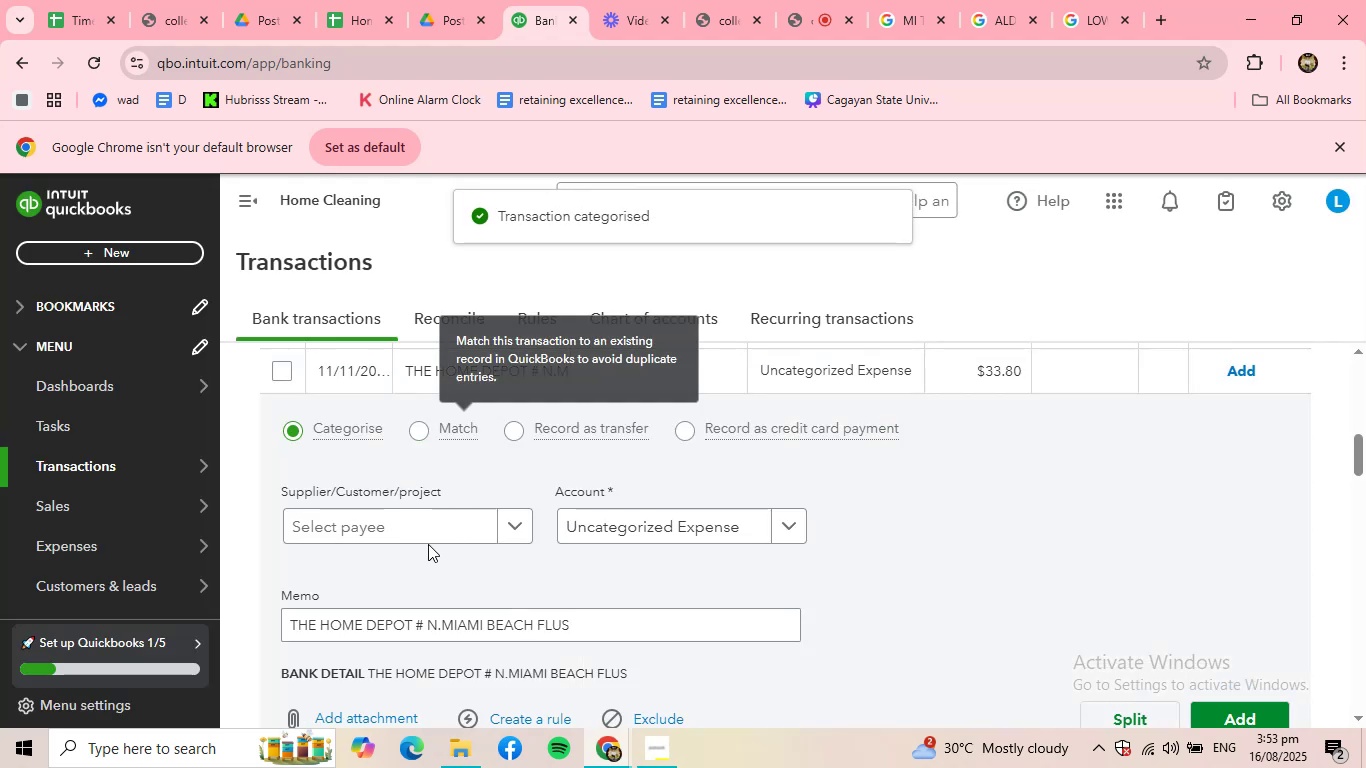 
left_click([437, 527])
 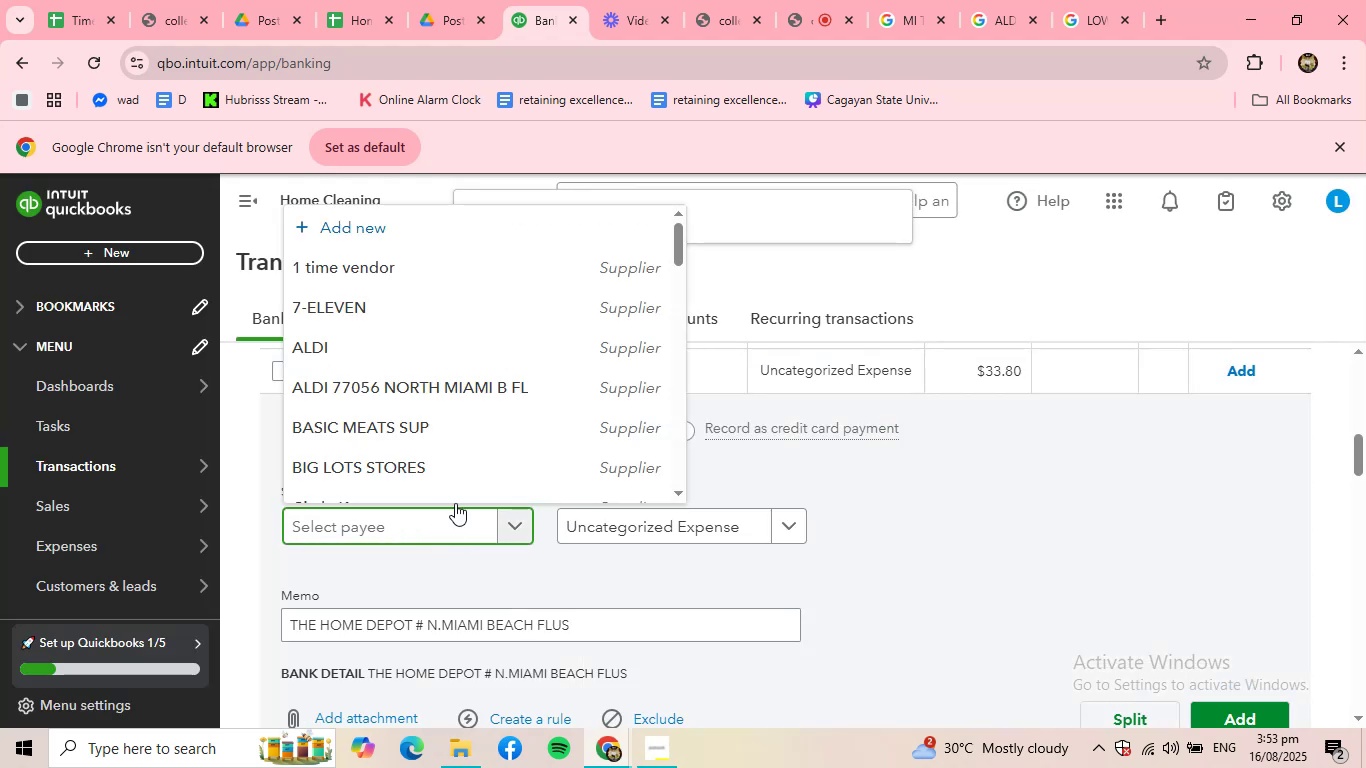 
scroll: coordinate [464, 480], scroll_direction: up, amount: 1.0
 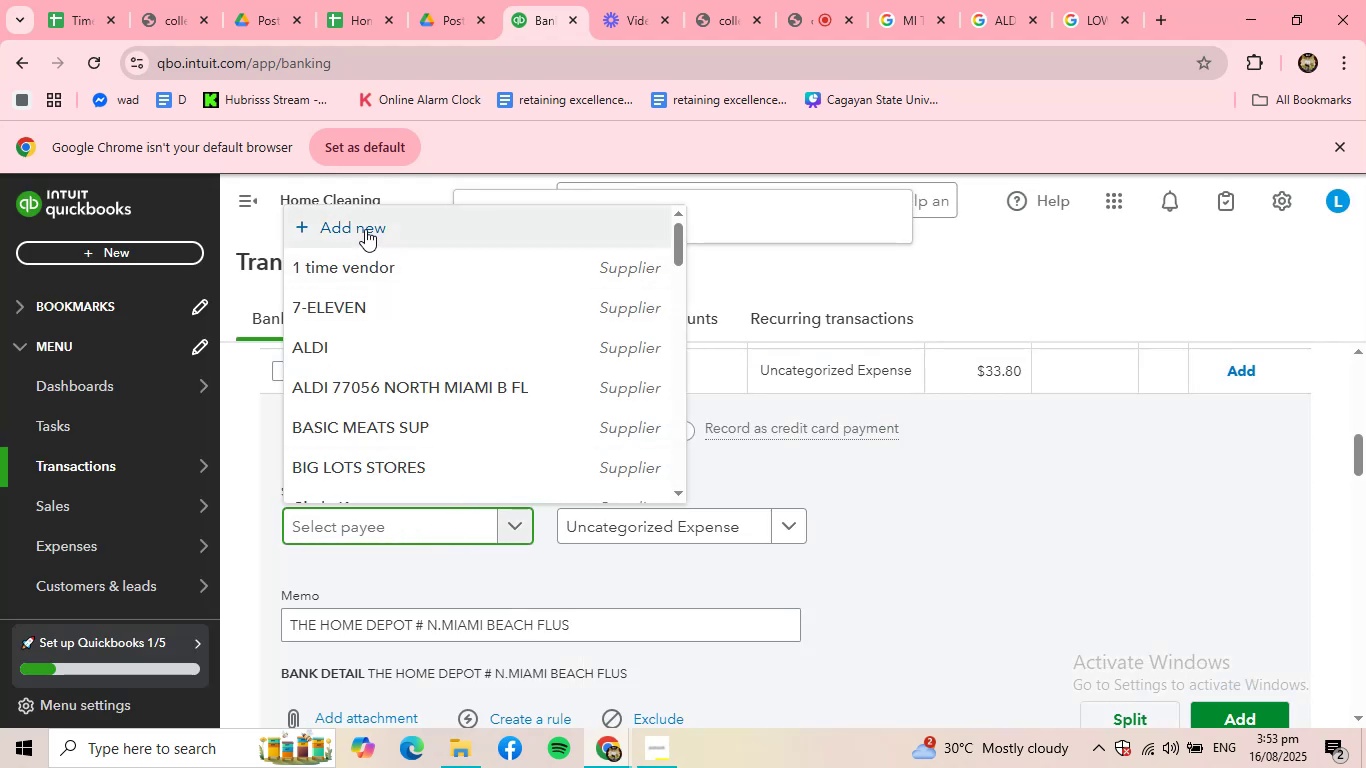 
left_click([365, 229])
 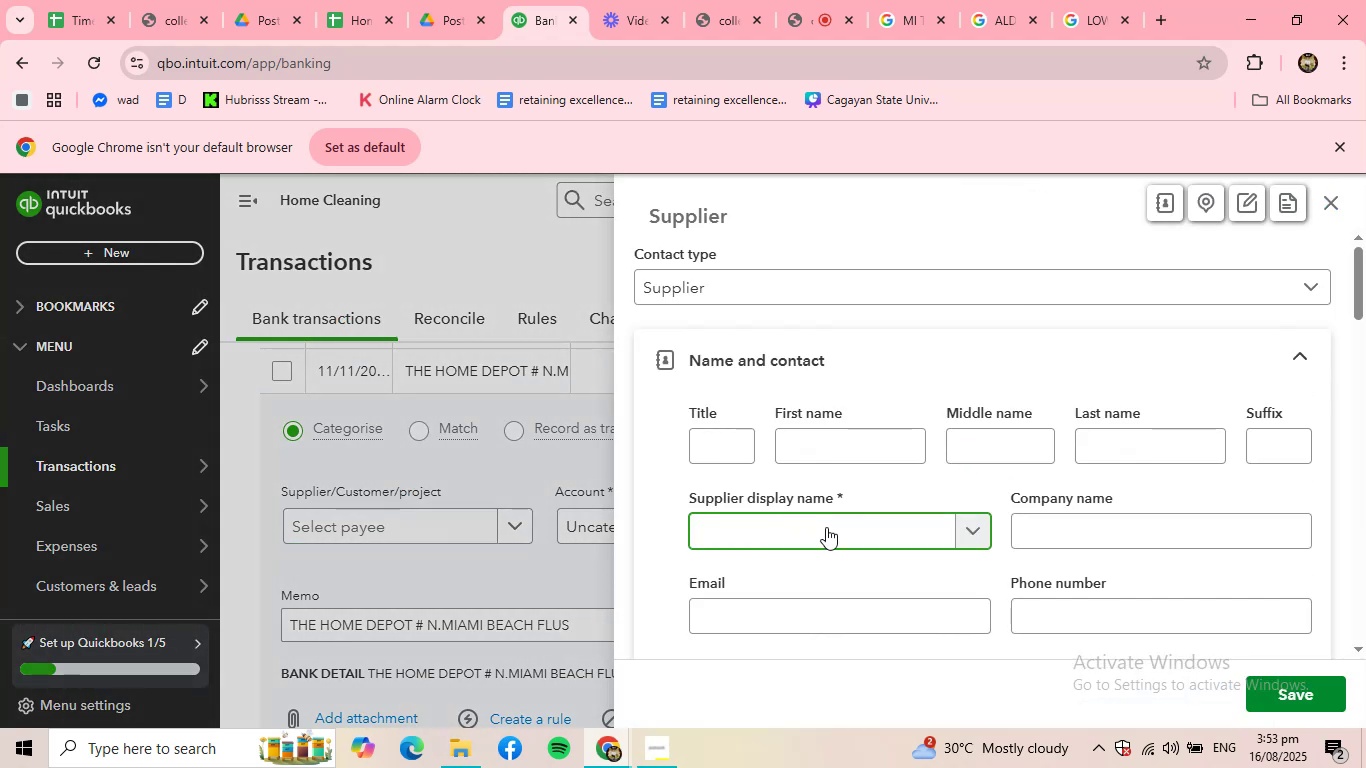 
type(the home depot)
 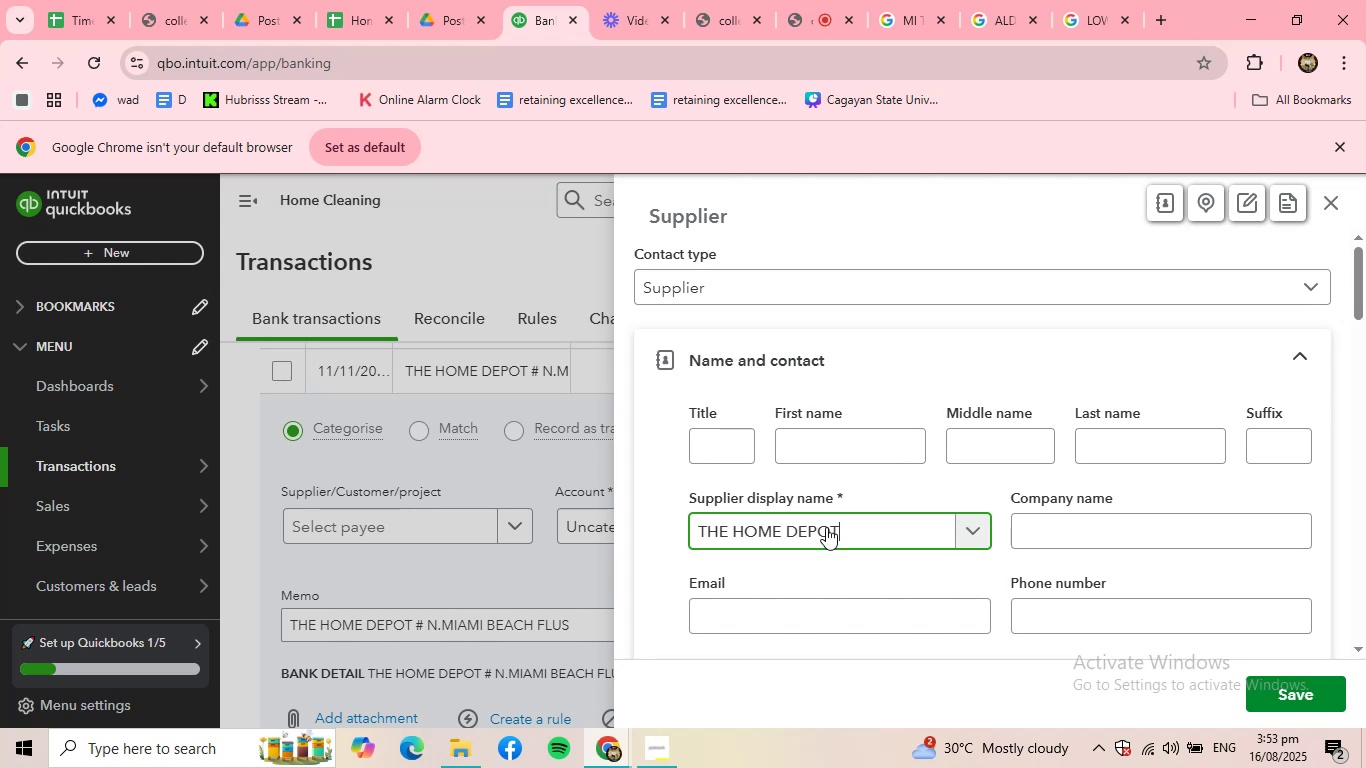 
wait(17.84)
 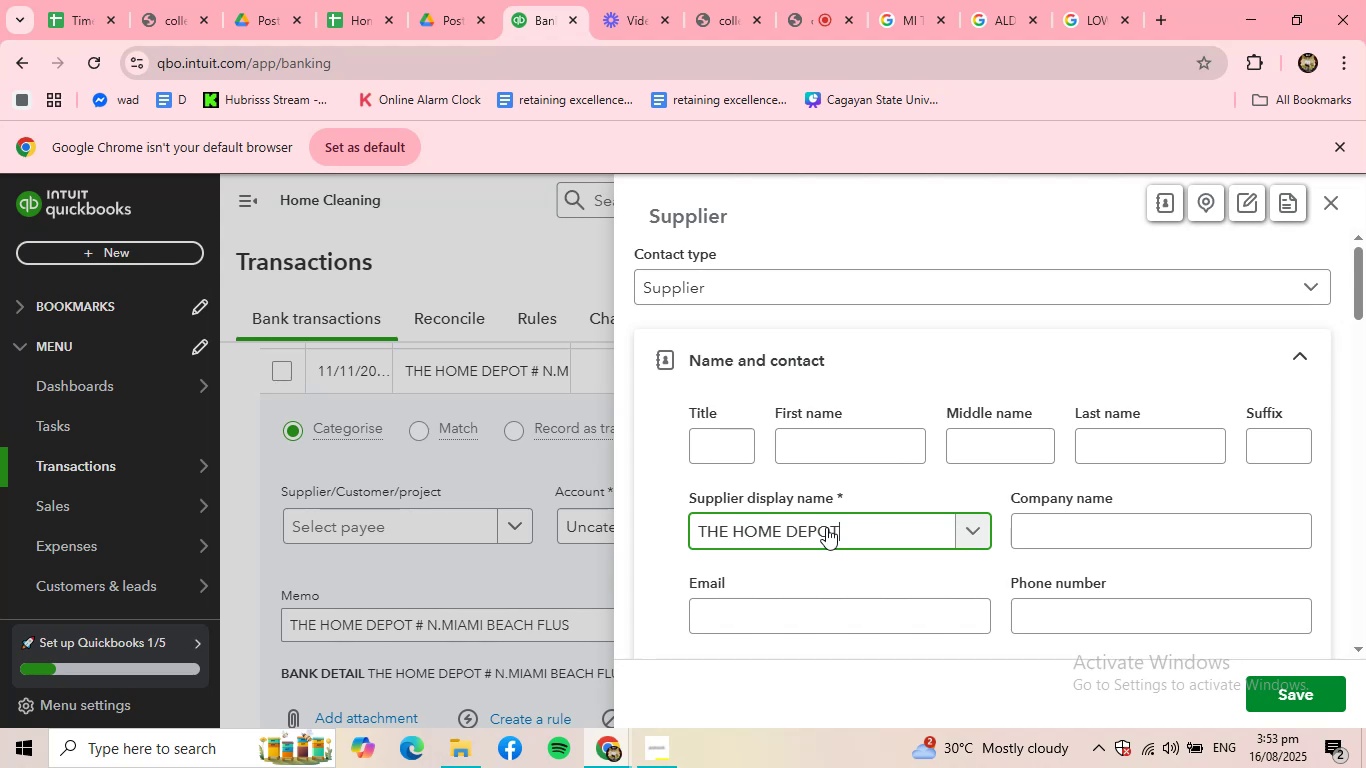 
left_click([1271, 687])
 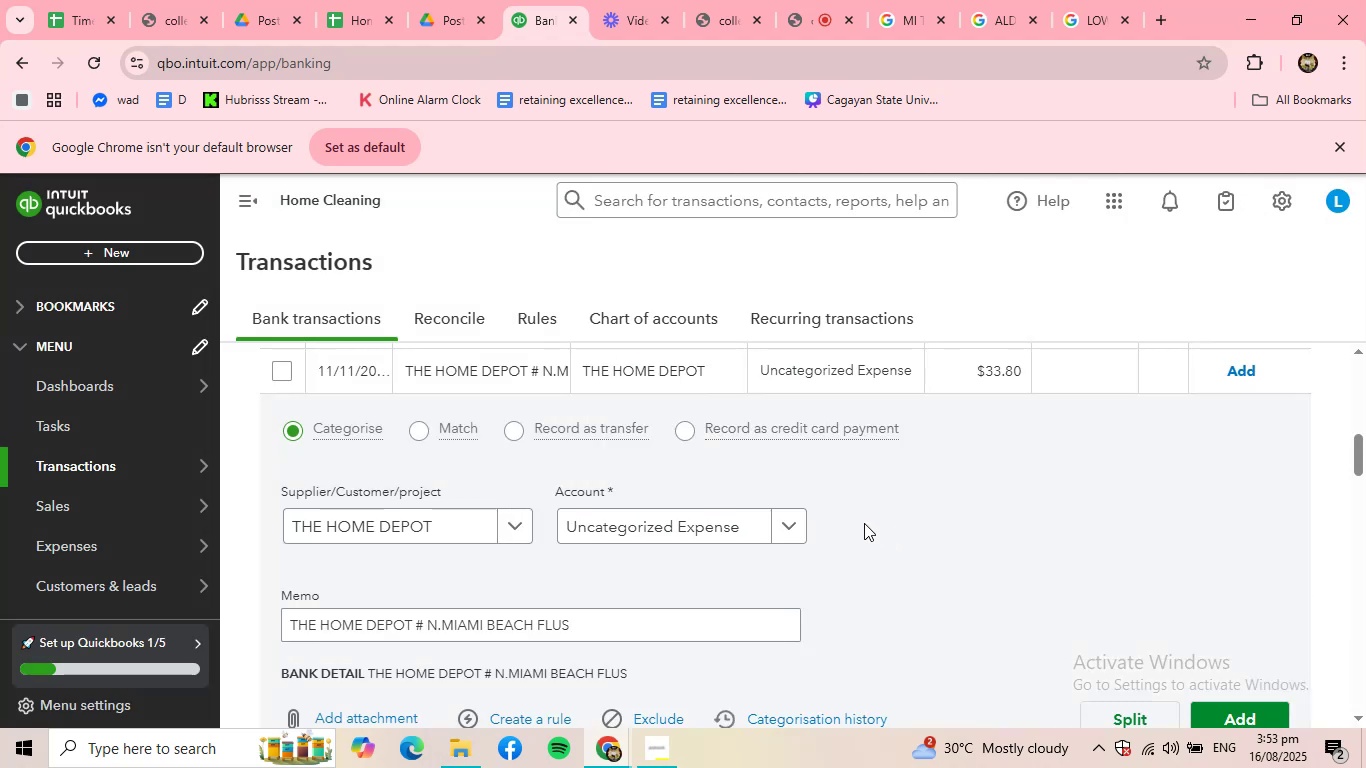 
scroll: coordinate [976, 551], scroll_direction: down, amount: 1.0
 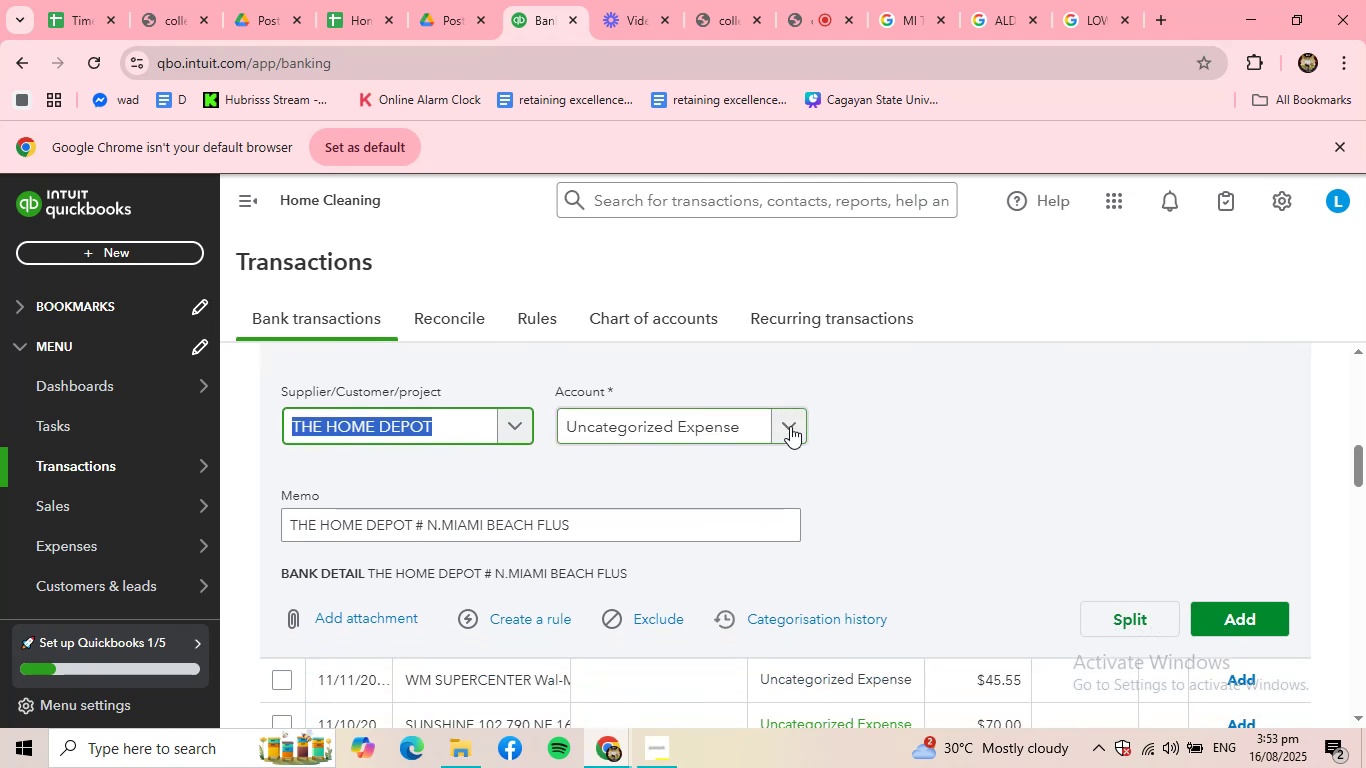 
left_click([790, 426])
 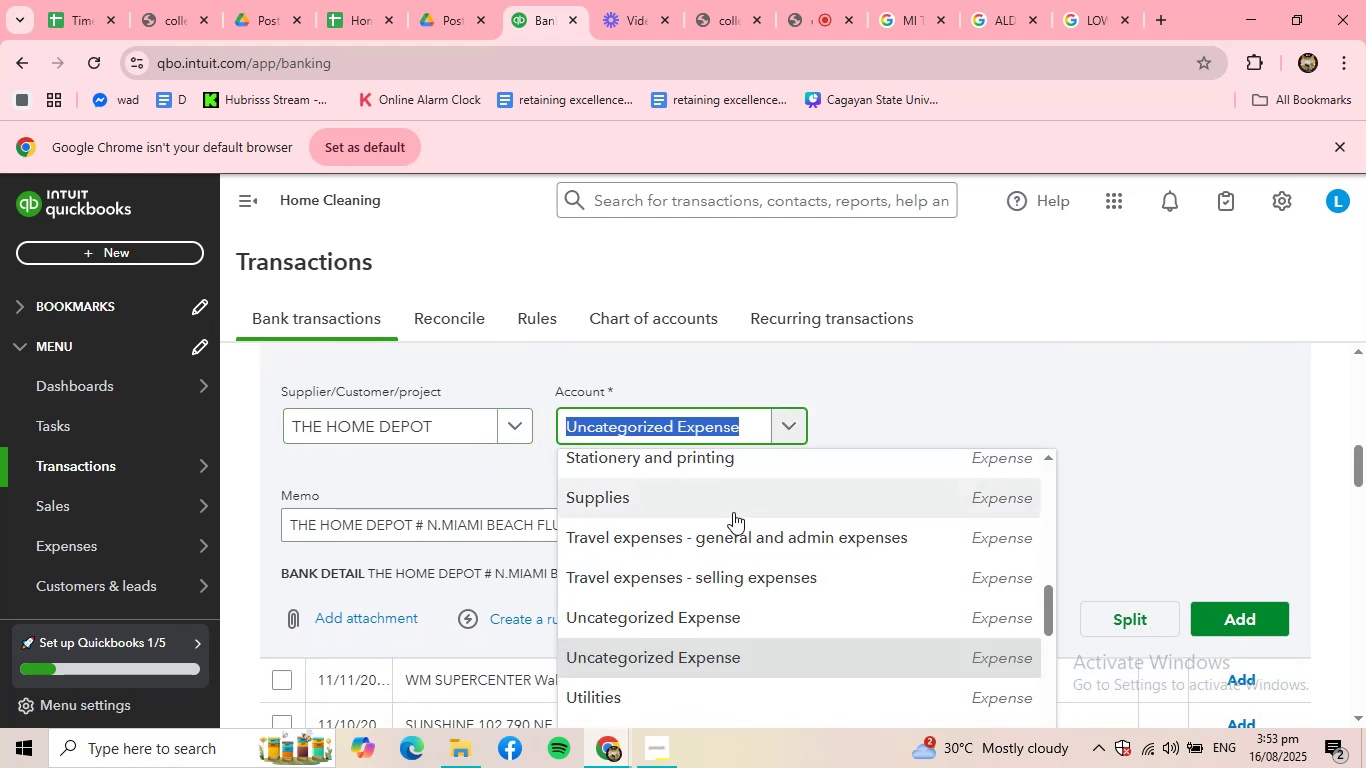 
left_click([733, 512])
 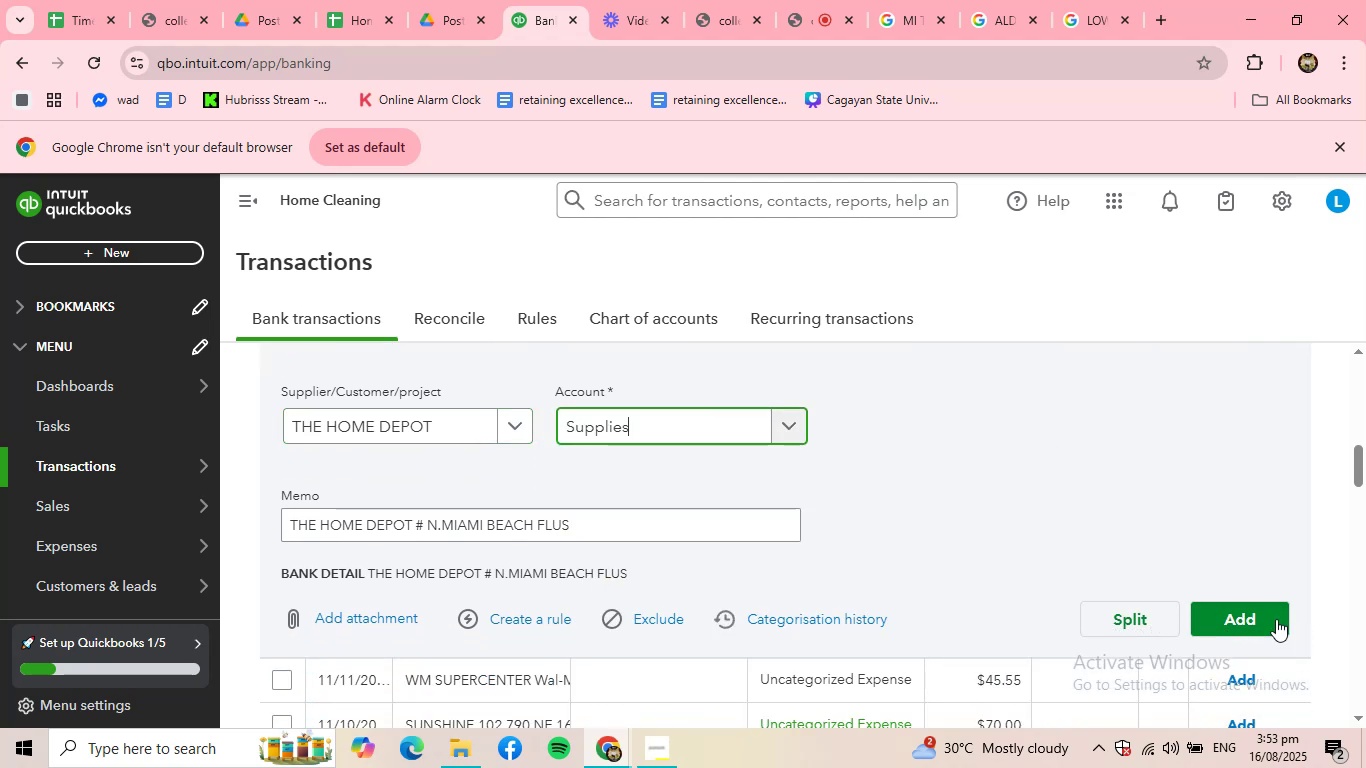 
left_click([1234, 613])
 